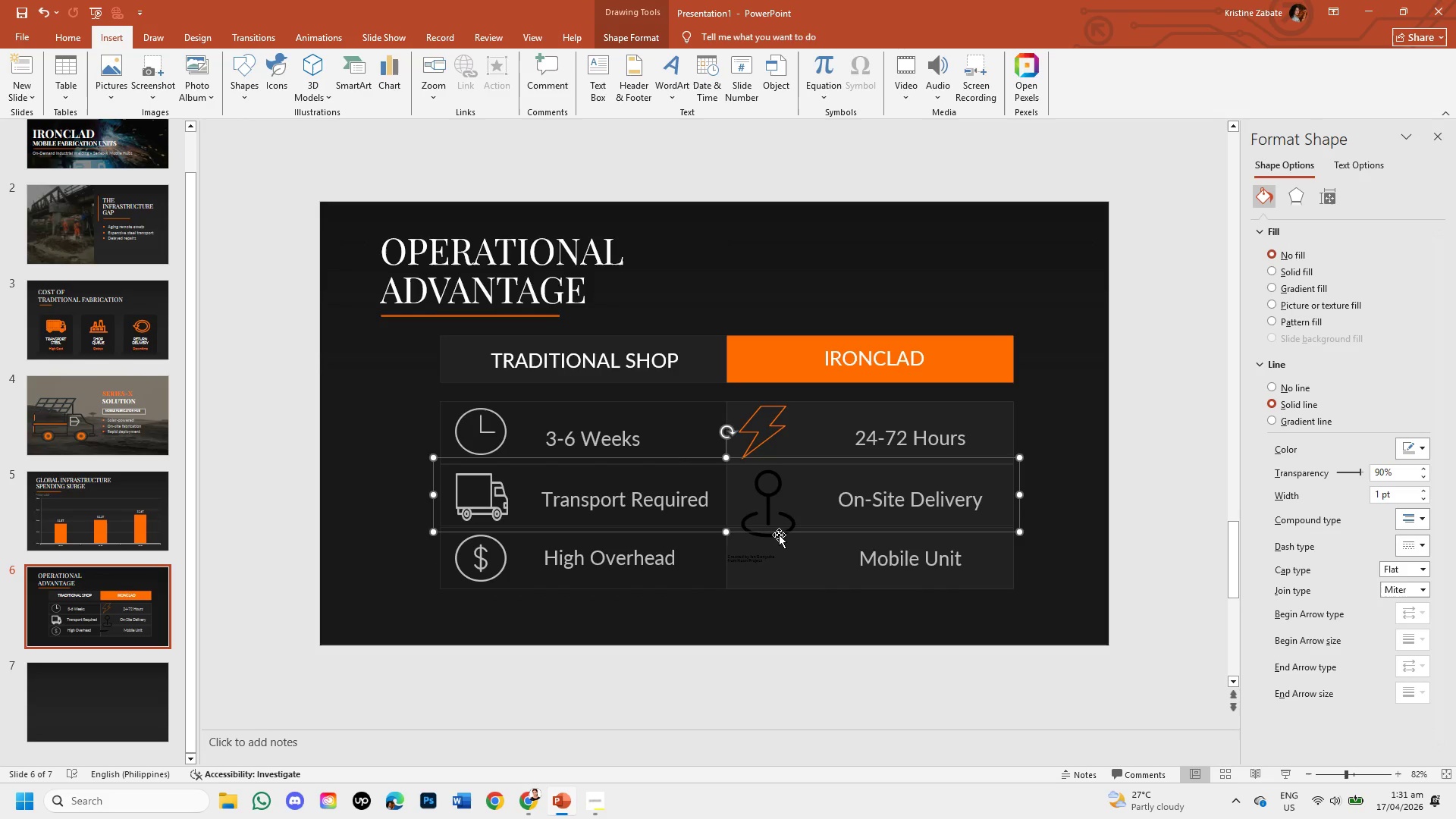 
triple_click([779, 535])
 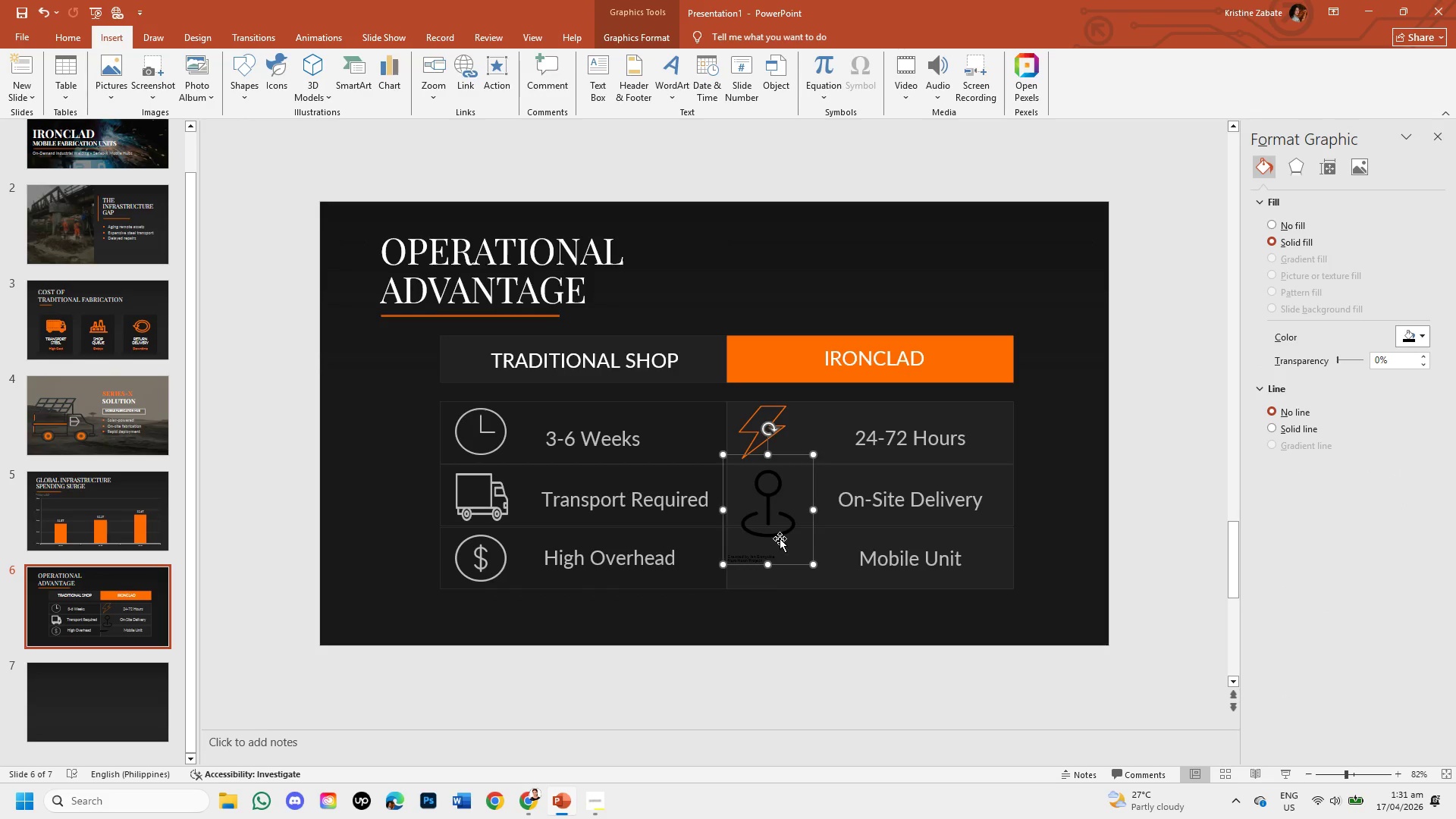 
right_click([780, 538])
 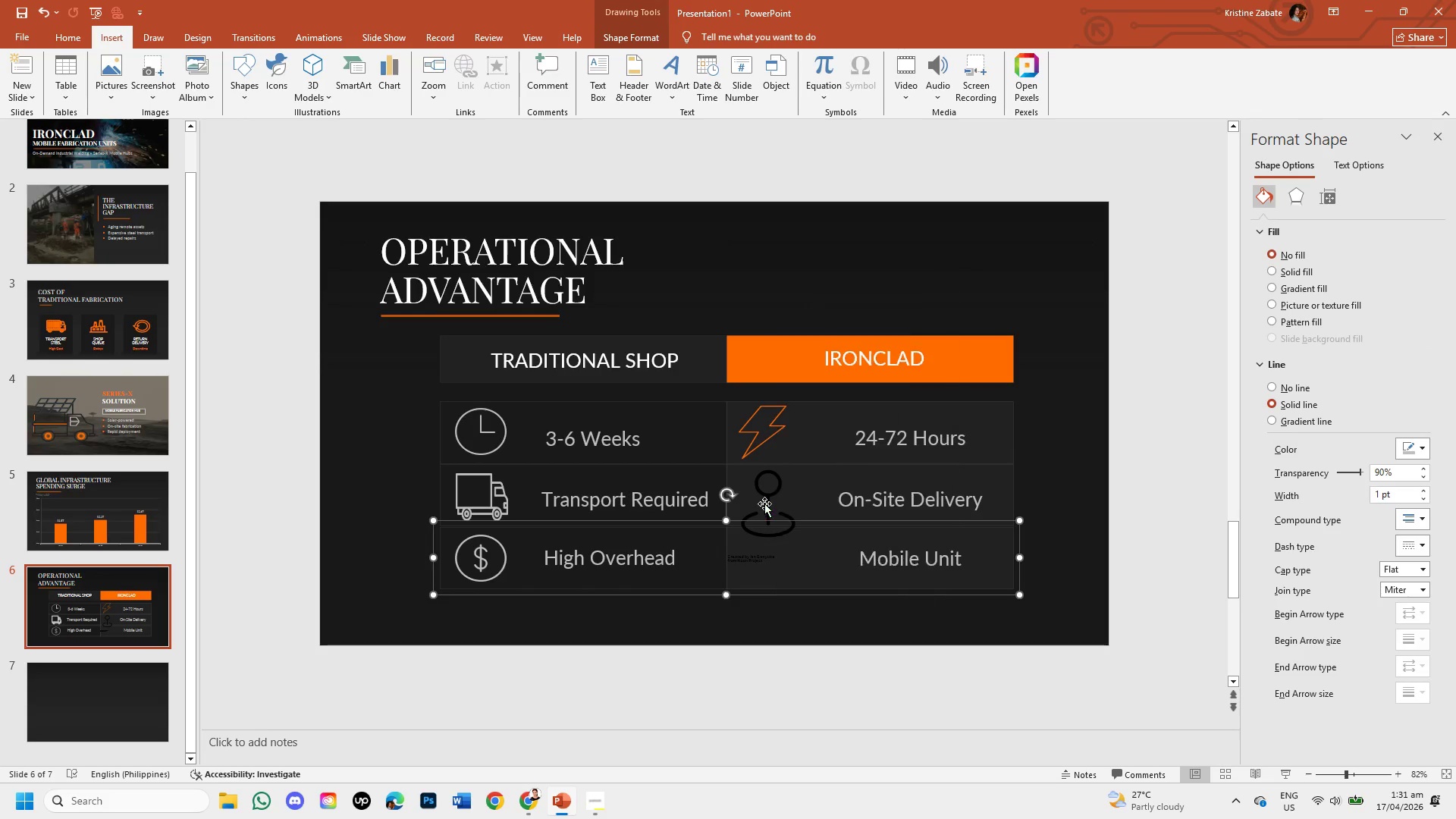 
double_click([764, 504])
 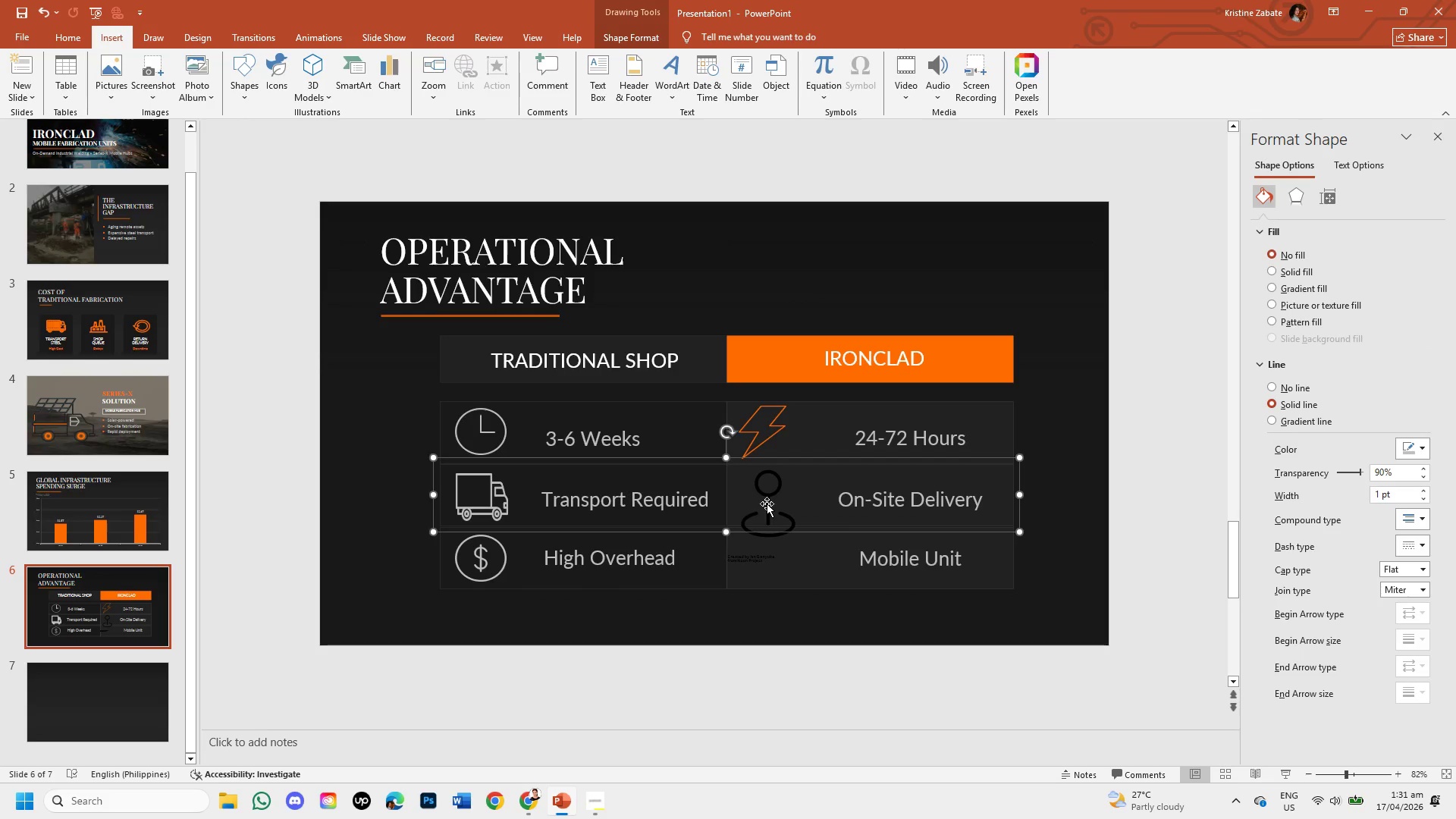 
left_click([767, 504])
 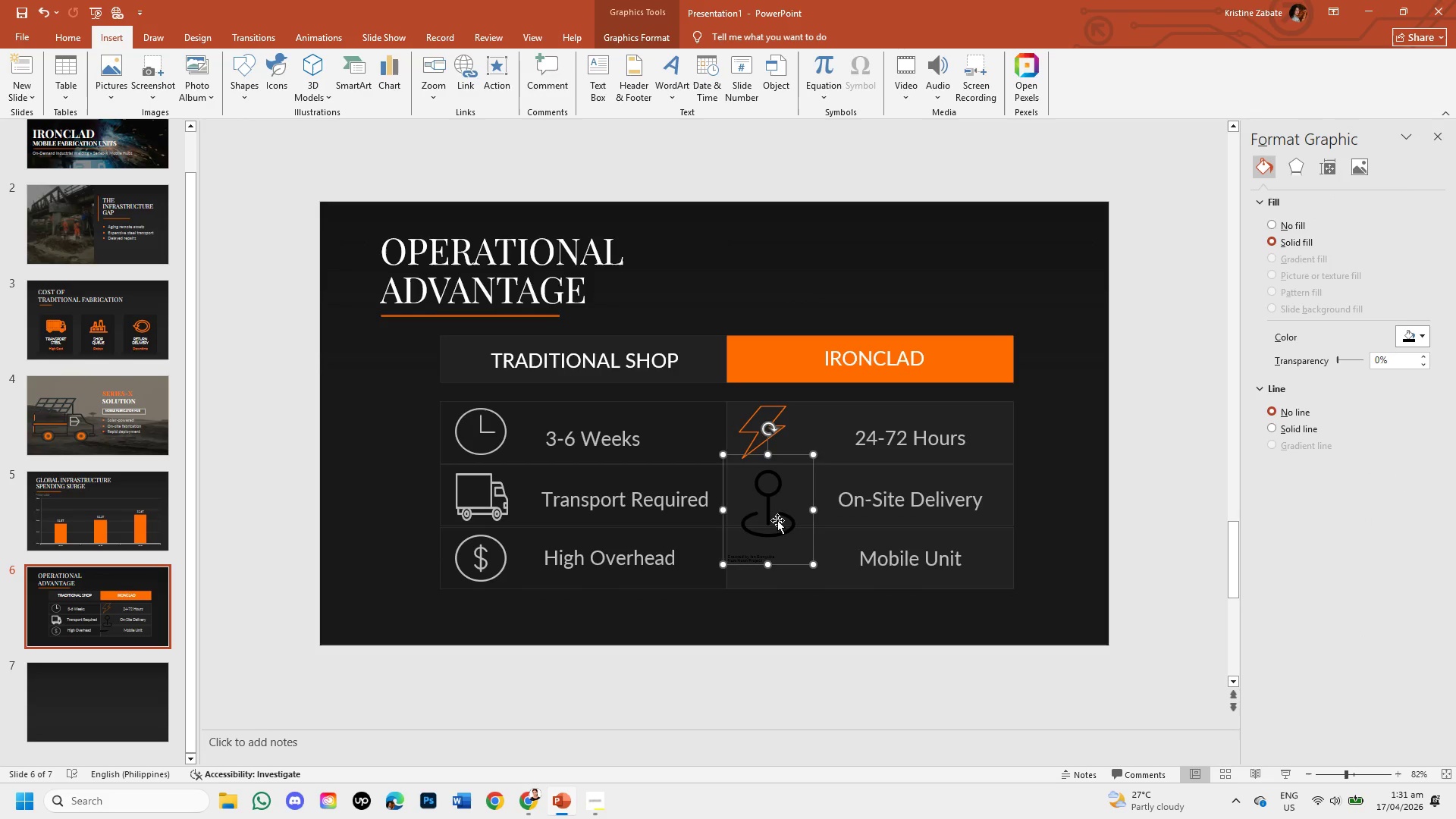 
right_click([777, 520])
 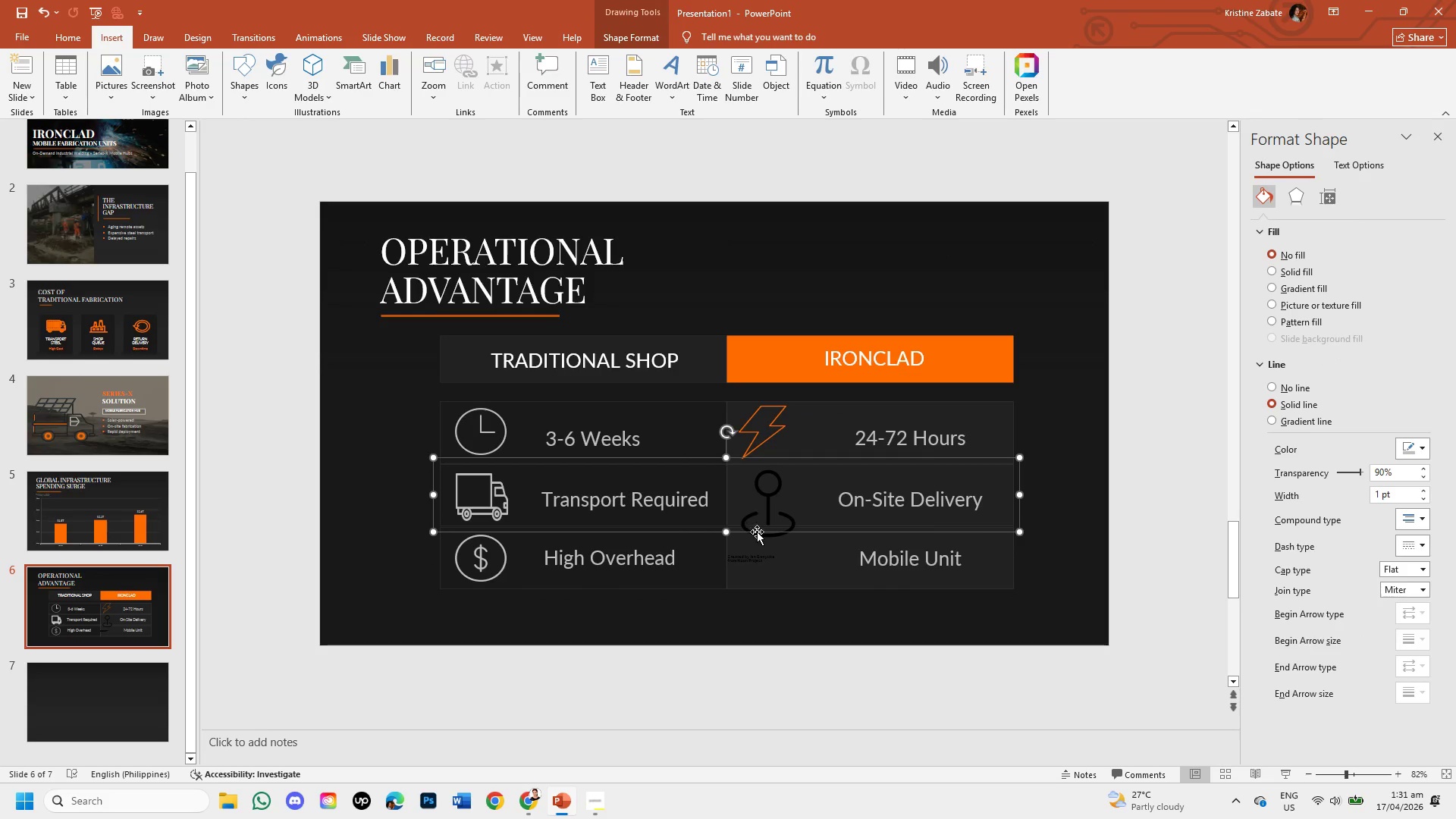 
double_click([761, 535])
 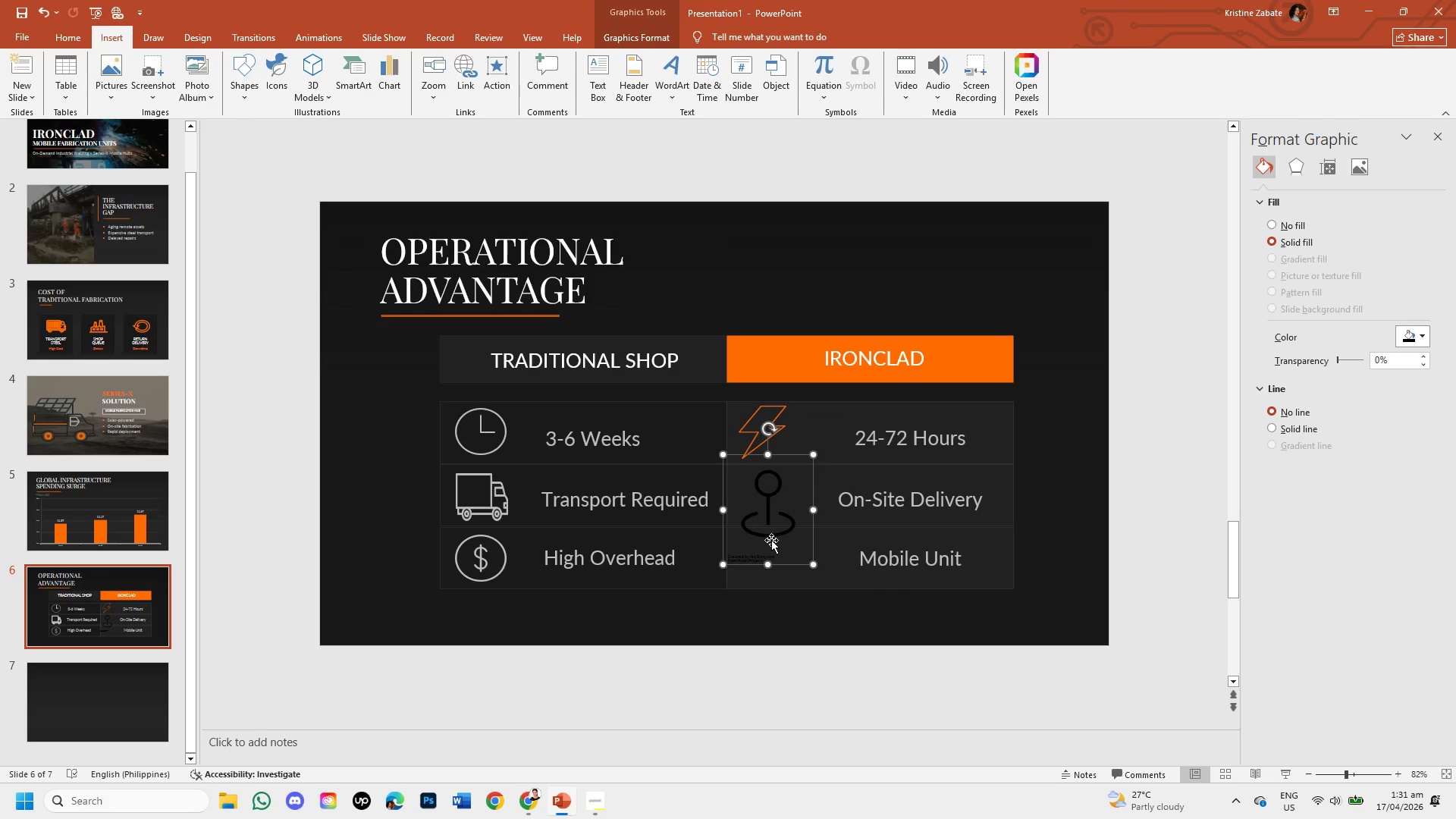 
right_click([771, 540])
 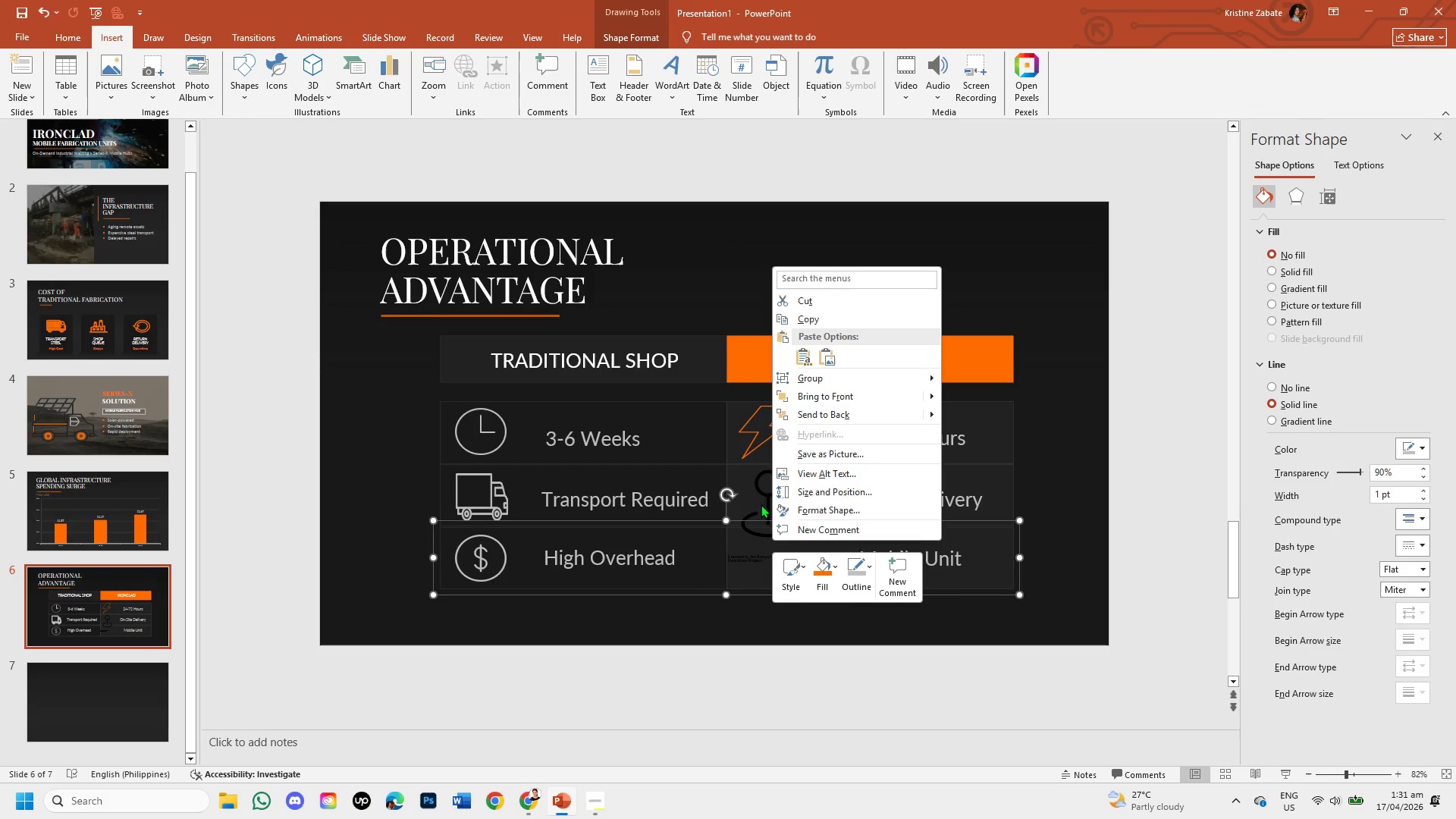 
left_click([757, 494])
 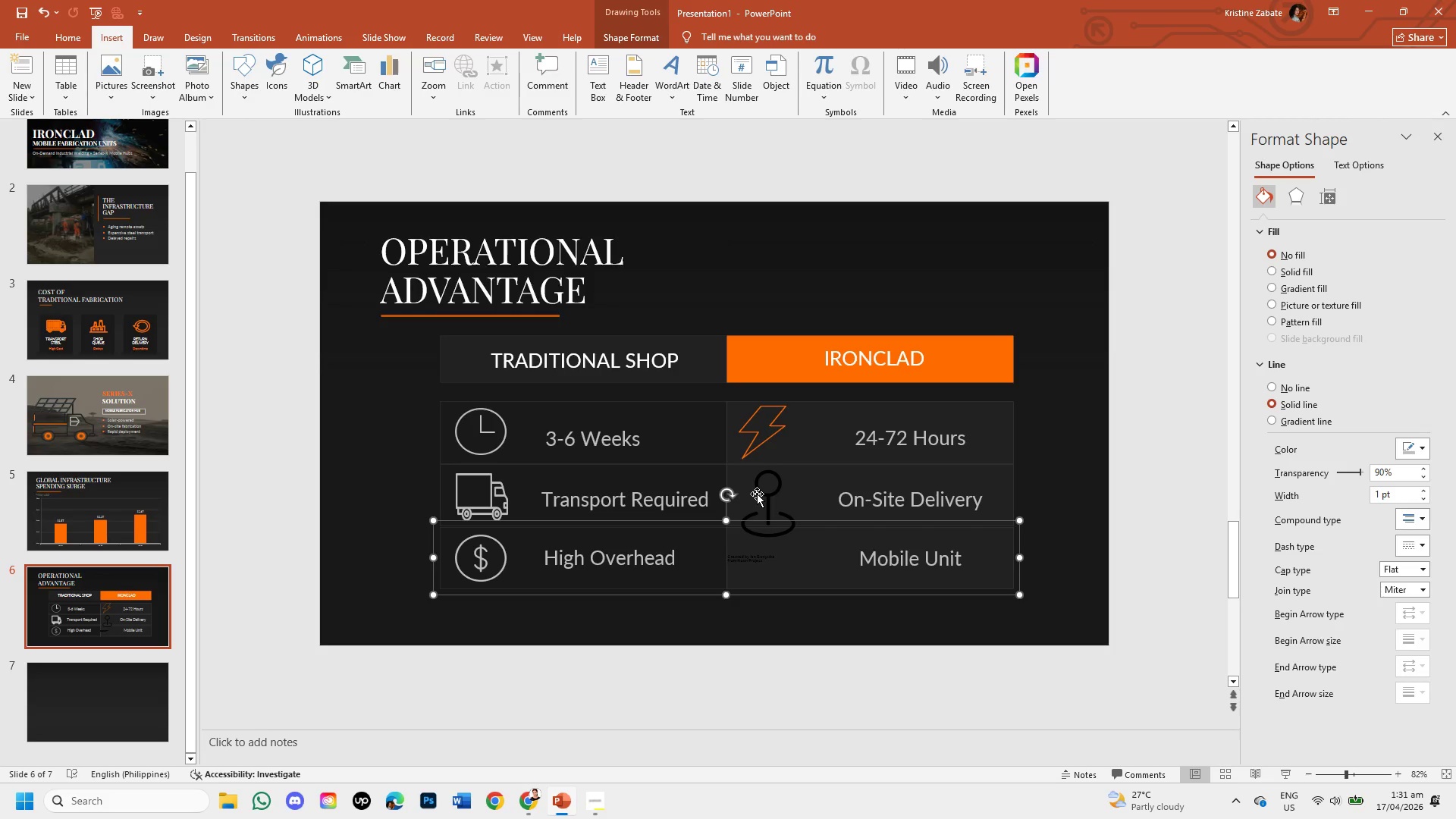 
wait(5.8)
 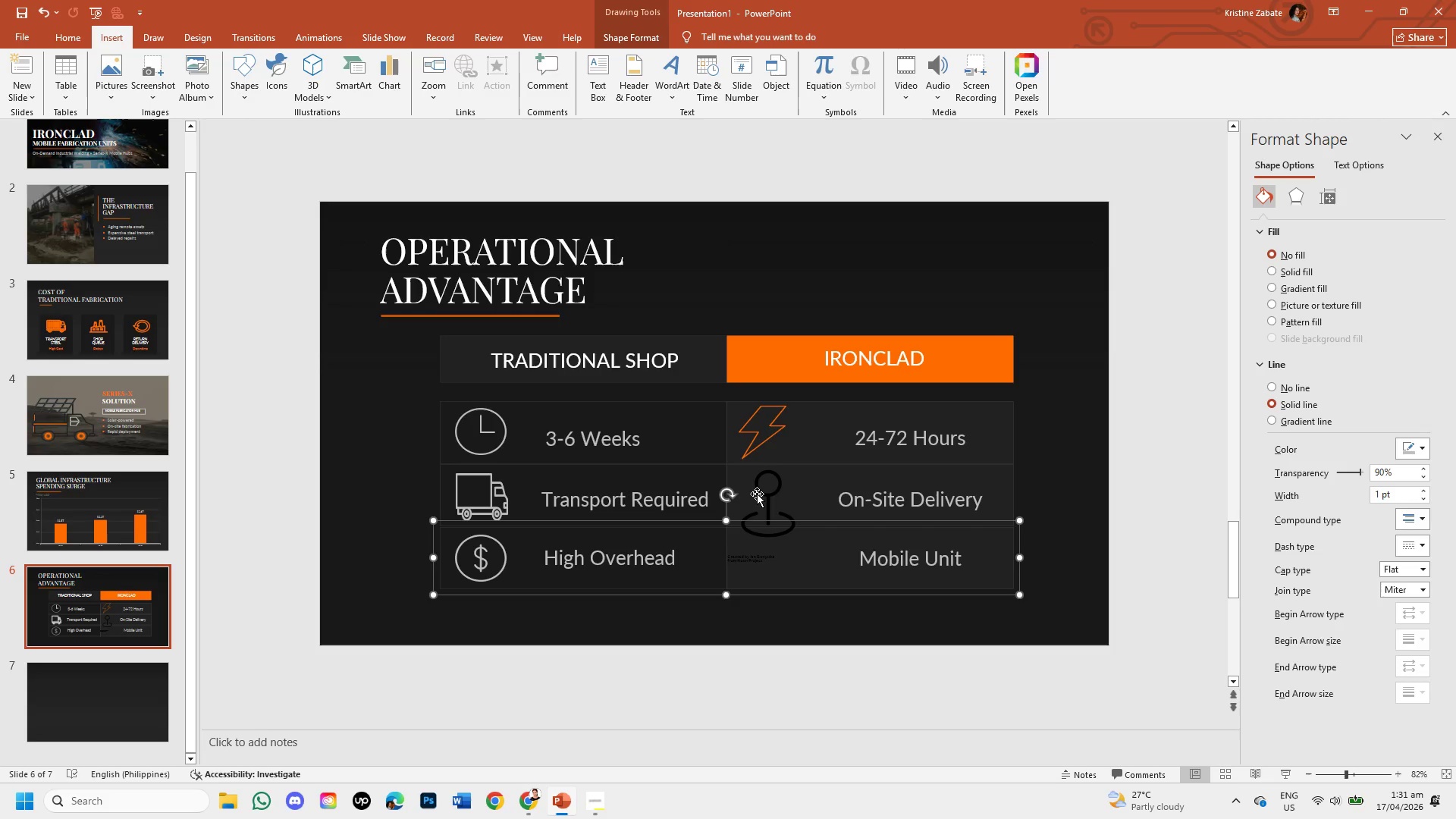 
left_click([767, 494])
 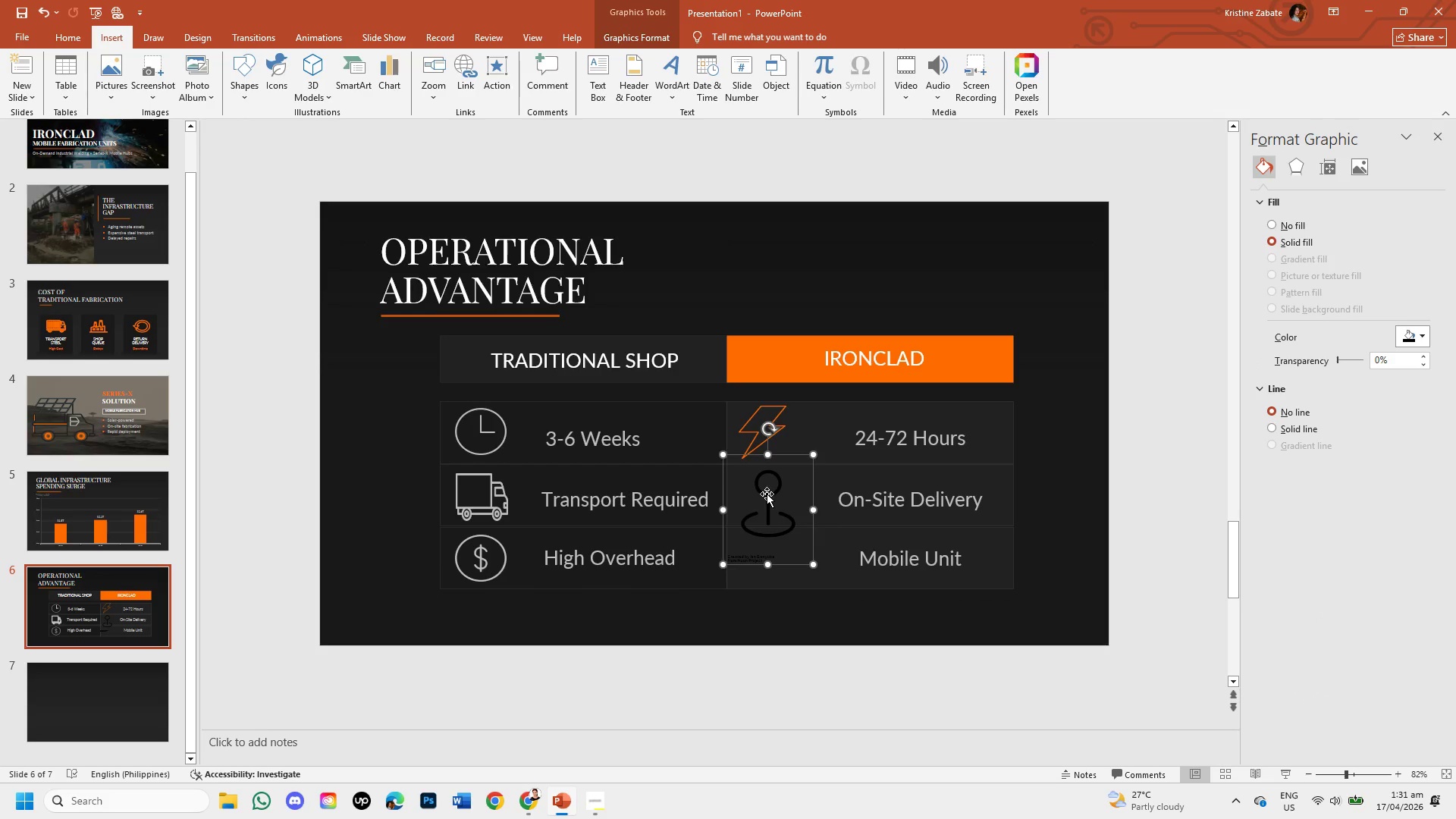 
right_click([767, 494])
 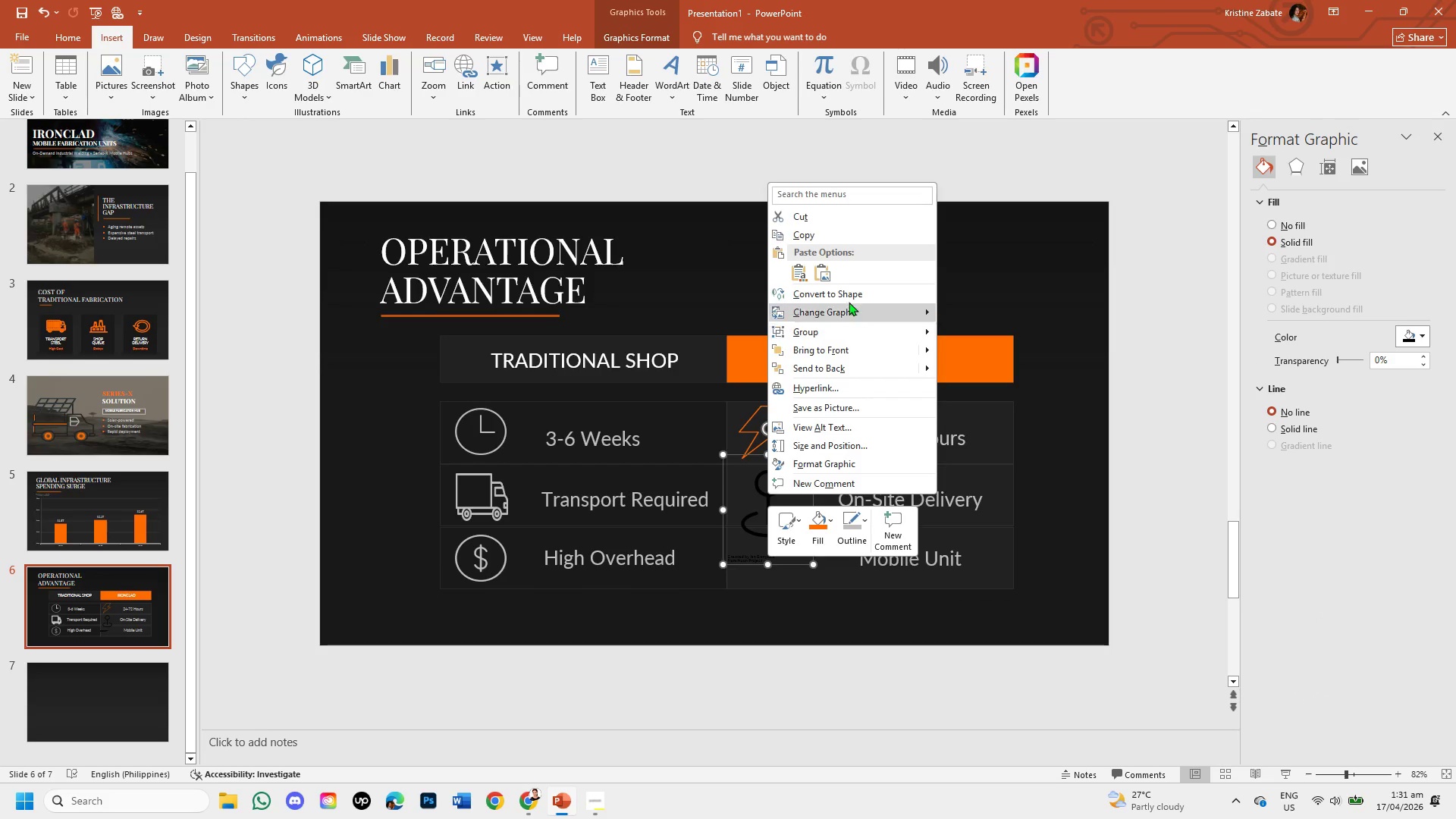 
left_click([849, 290])
 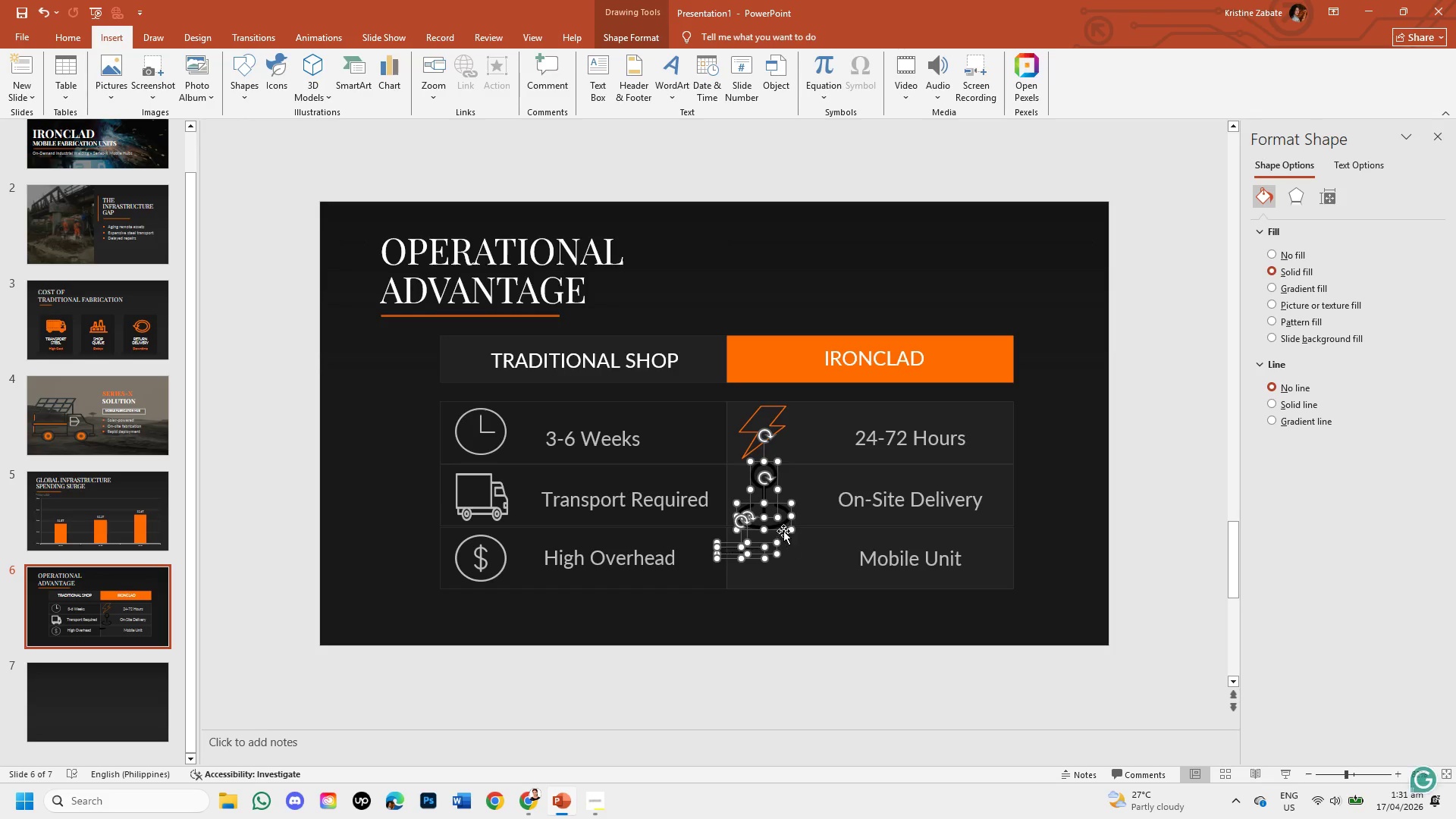 
left_click([780, 522])
 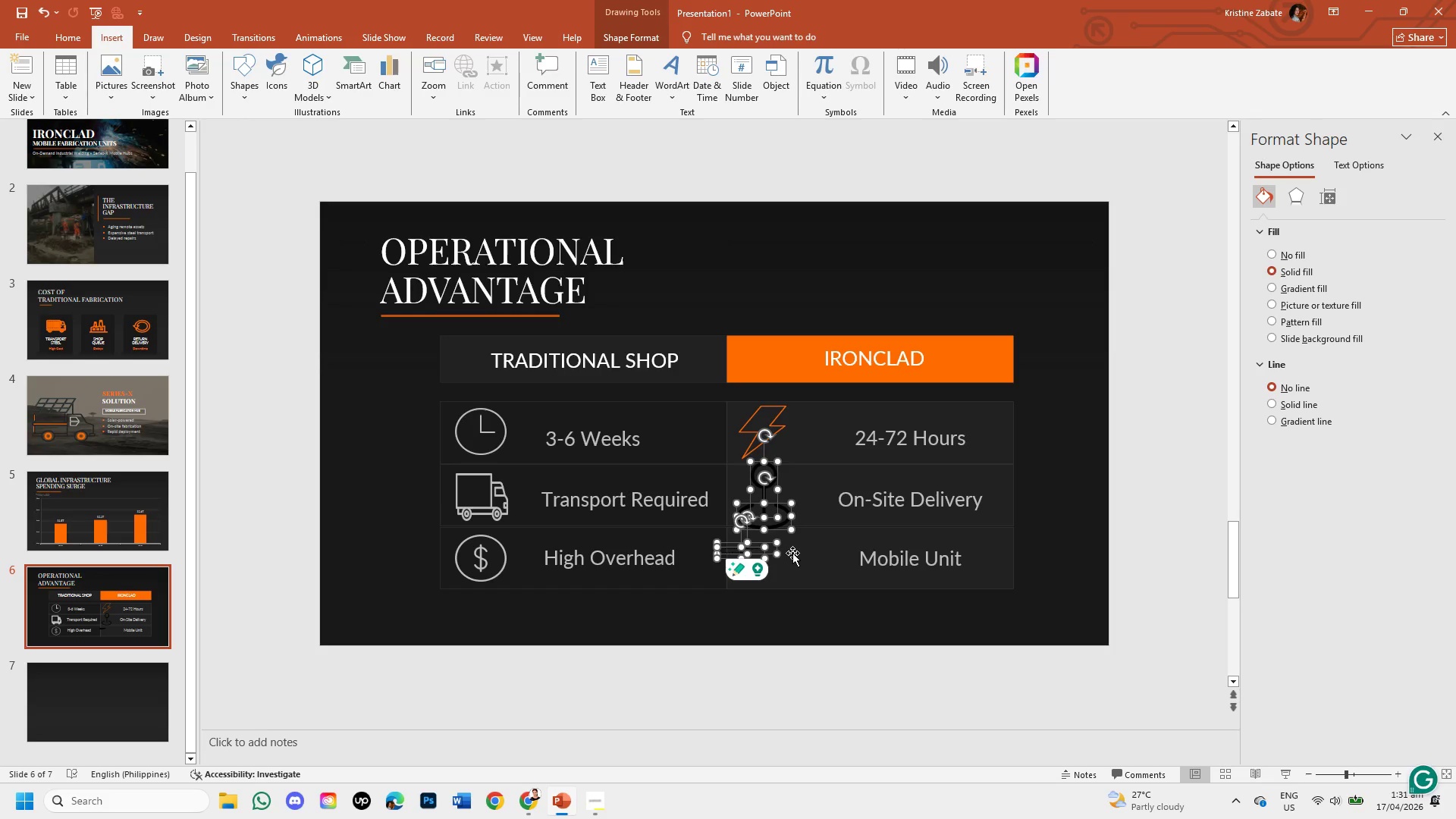 
left_click([792, 553])
 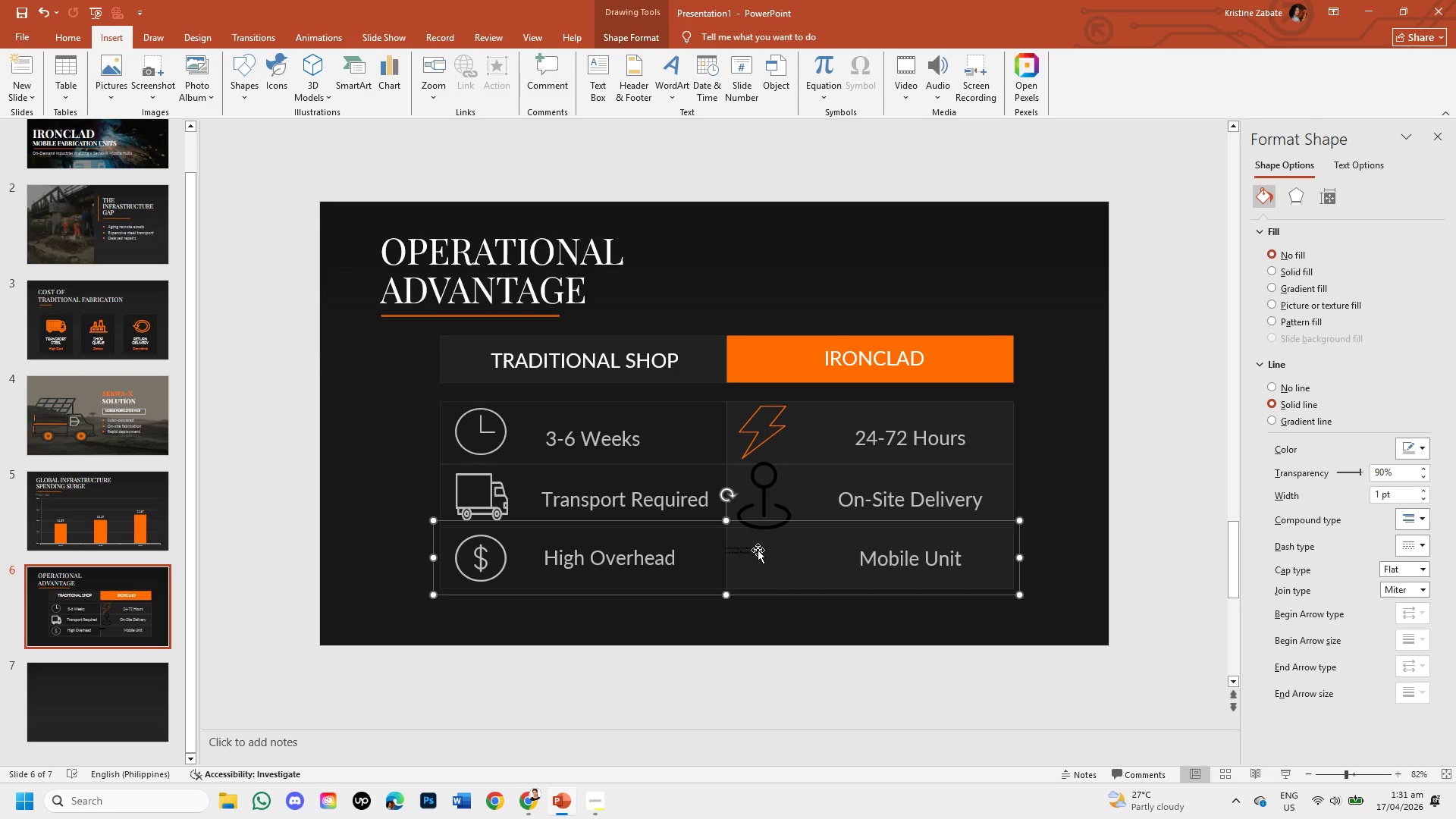 
left_click([758, 550])
 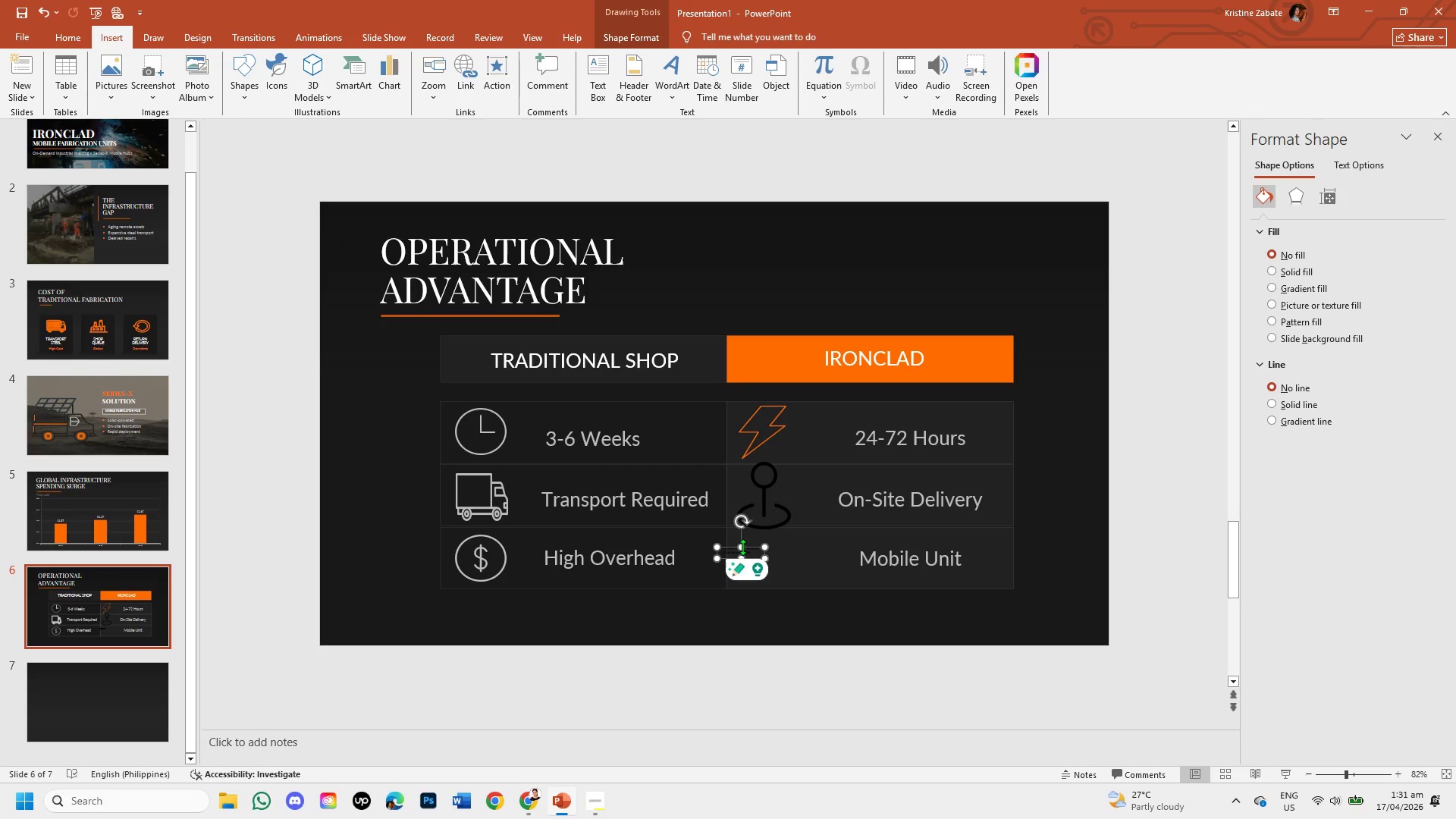 
key(Backspace)
 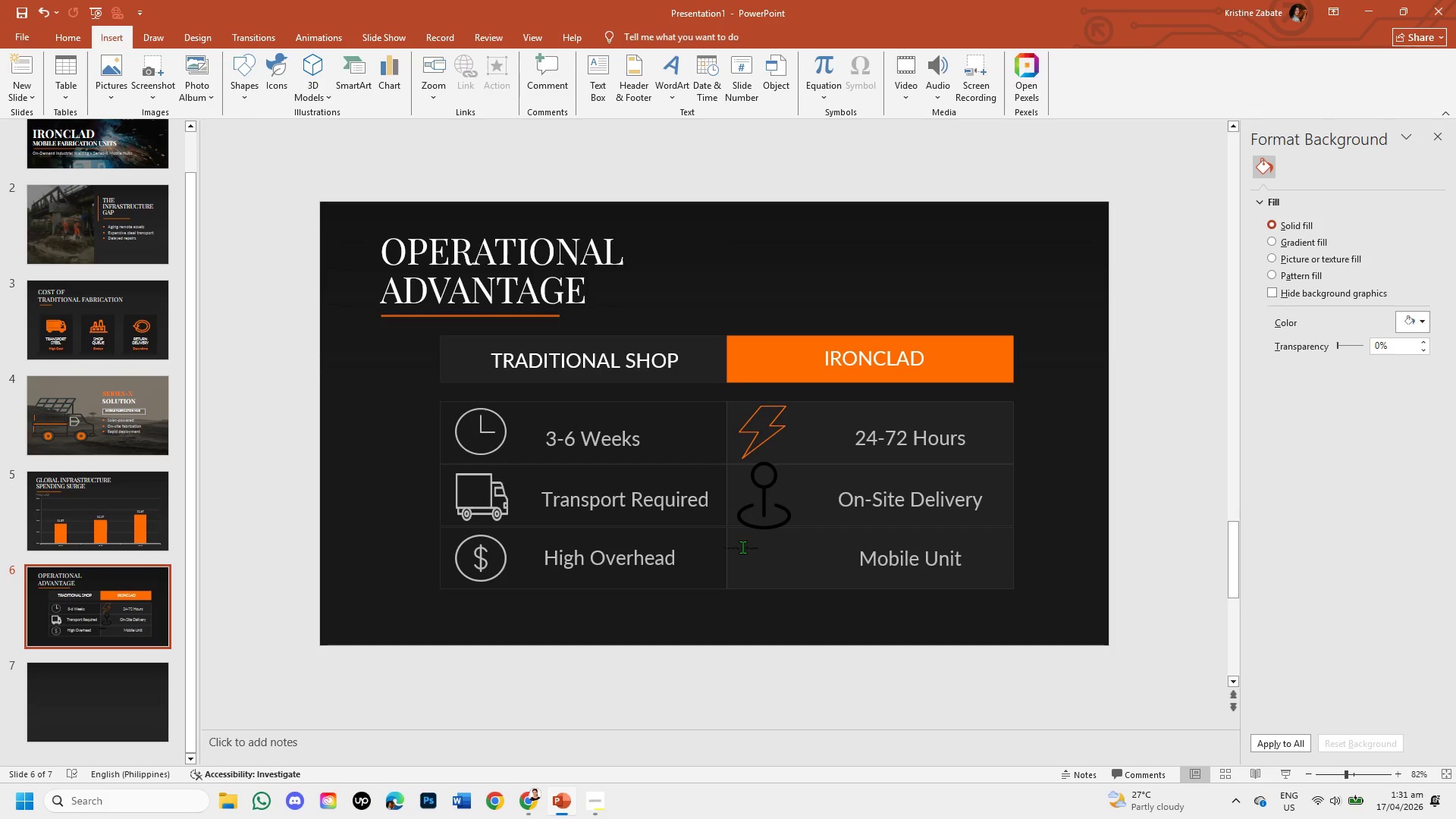 
left_click([740, 546])
 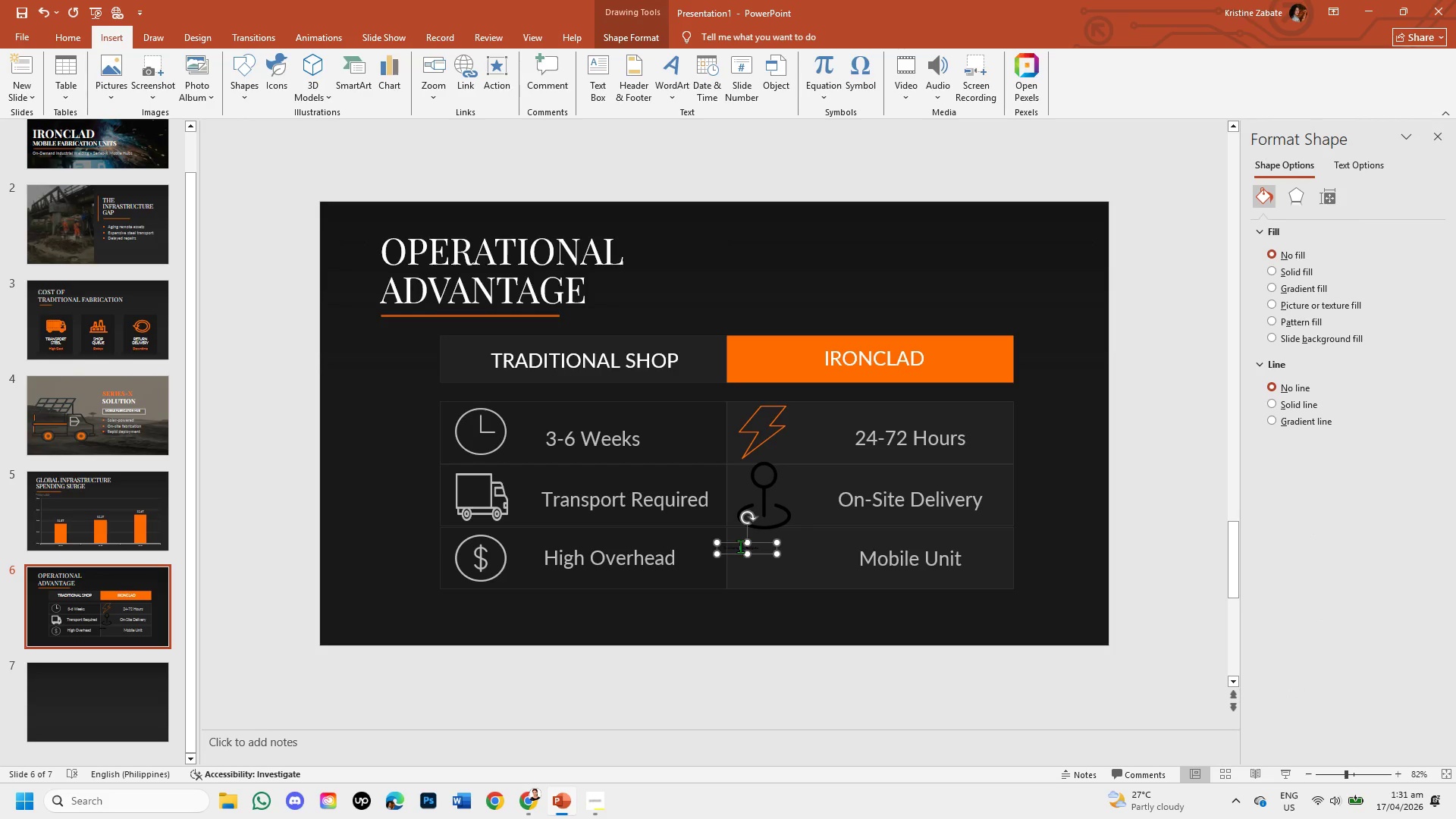 
key(Backspace)
 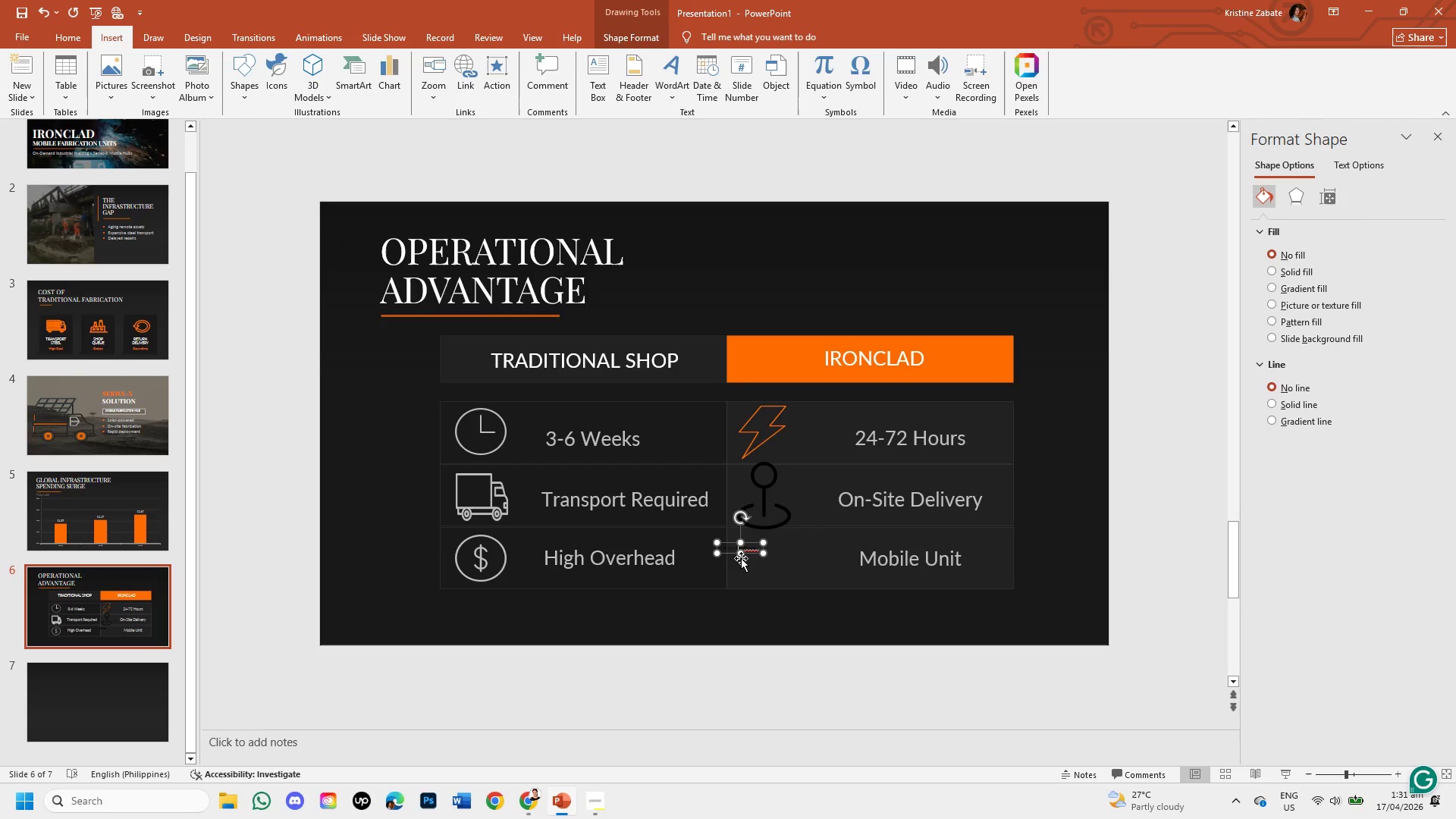 
left_click([752, 553])
 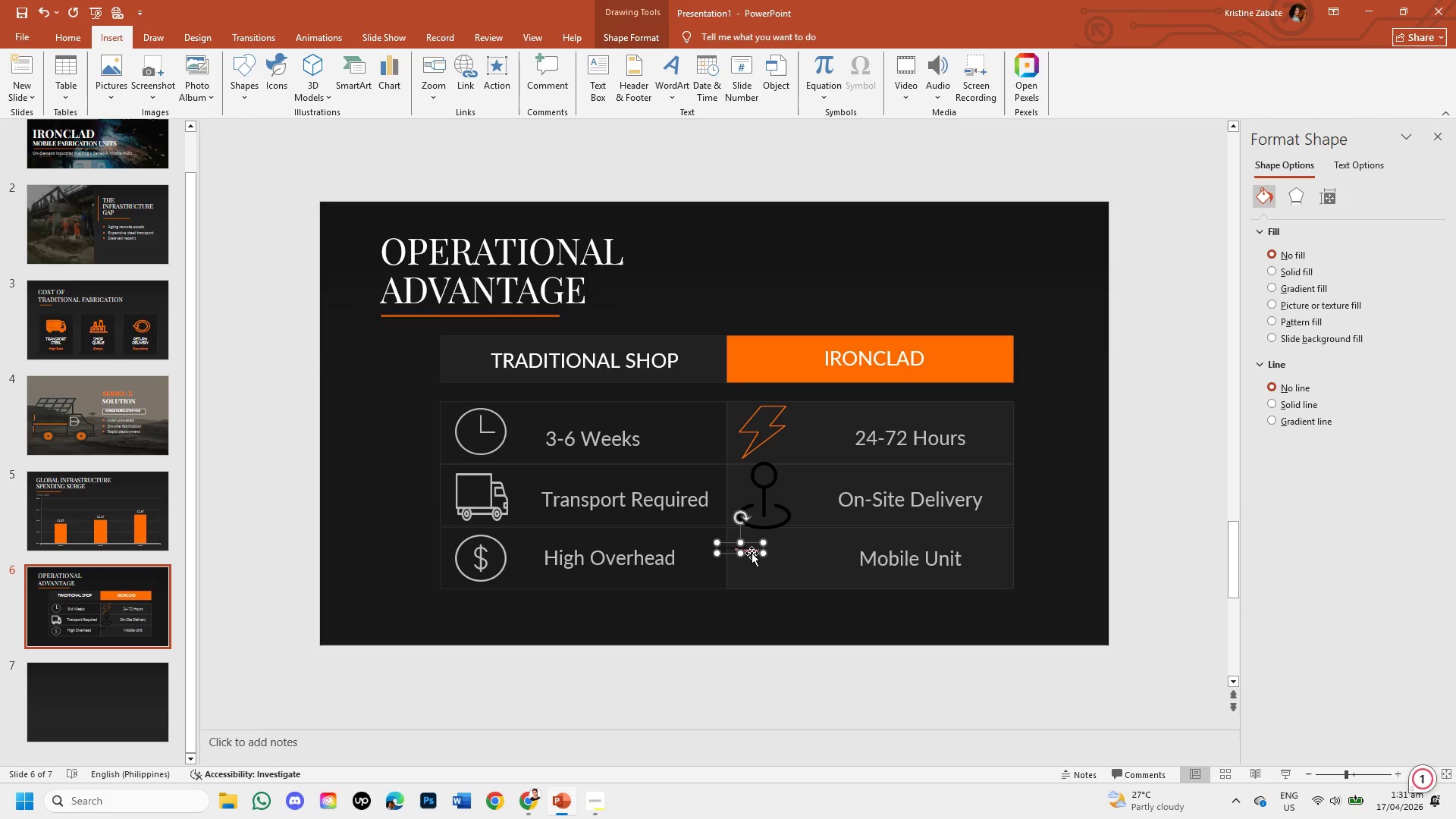 
key(Backspace)
 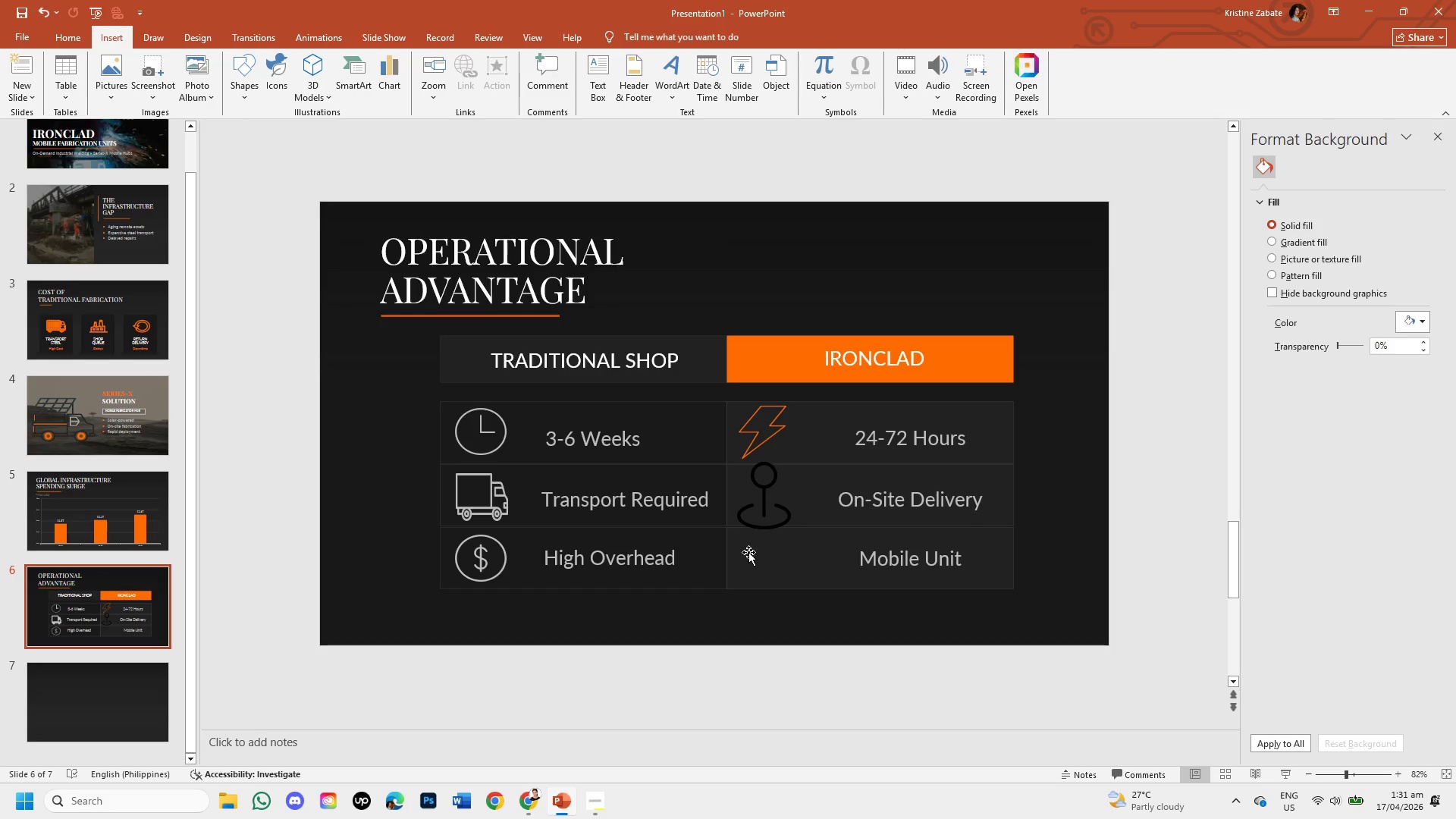 
left_click([748, 552])
 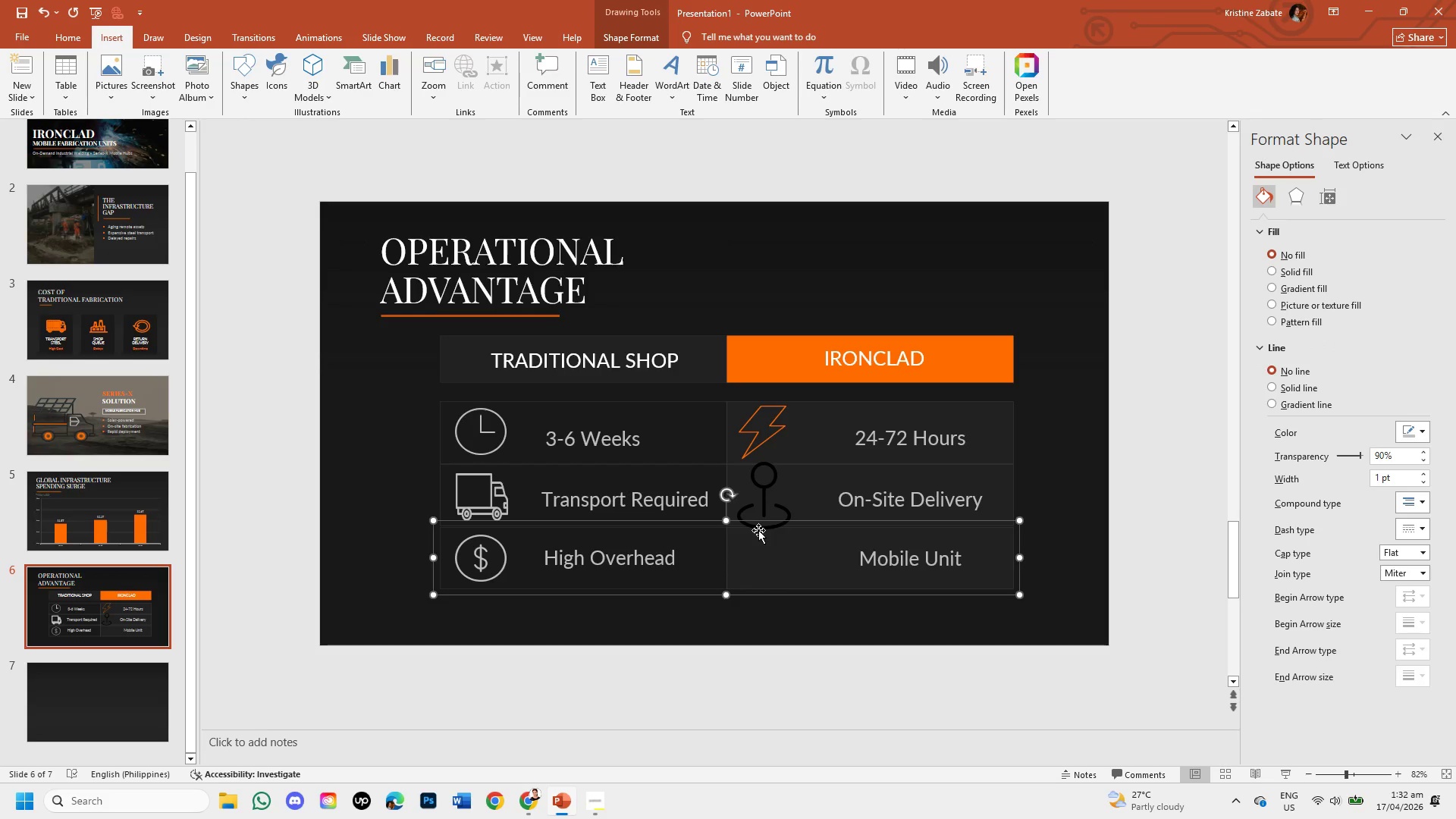 
left_click([758, 530])
 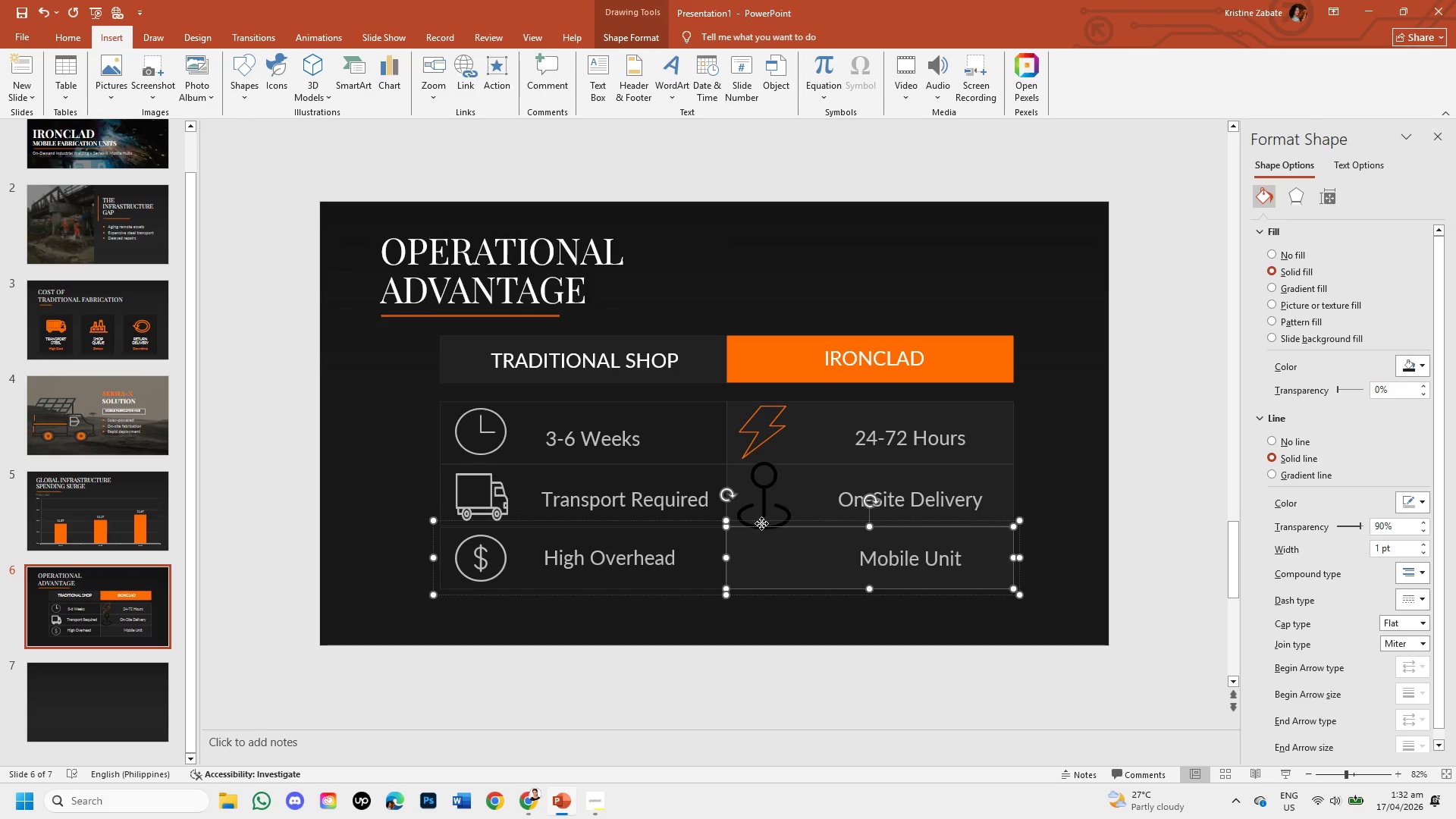 
left_click([761, 523])
 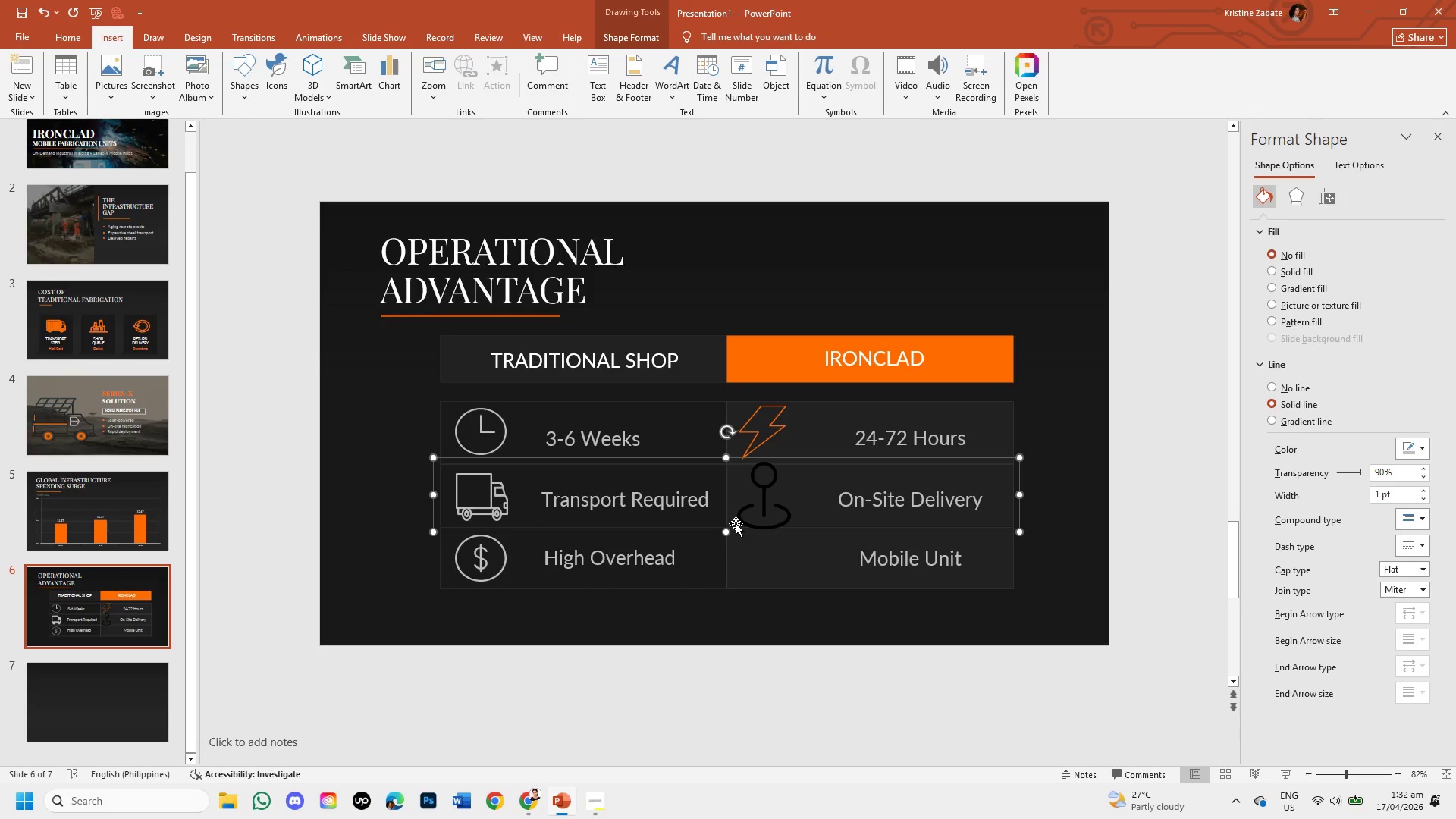 
left_click([736, 523])
 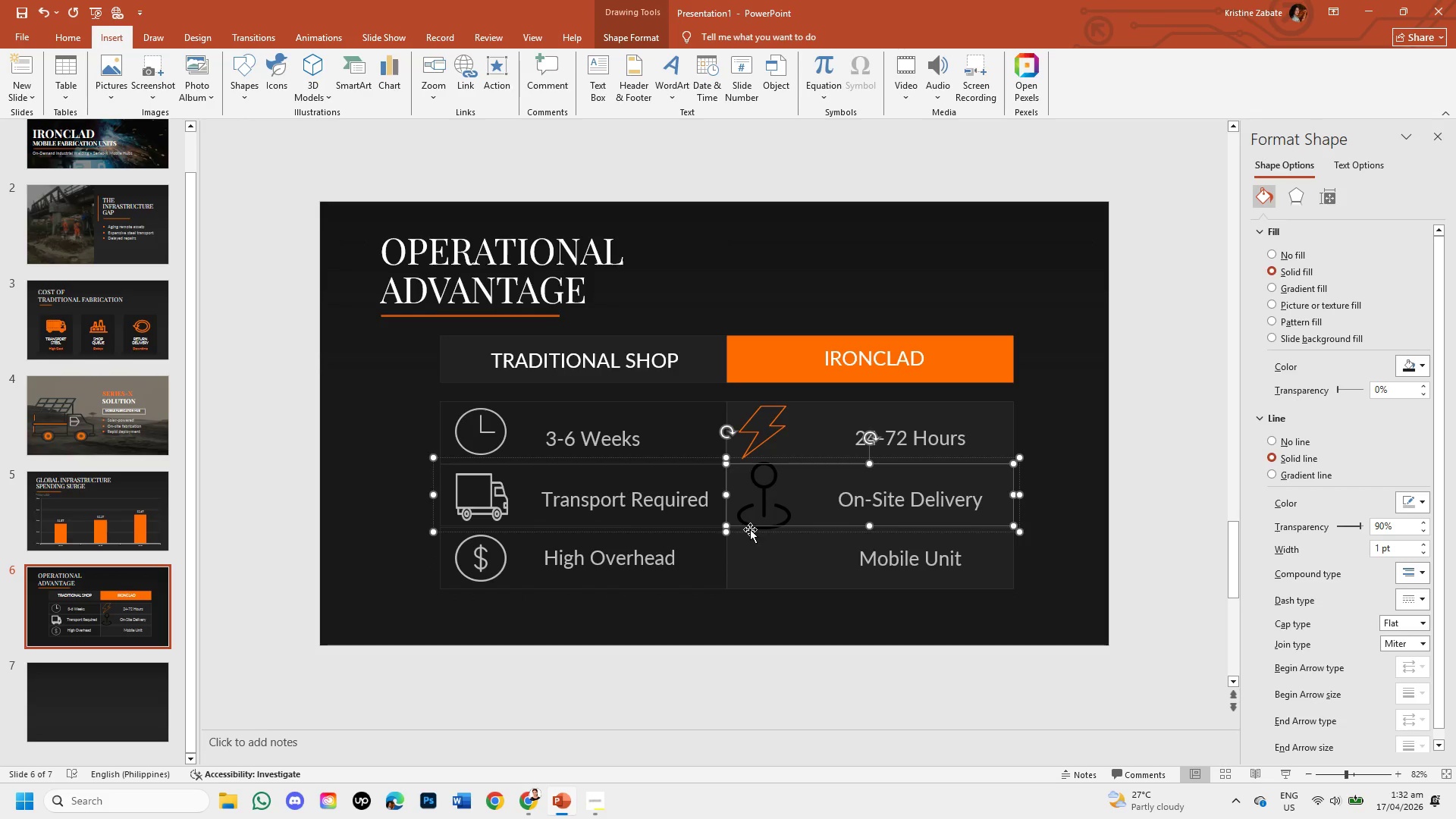 
triple_click([750, 529])
 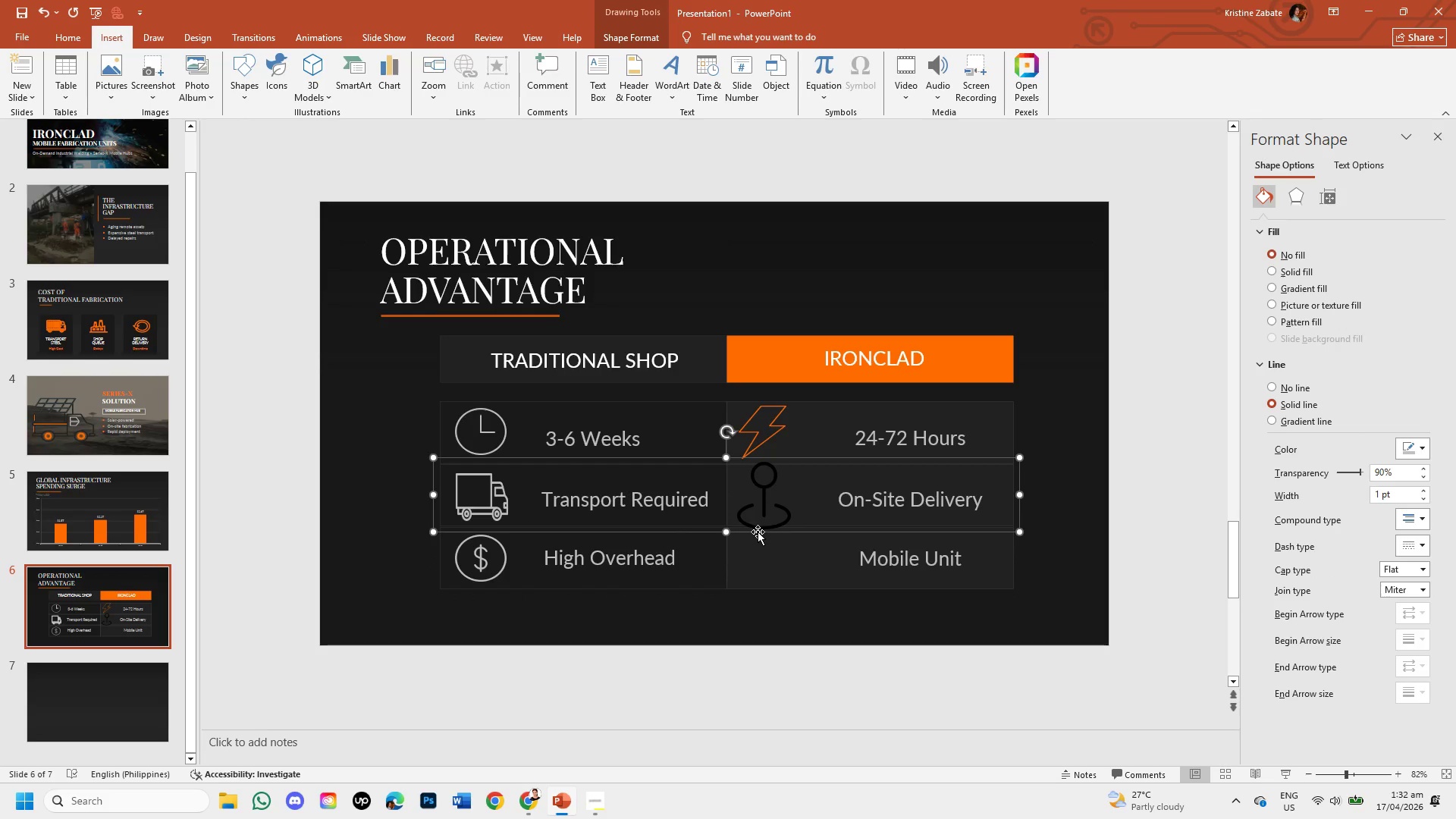 
triple_click([758, 532])
 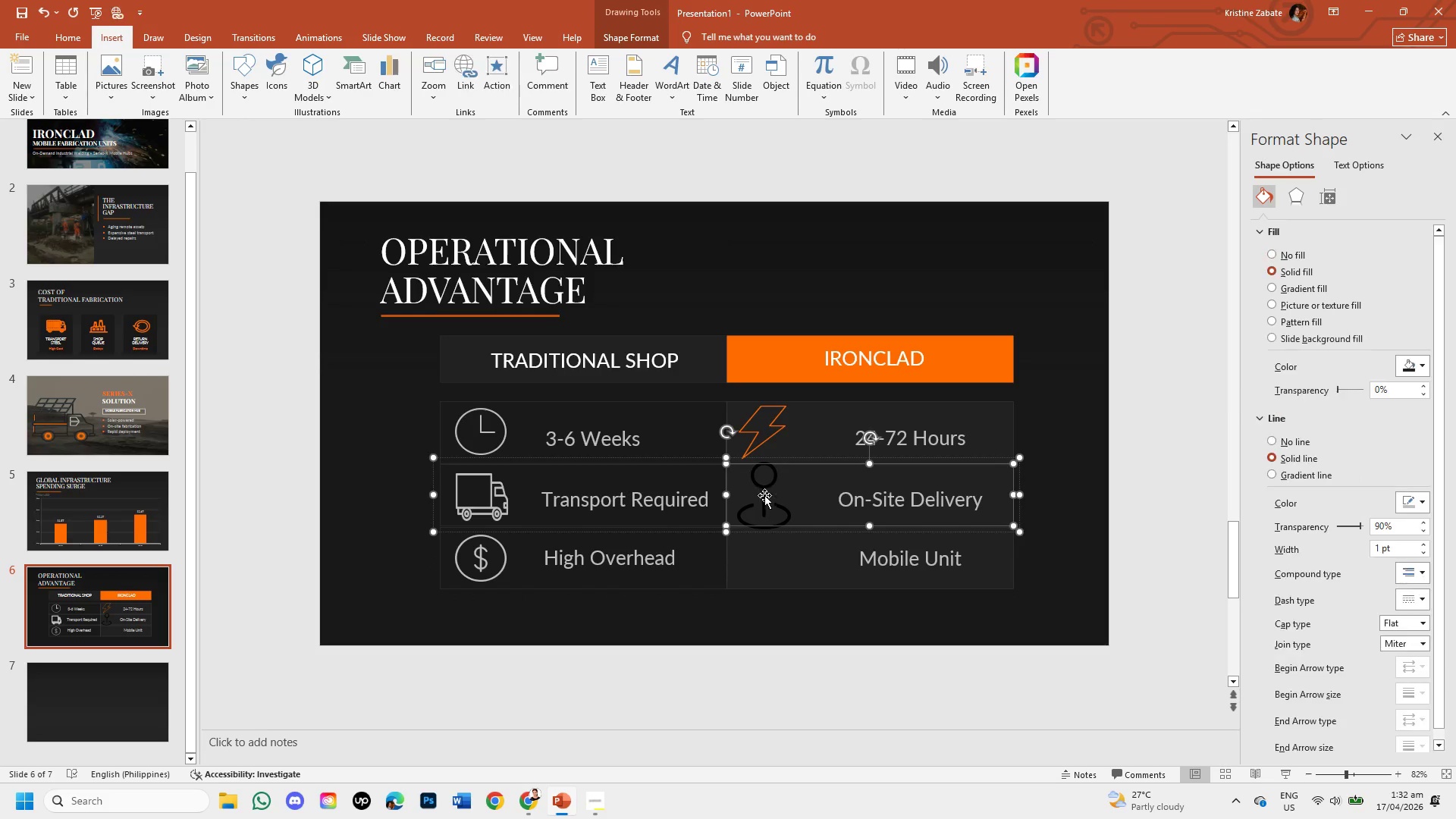 
triple_click([764, 495])
 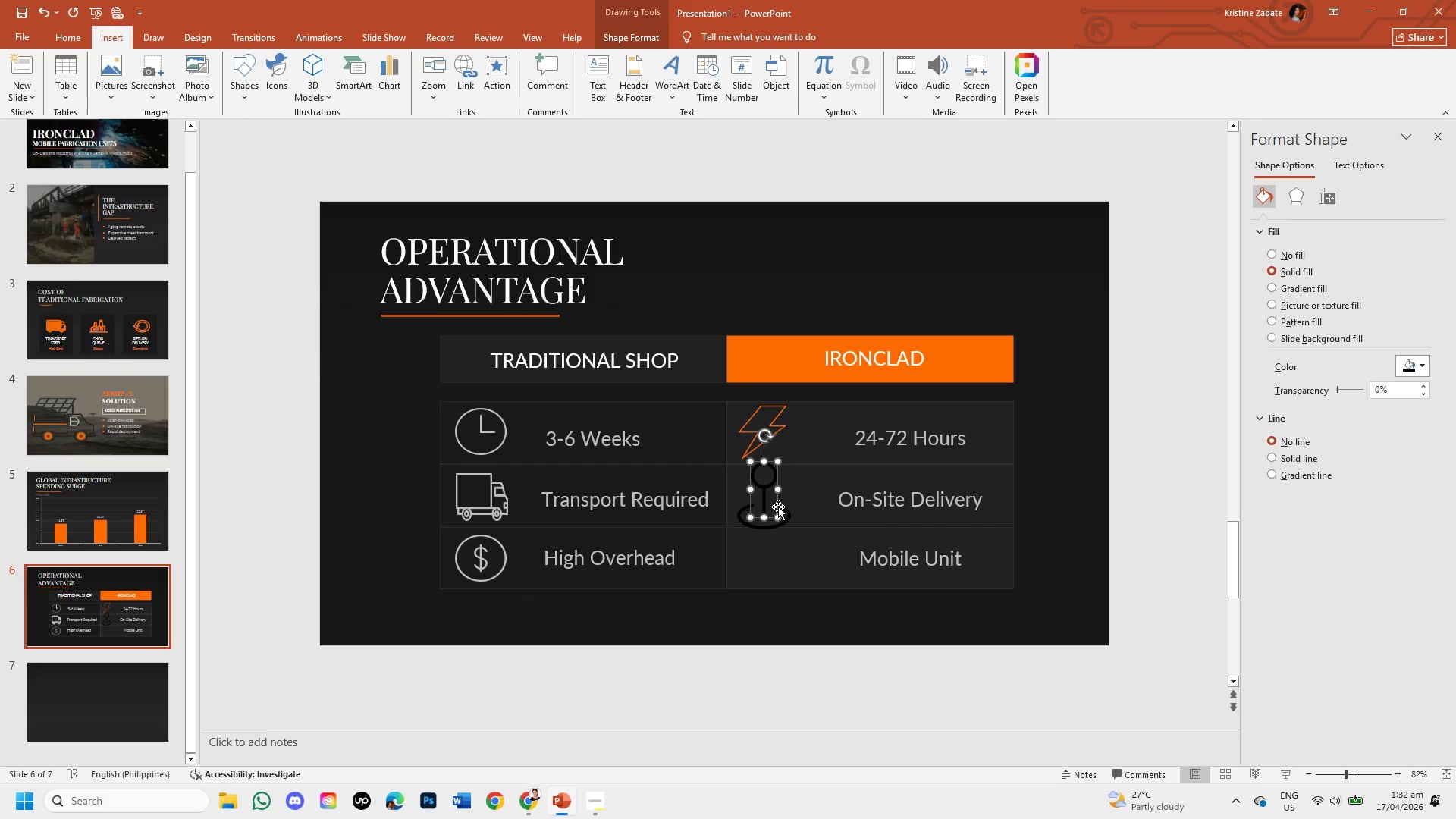 
left_click_drag(start_coordinate=[779, 503], to_coordinate=[824, 495])
 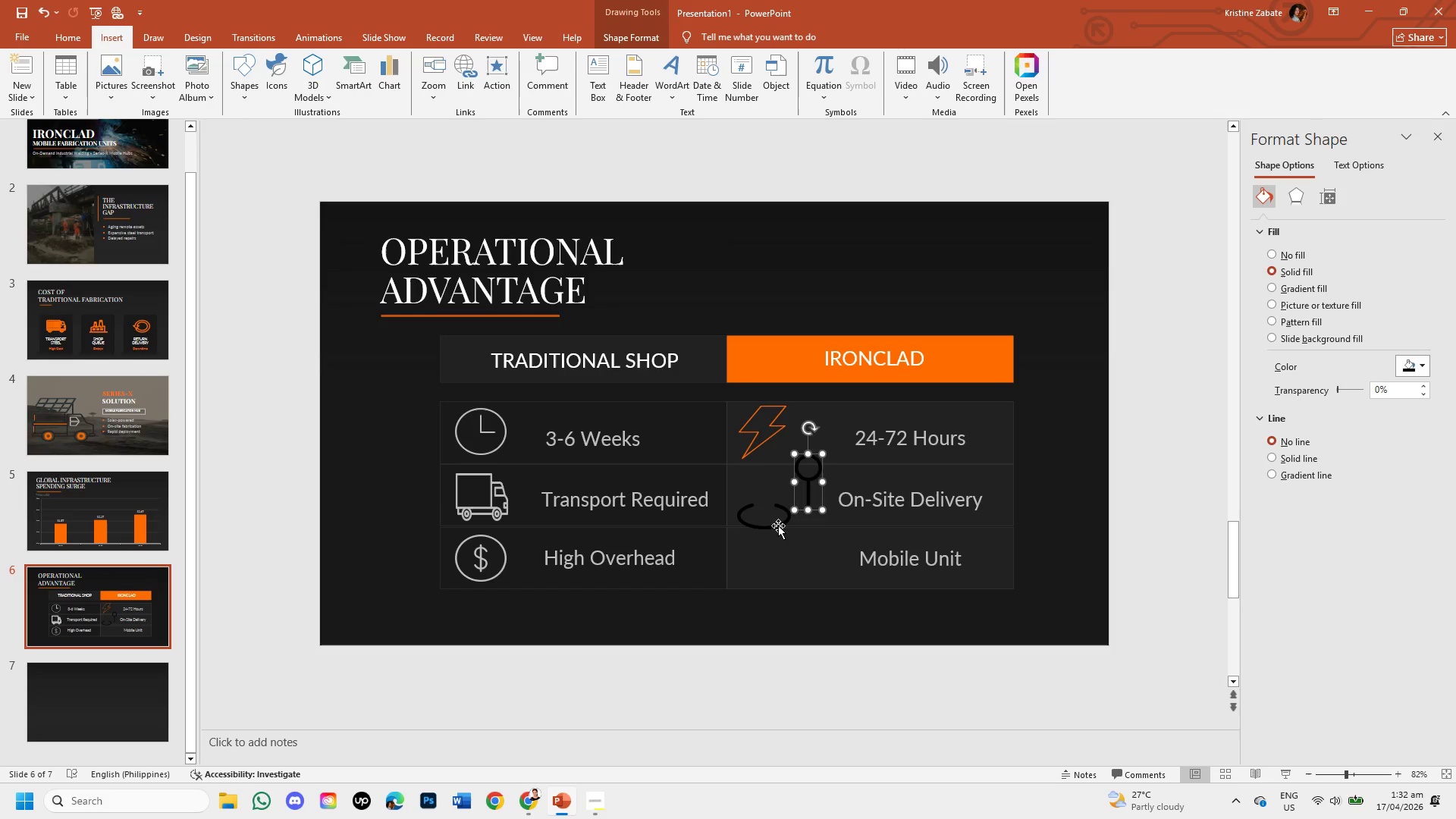 
left_click([778, 526])
 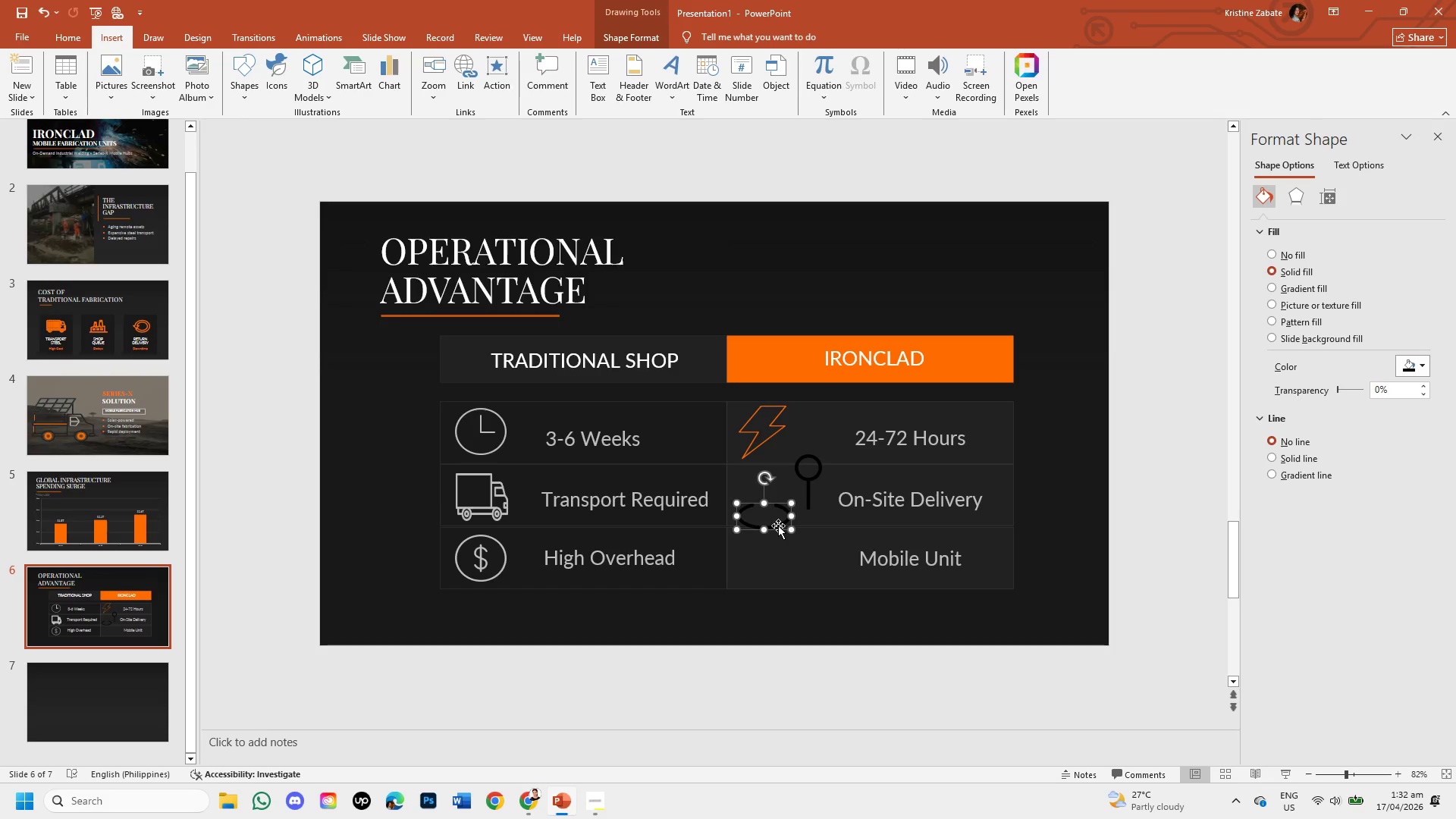 
key(Backspace)
 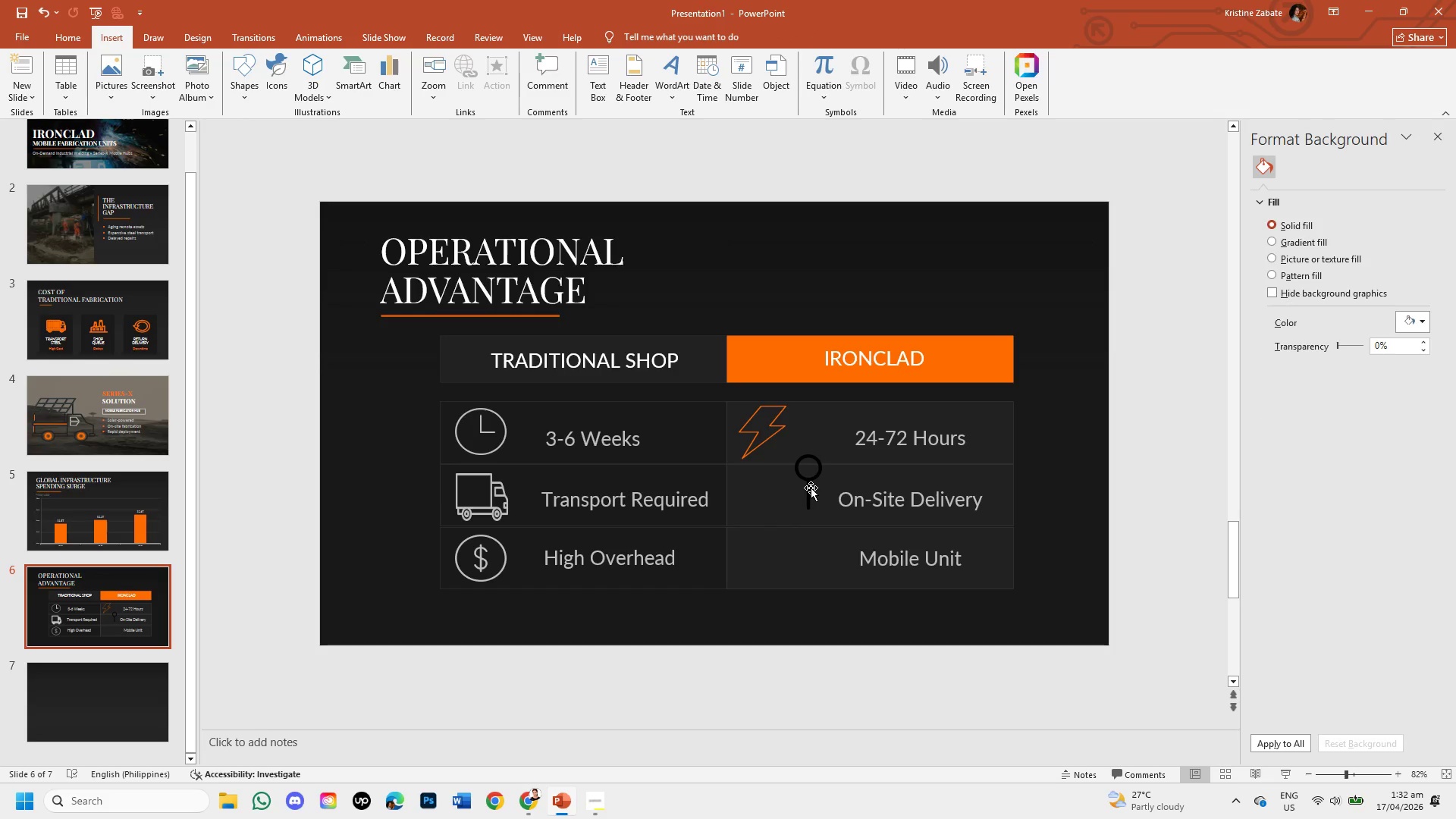 
left_click([810, 488])
 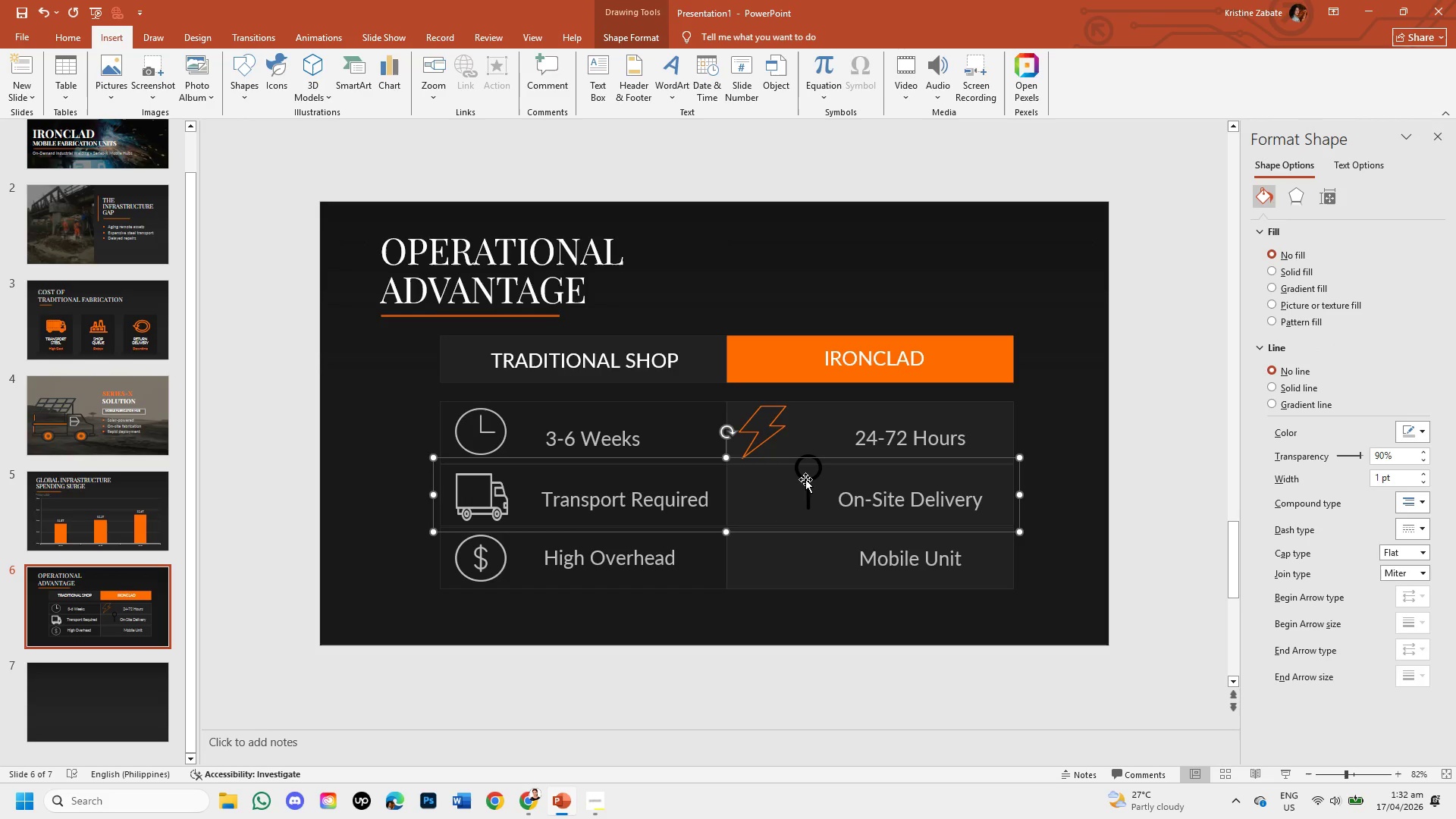 
left_click([805, 479])
 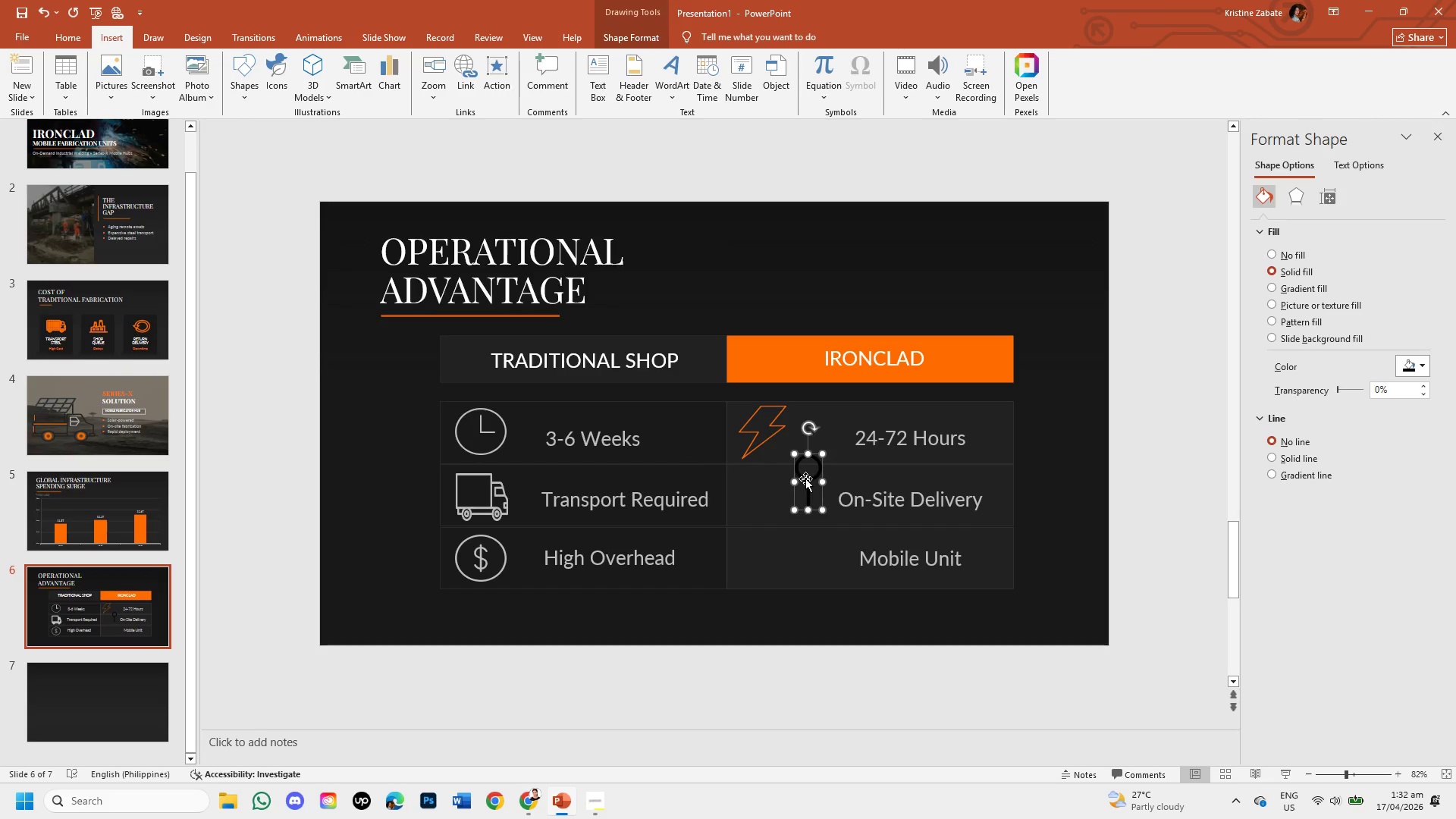 
left_click_drag(start_coordinate=[805, 479], to_coordinate=[750, 492])
 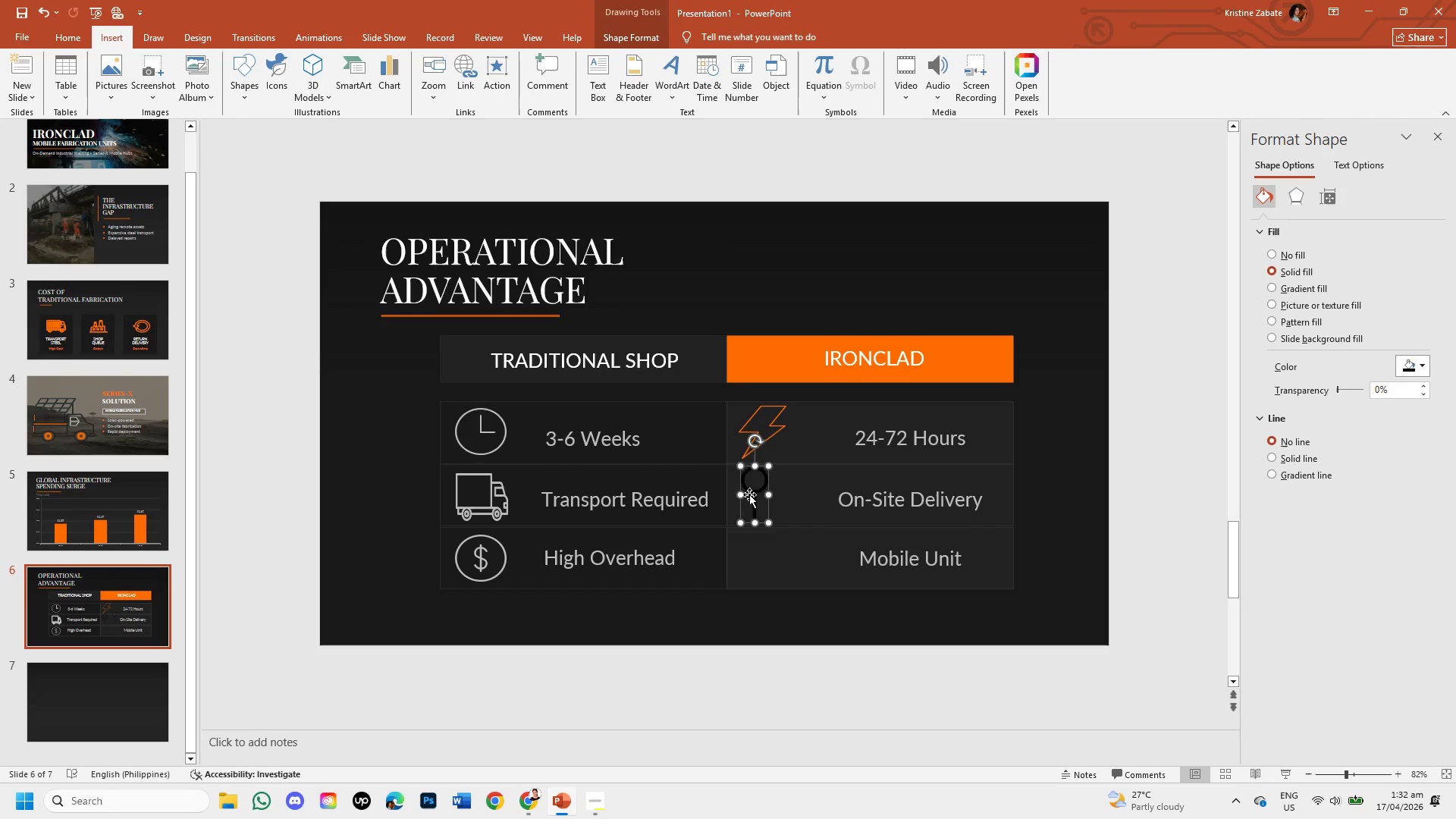 
right_click([749, 494])
 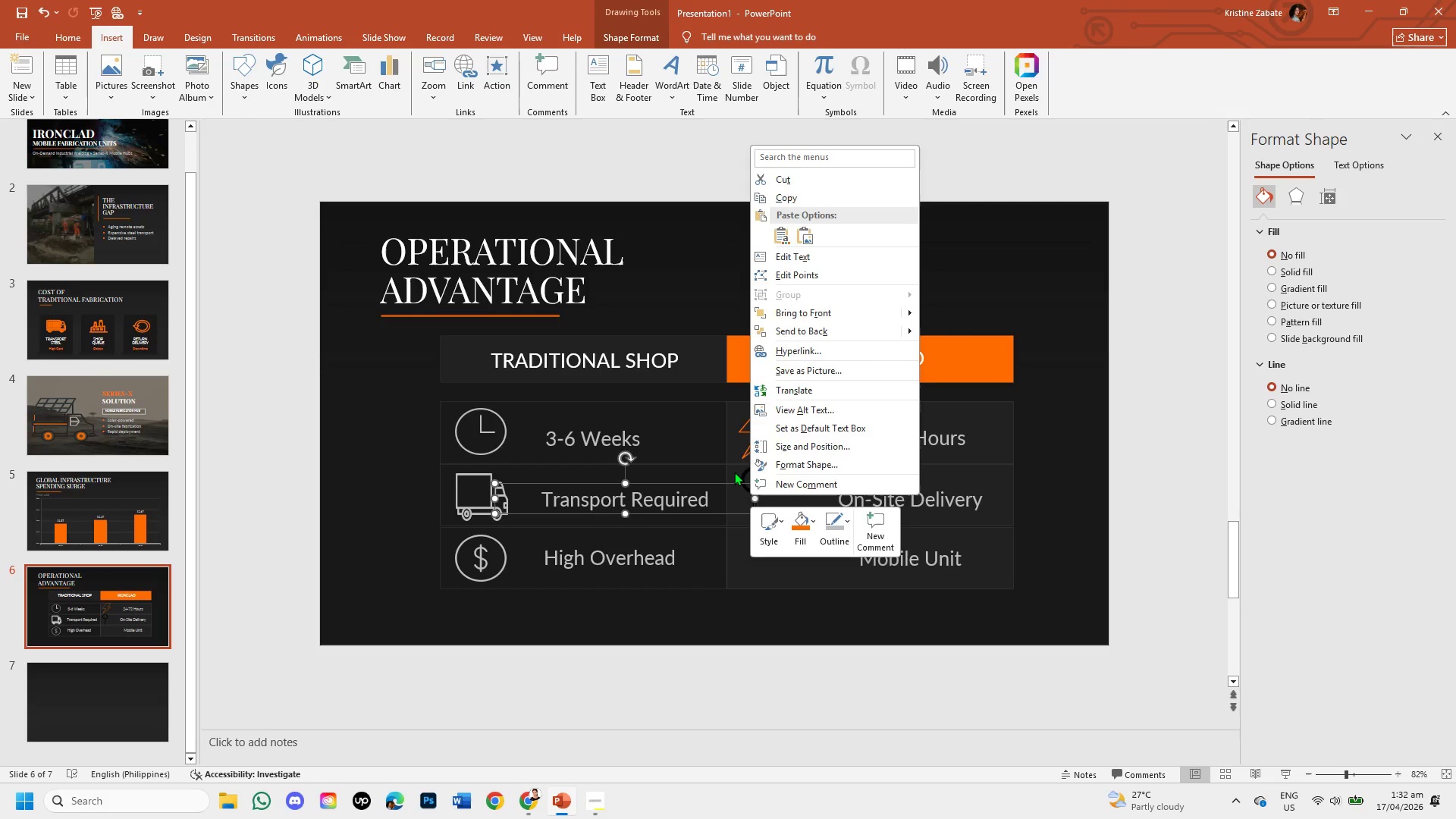 
left_click([734, 472])
 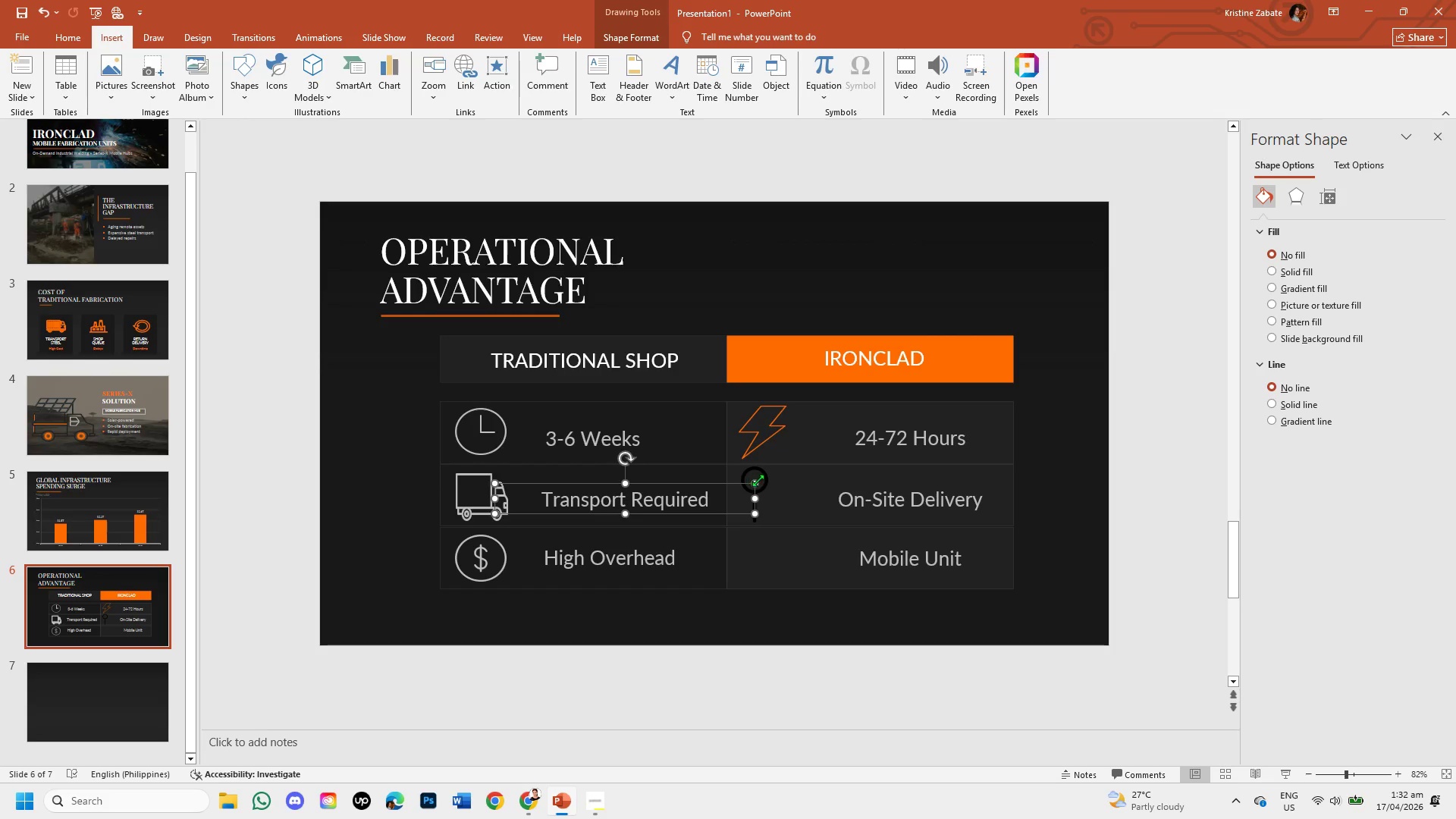 
left_click([761, 482])
 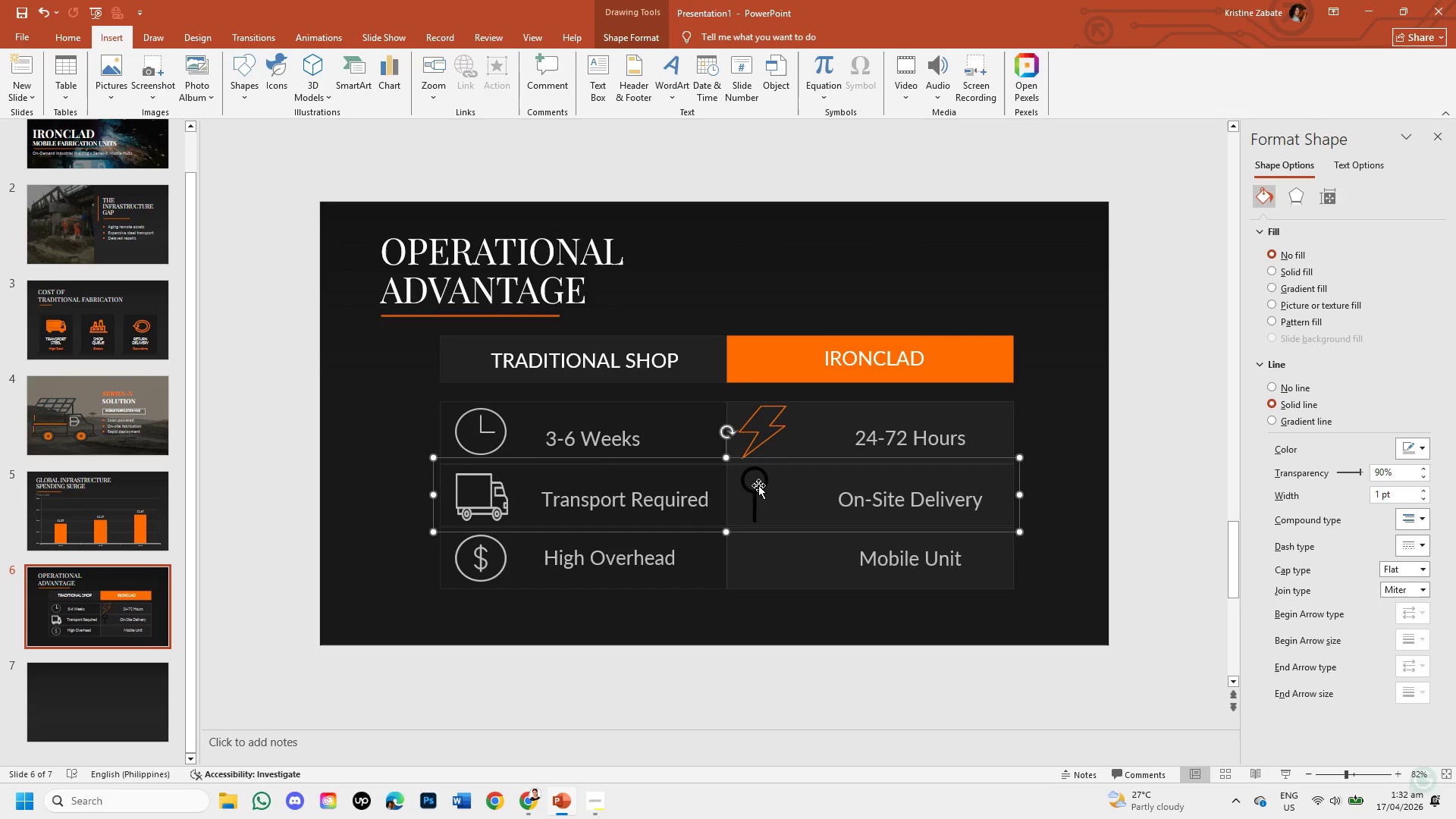 
left_click([756, 486])
 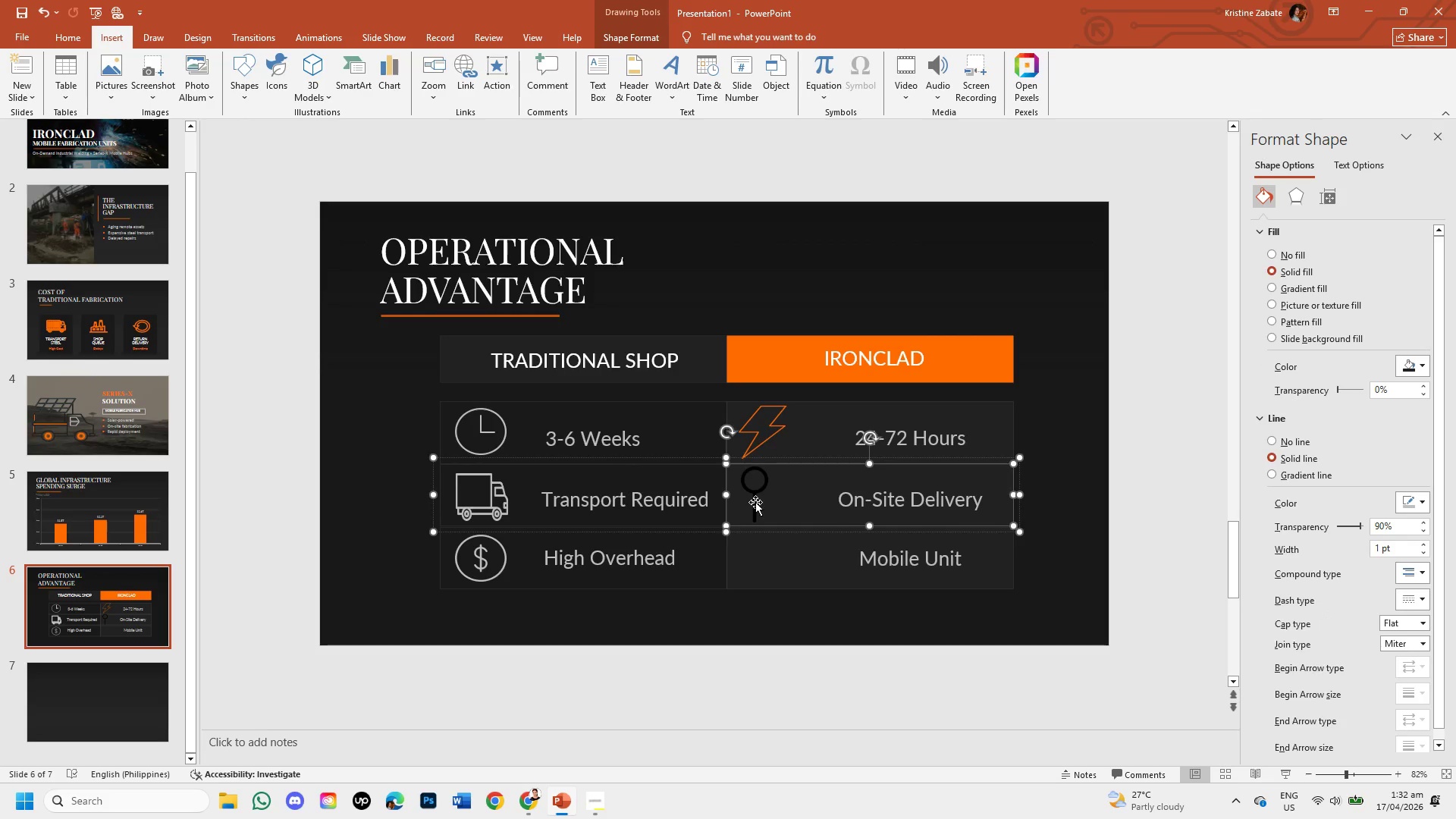 
double_click([755, 502])
 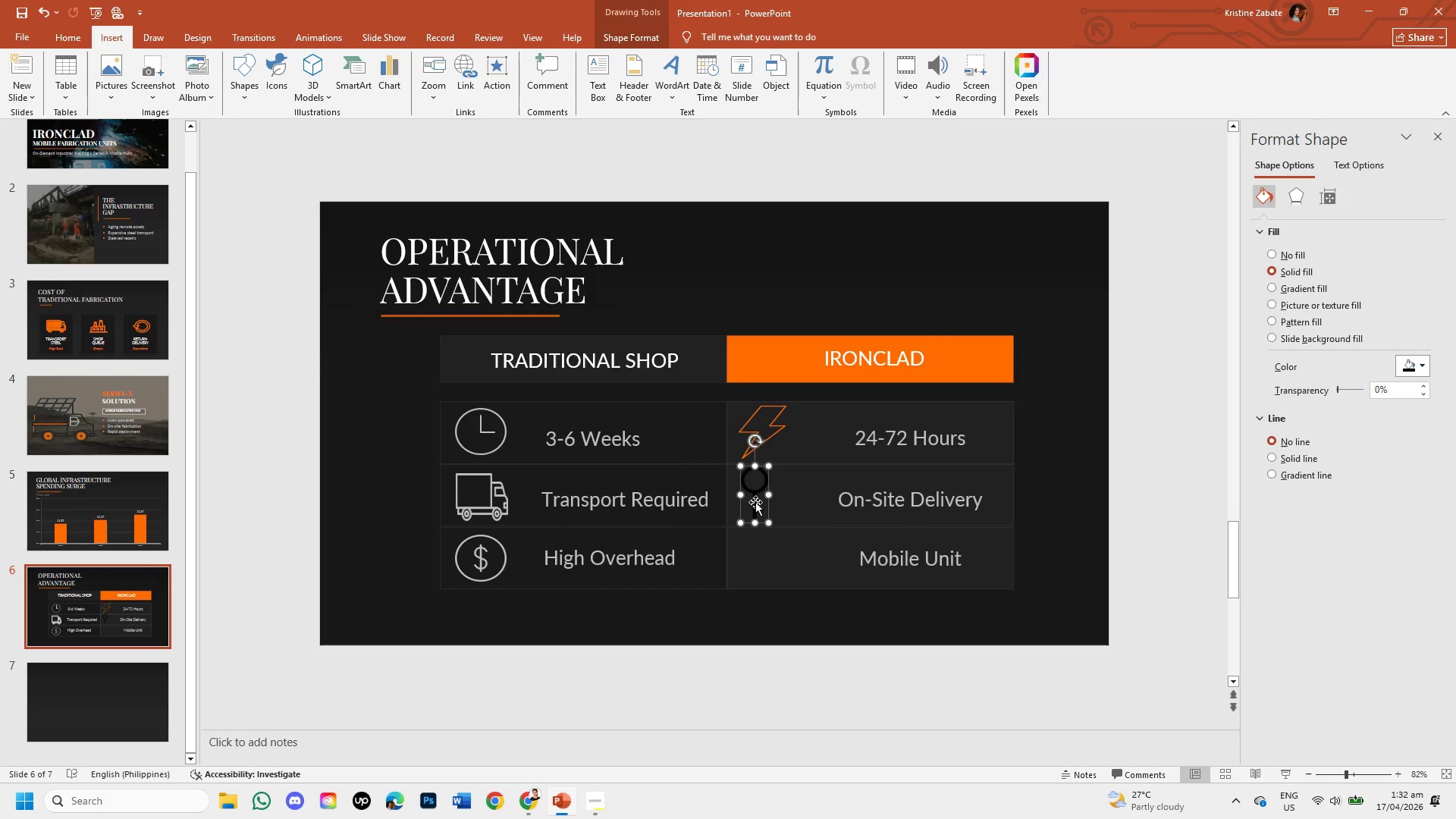 
right_click([755, 502])
 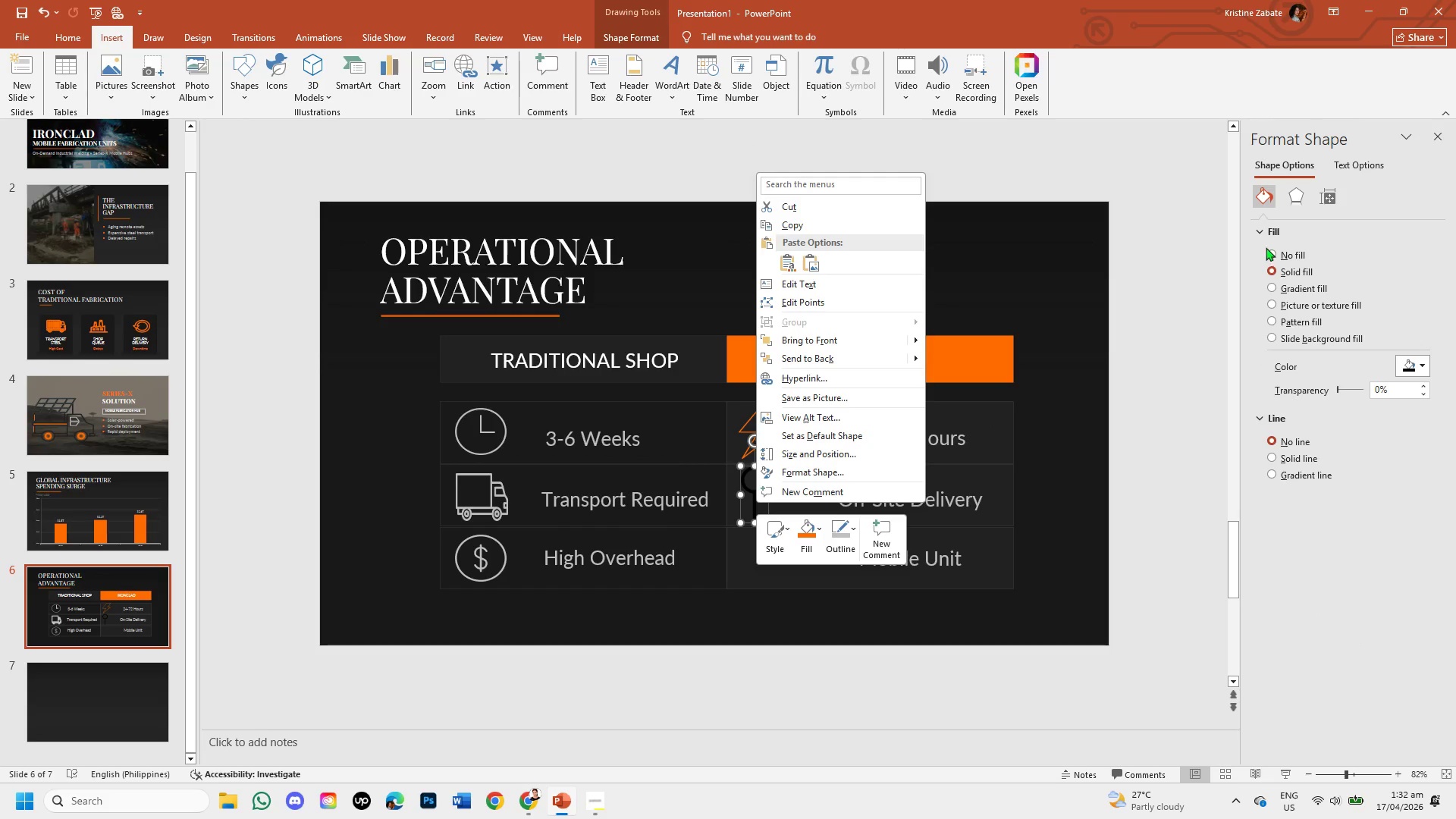 
left_click([1272, 247])
 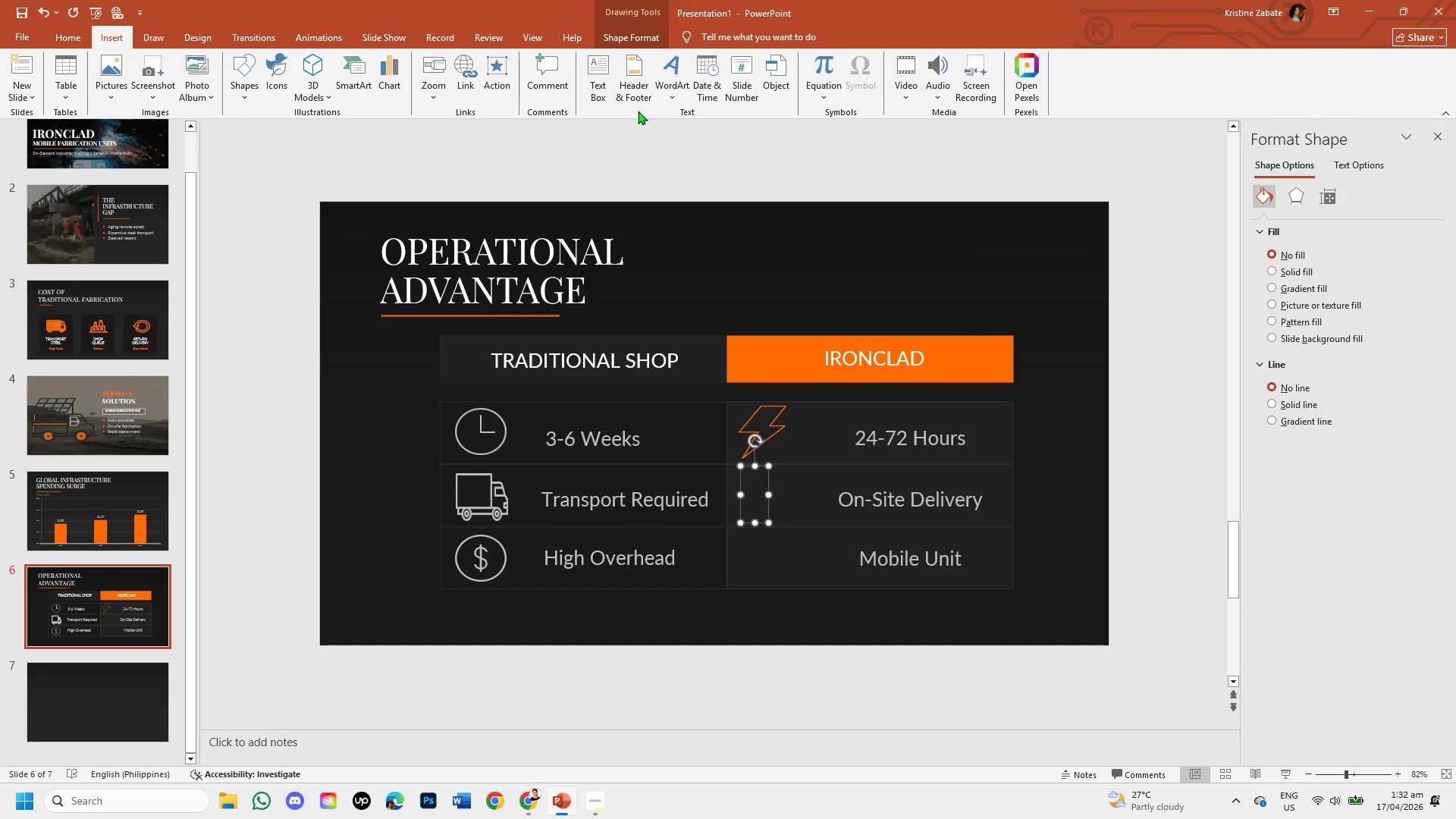 
left_click([631, 37])
 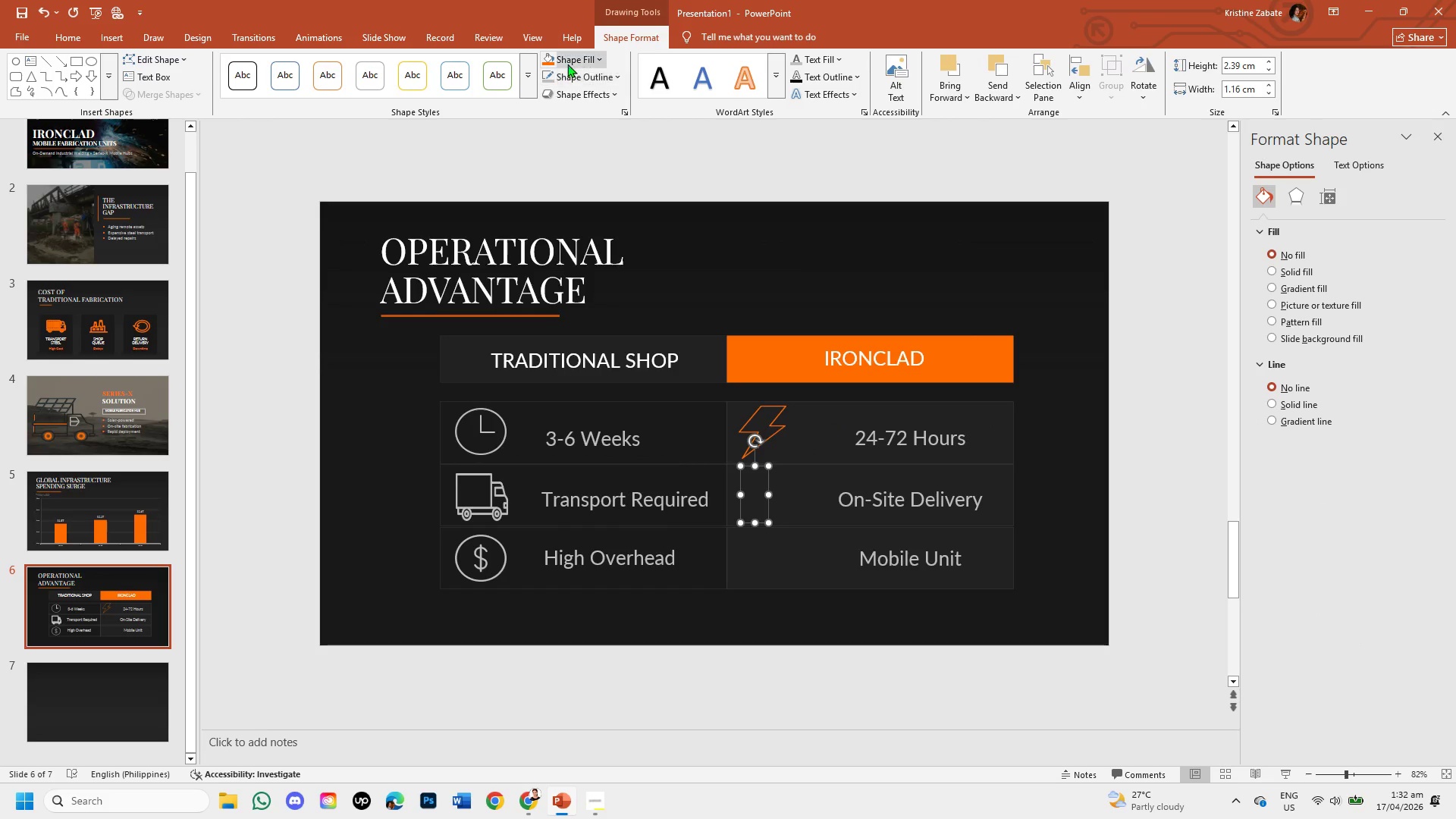 
left_click([566, 55])
 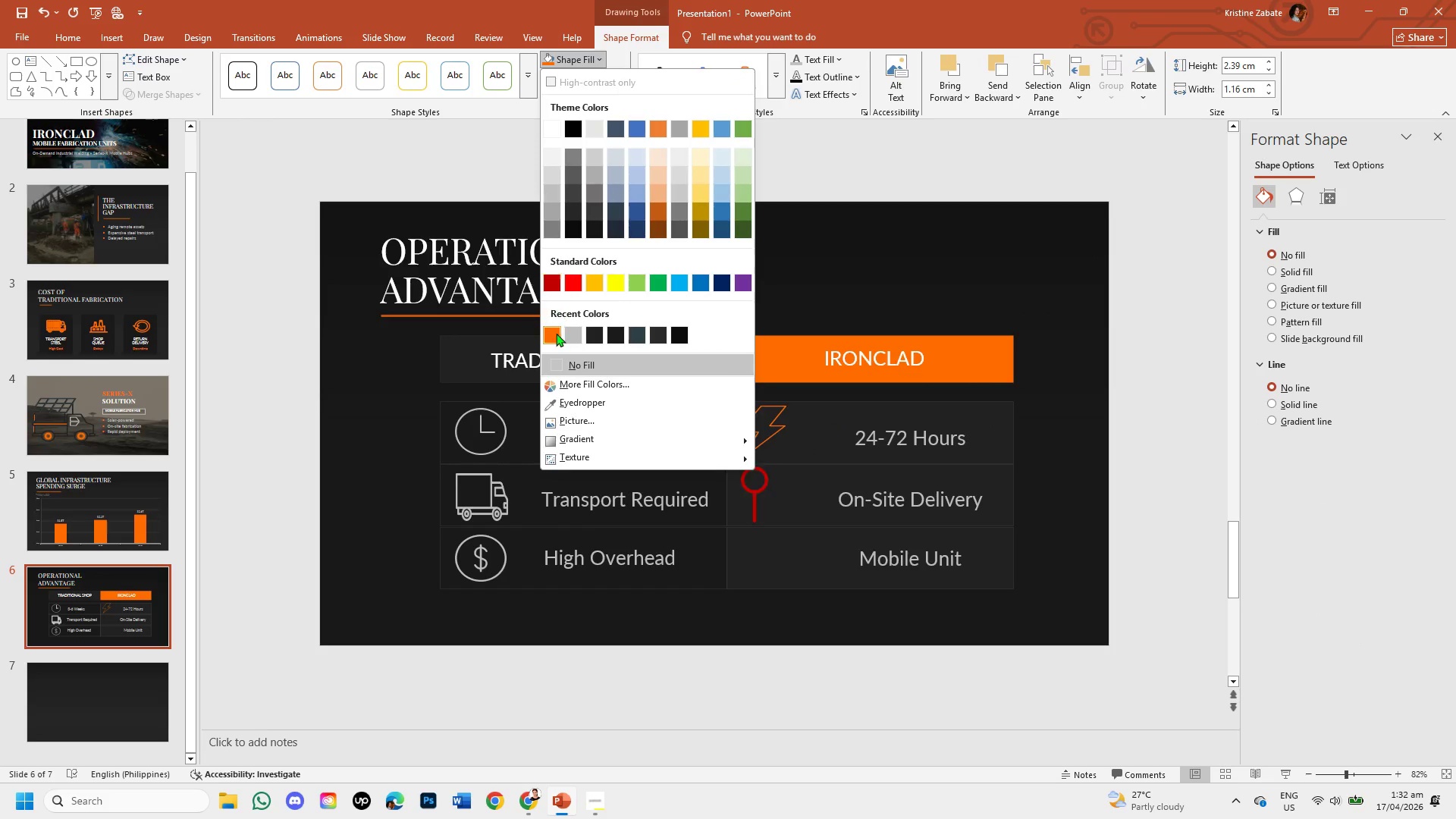 
left_click([554, 334])
 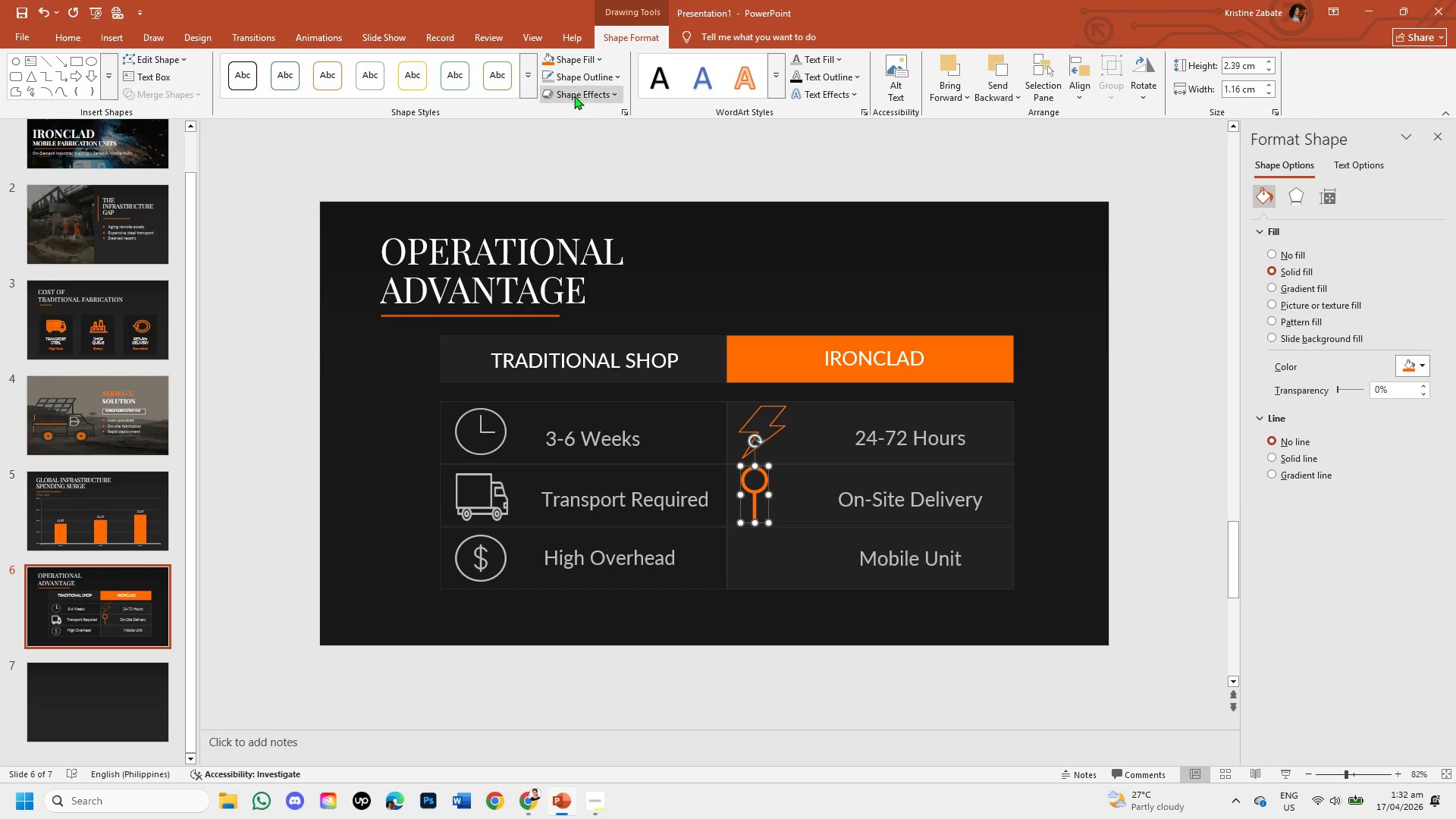 
left_click([607, 76])
 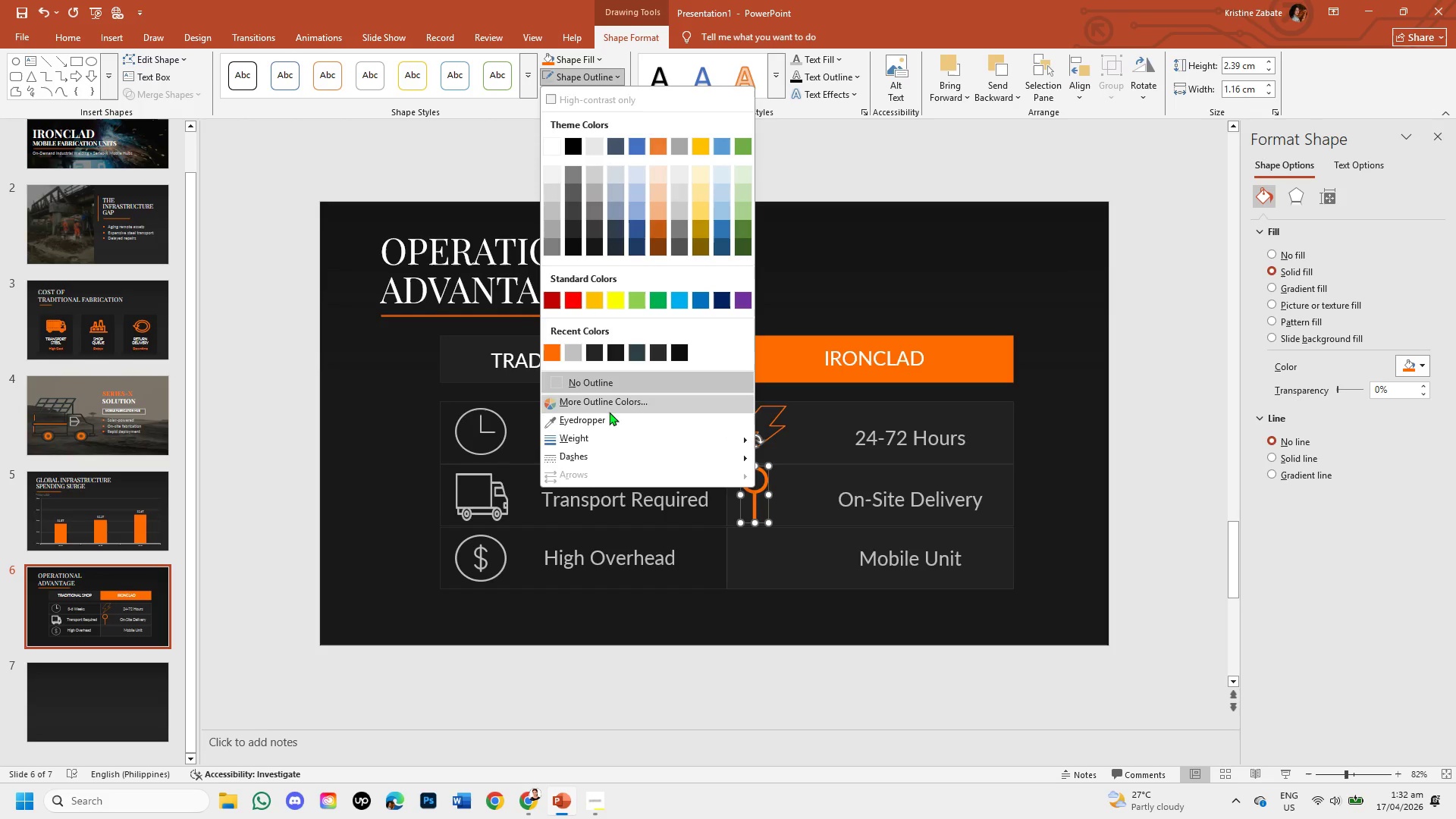 
left_click([612, 439])
 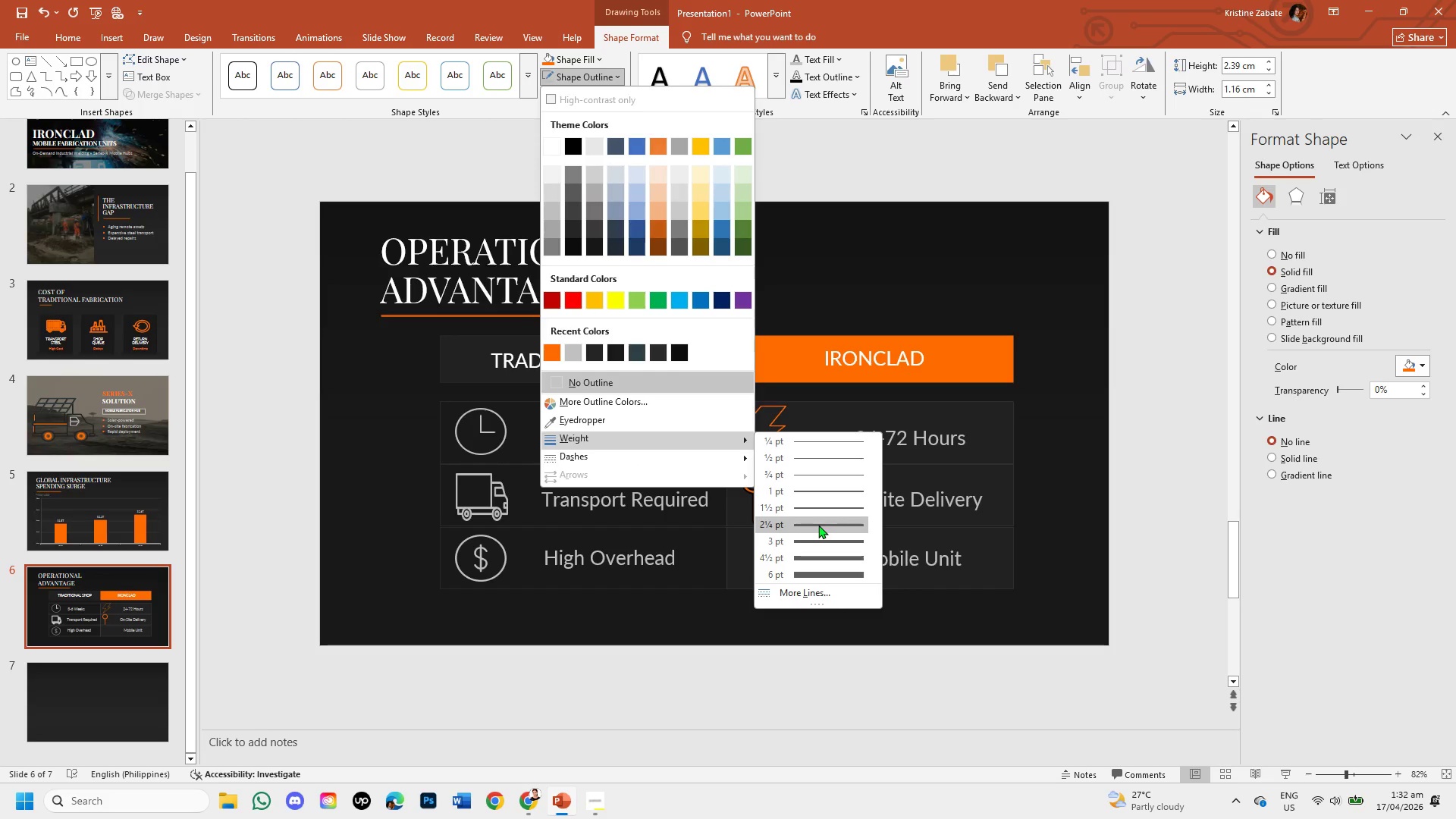 
left_click([818, 525])
 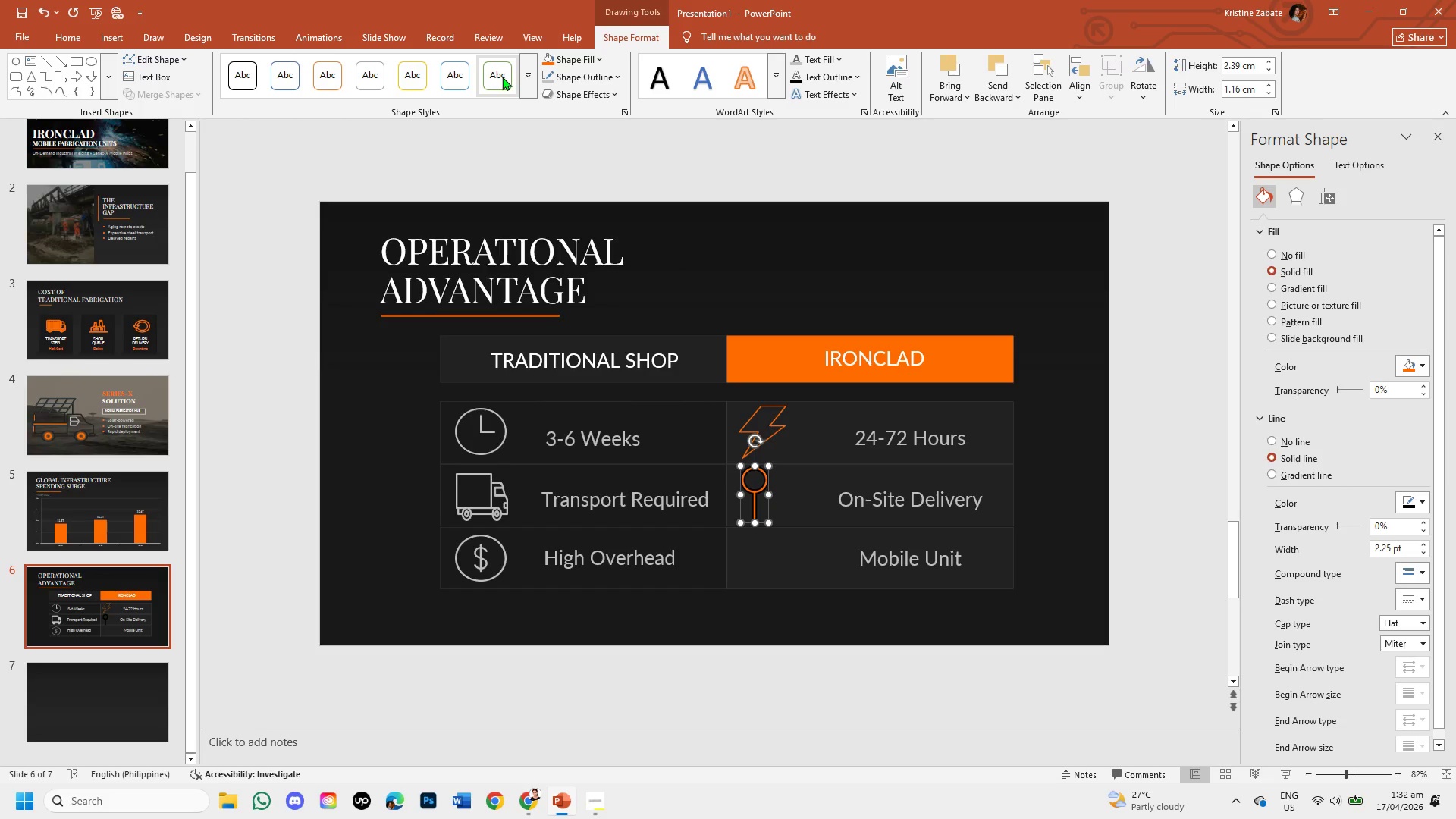 
left_click([554, 77])
 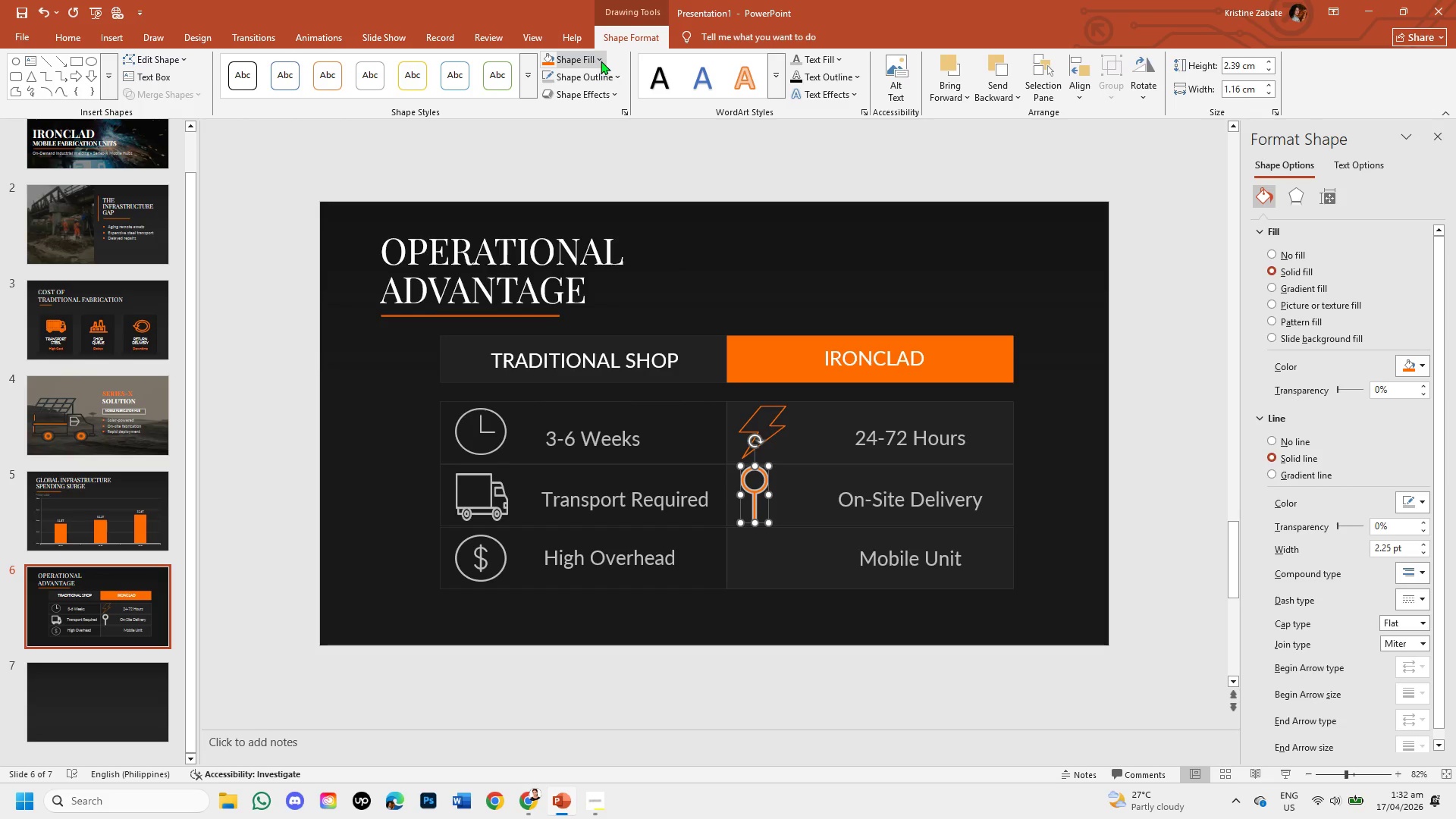 
left_click([607, 80])
 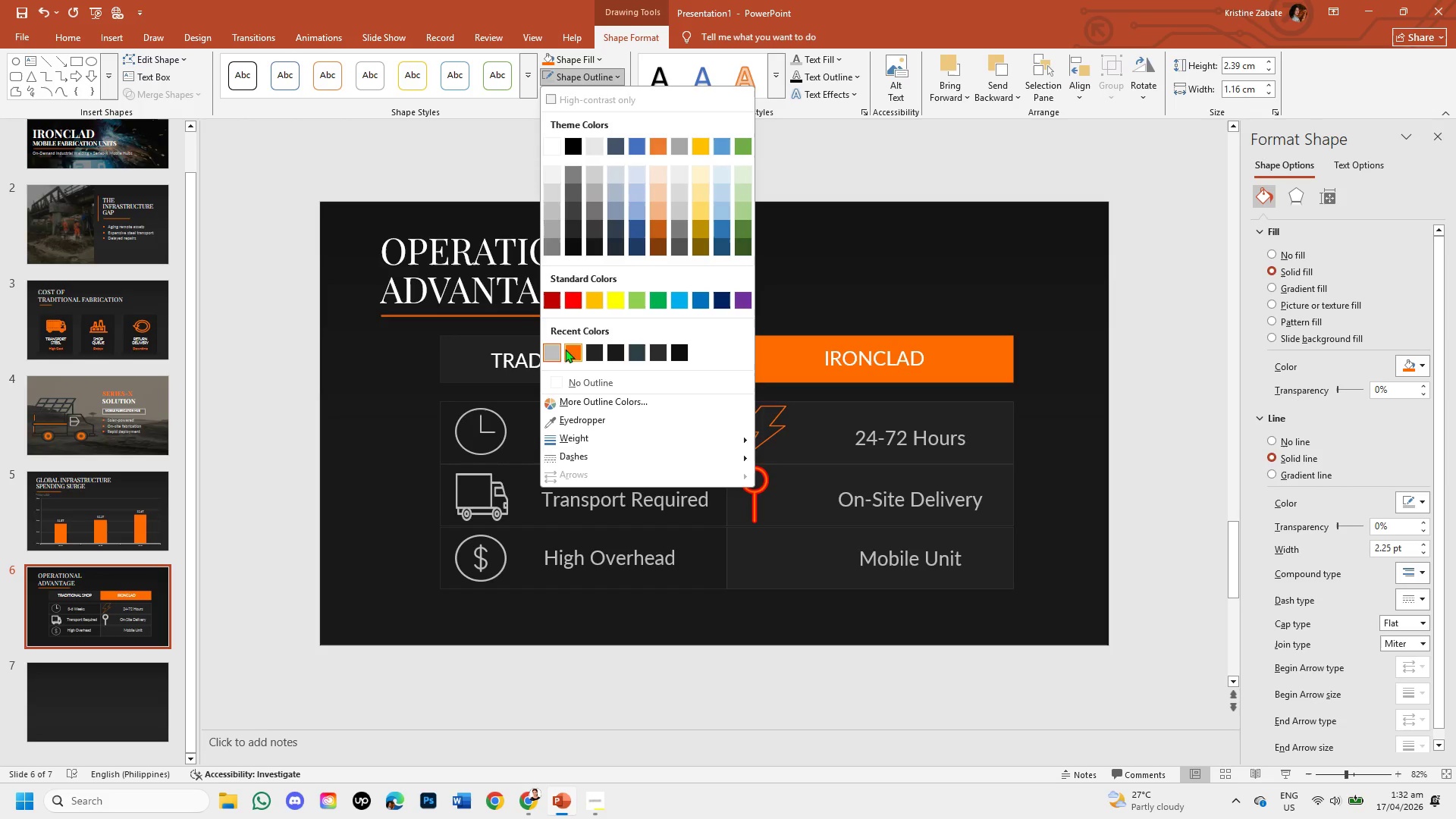 
left_click([570, 354])
 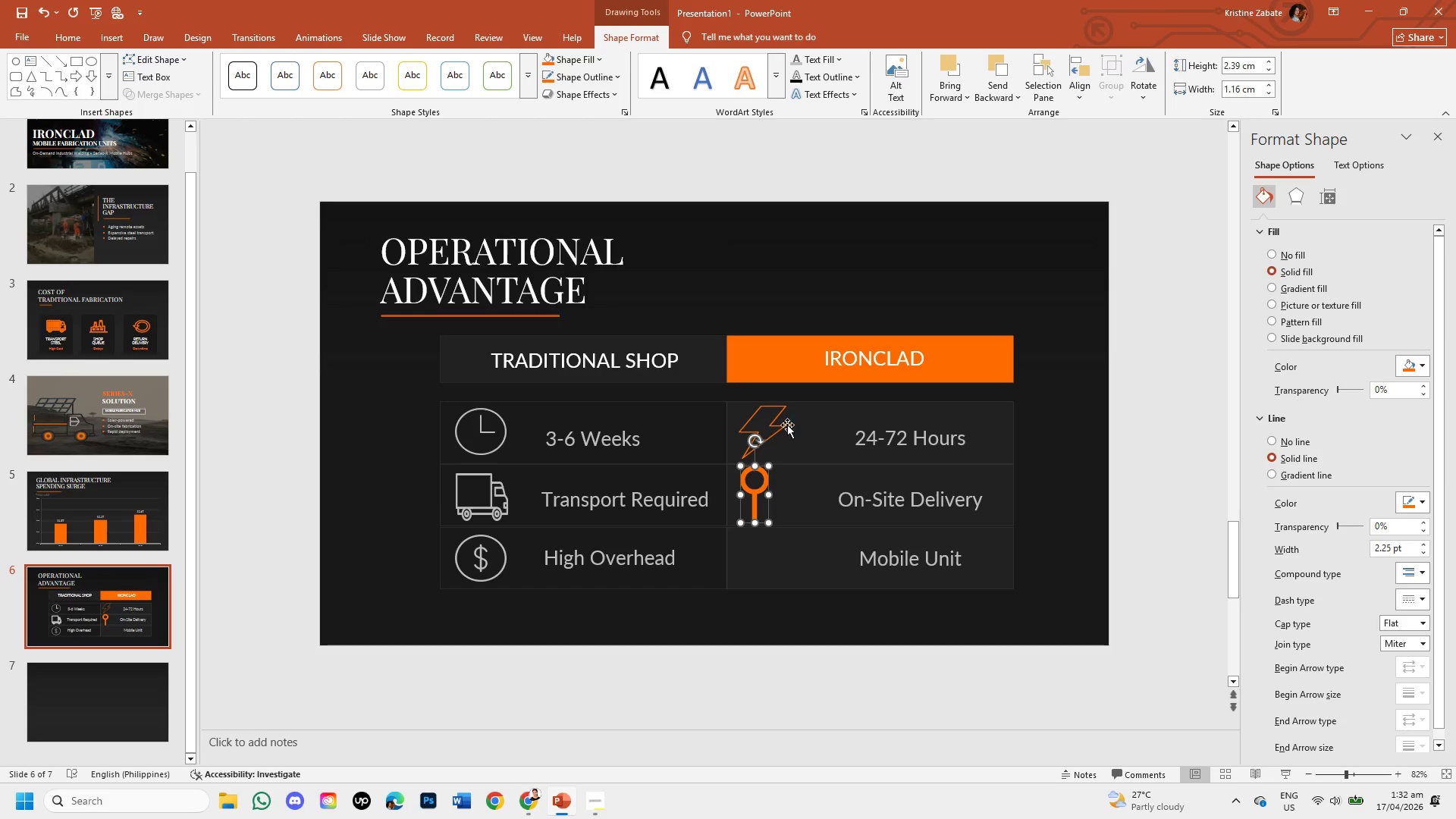 
left_click([777, 428])
 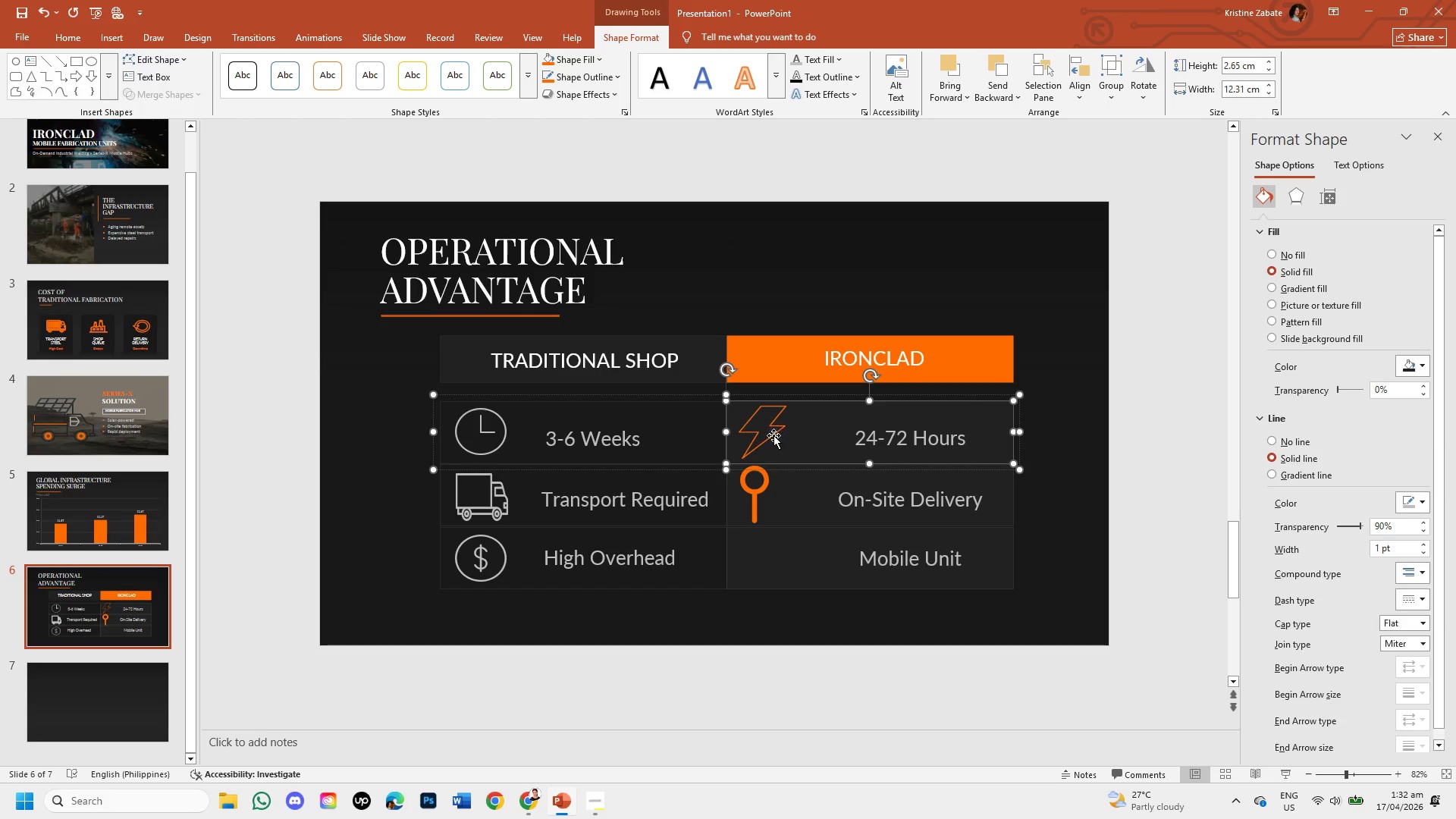 
double_click([770, 437])
 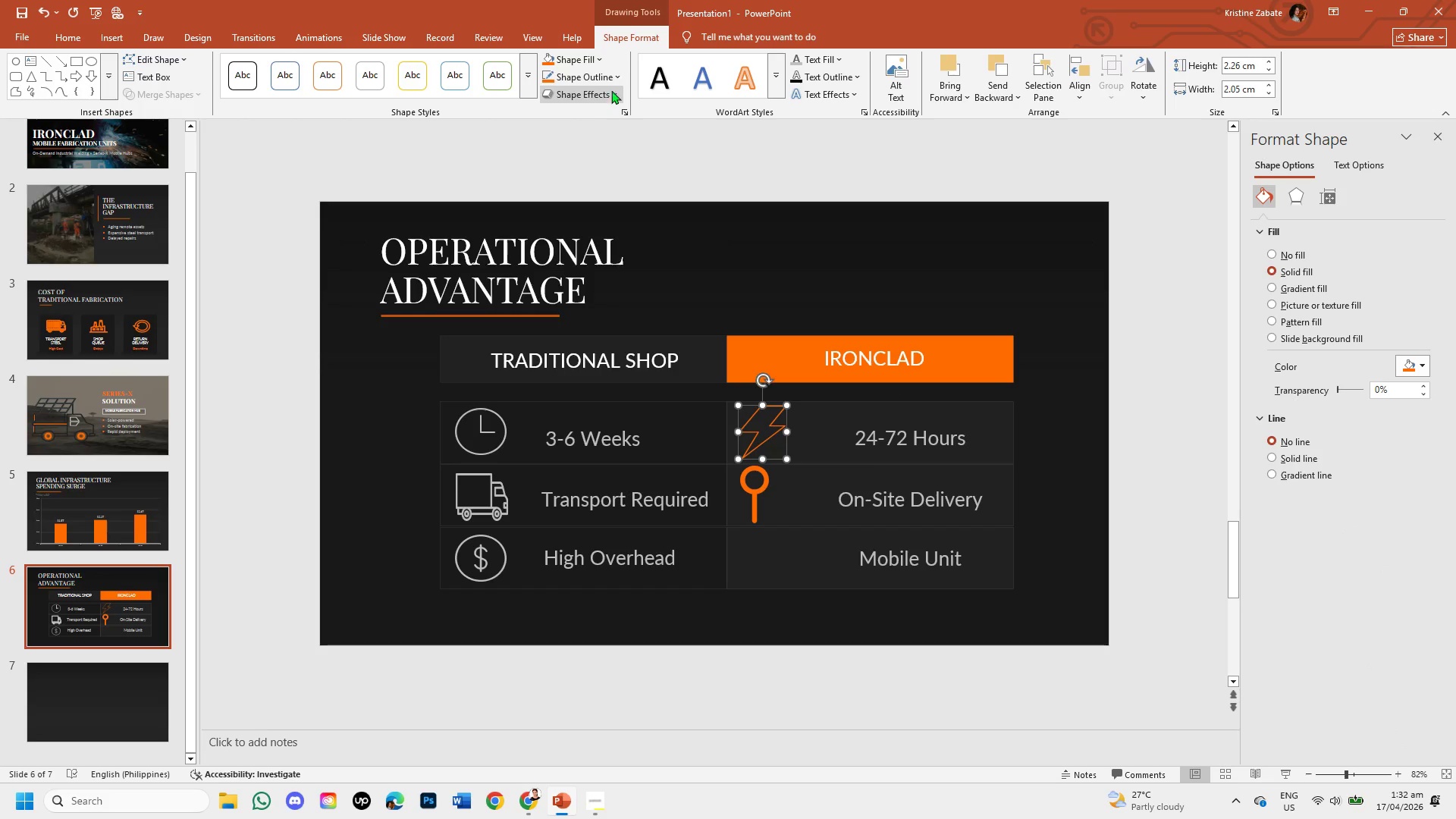 
left_click([612, 82])
 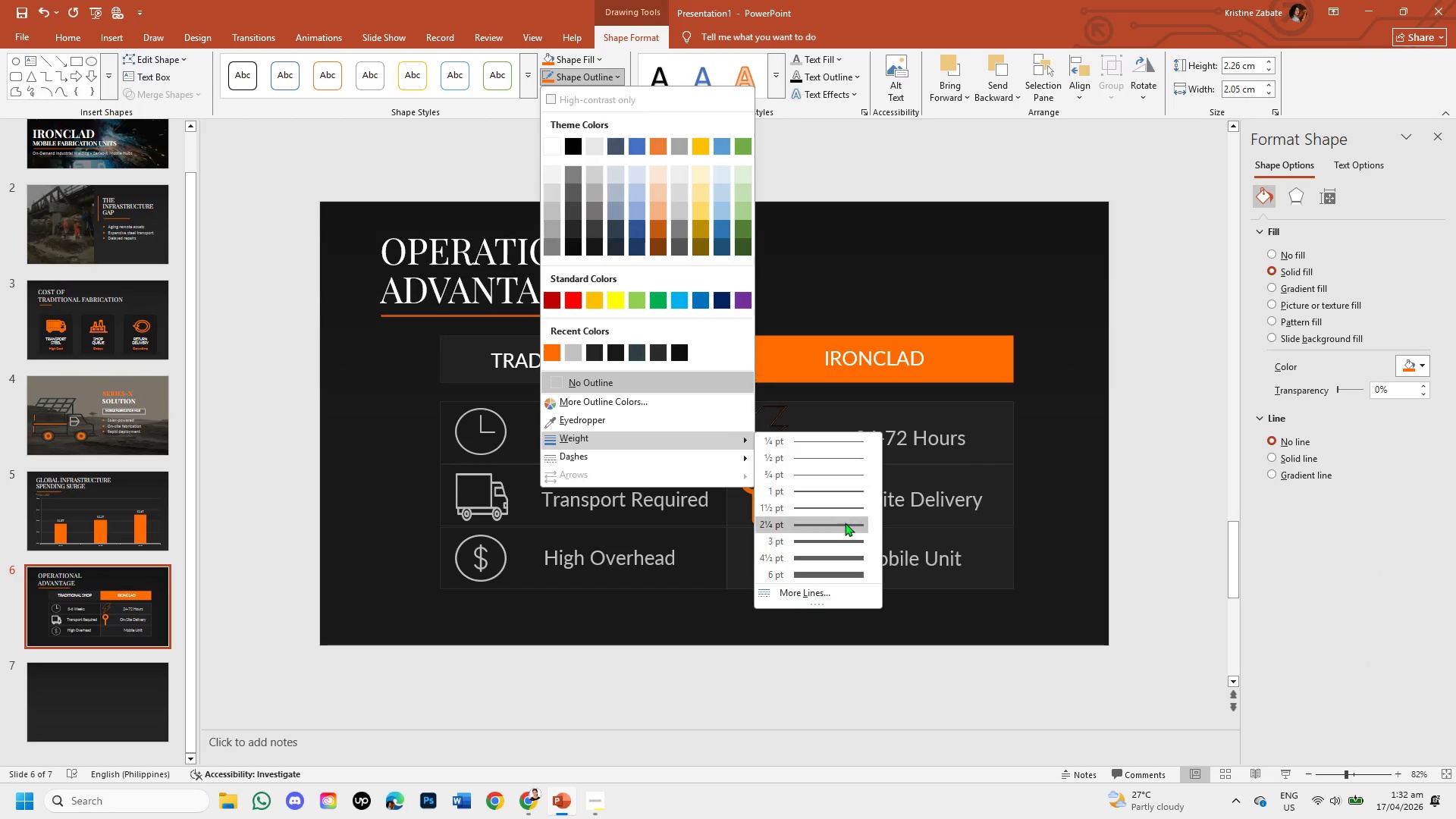 
left_click([836, 526])
 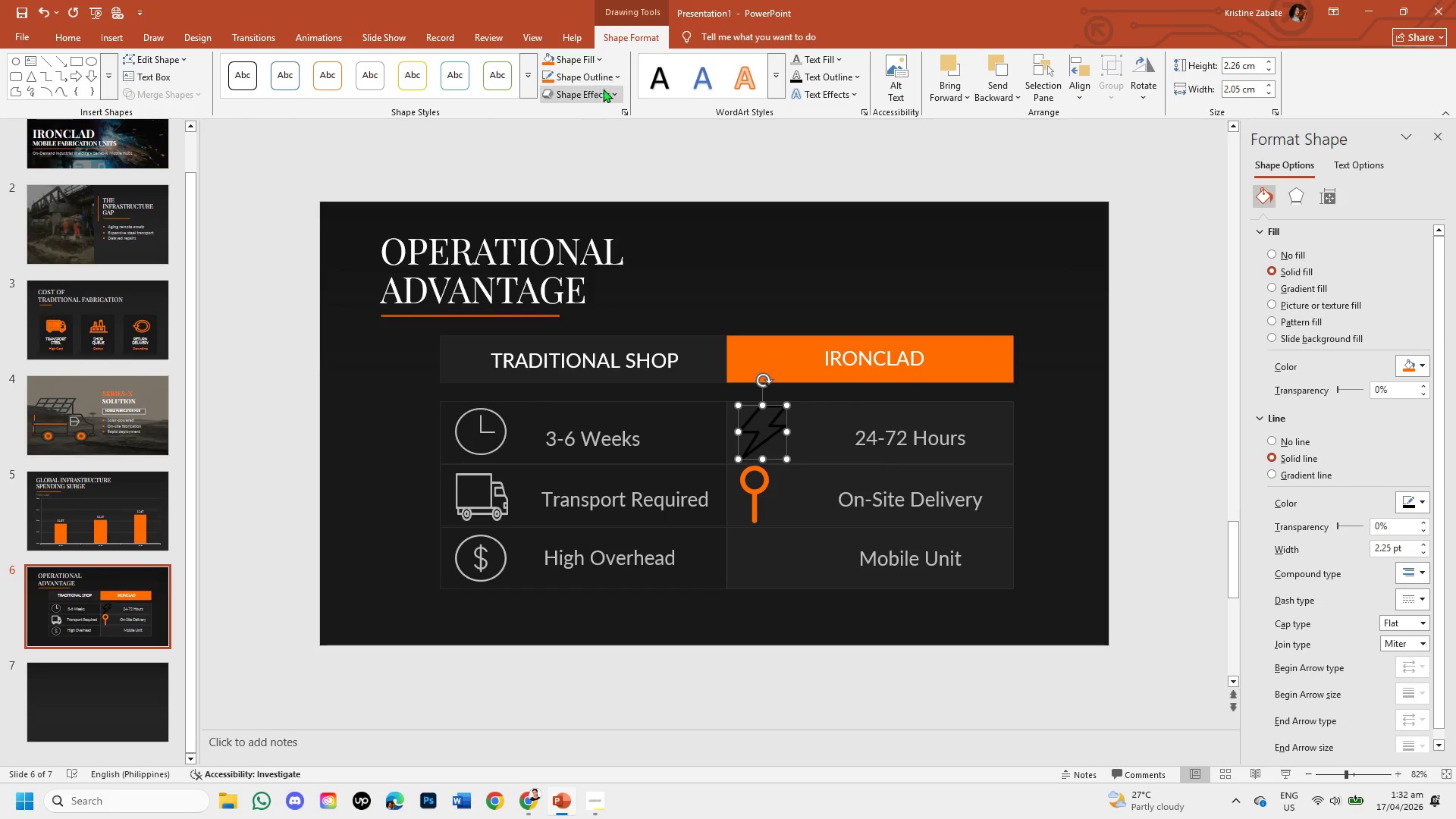 
left_click([618, 77])
 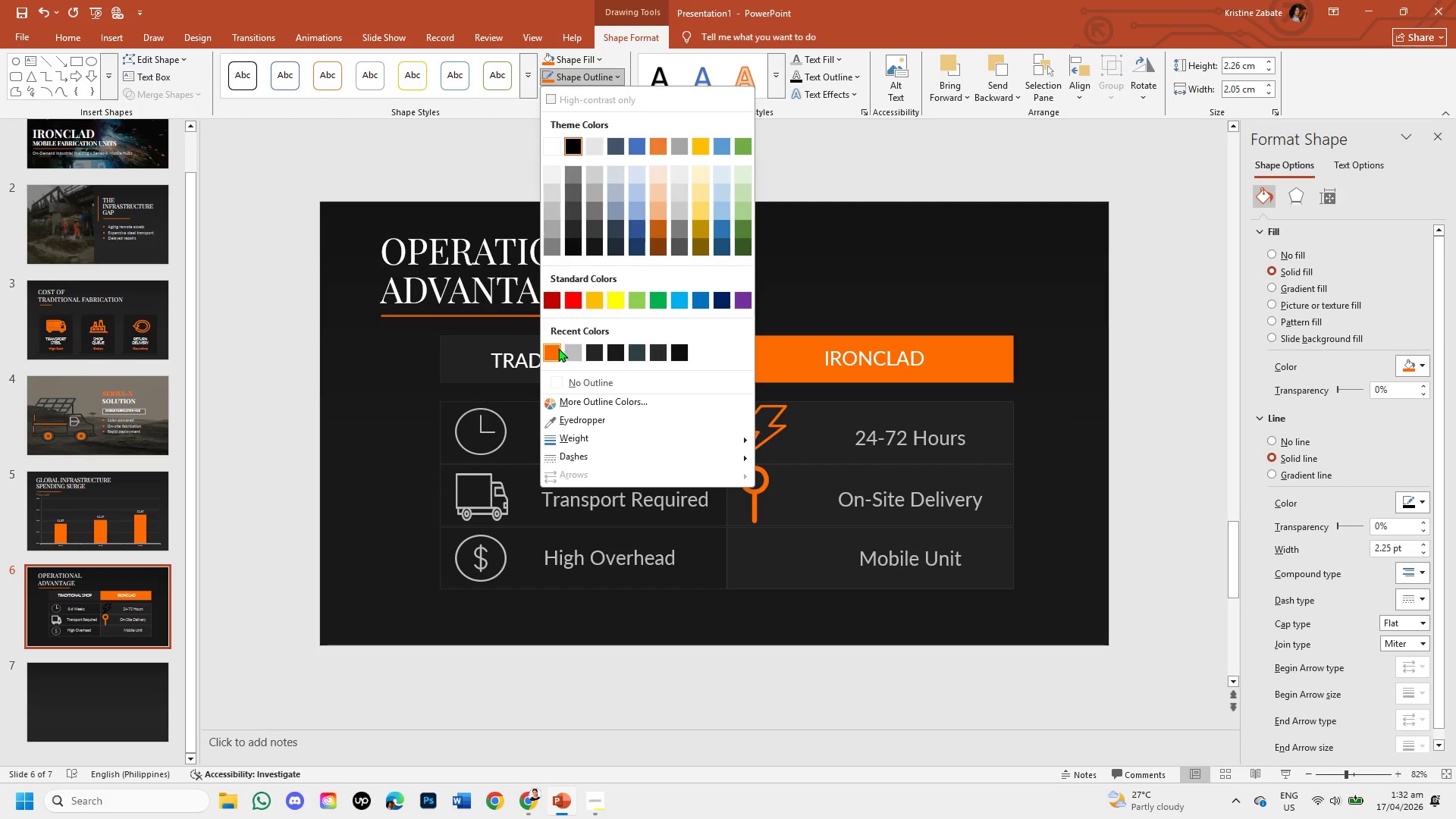 
left_click([550, 350])
 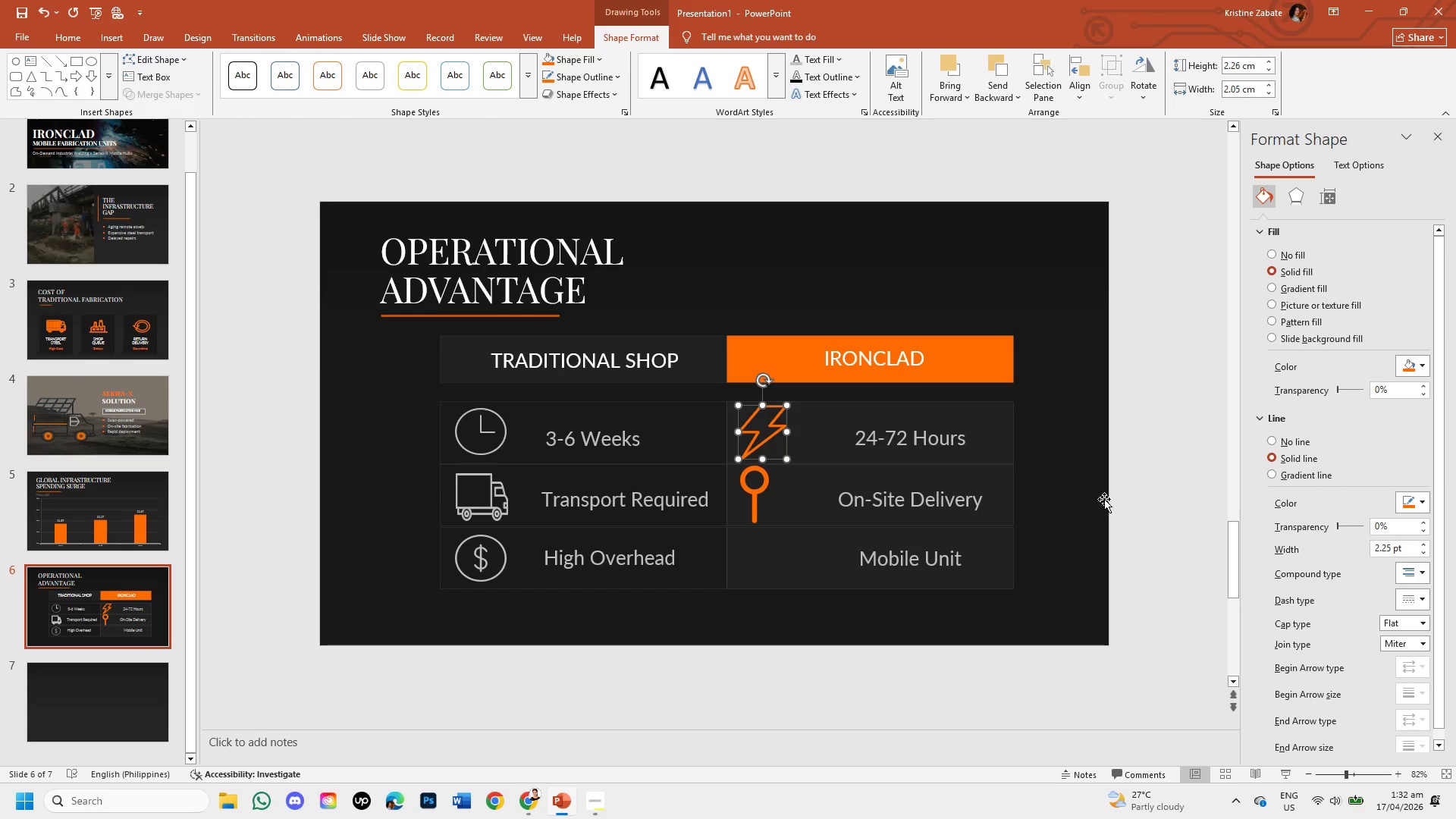 
left_click([1147, 510])
 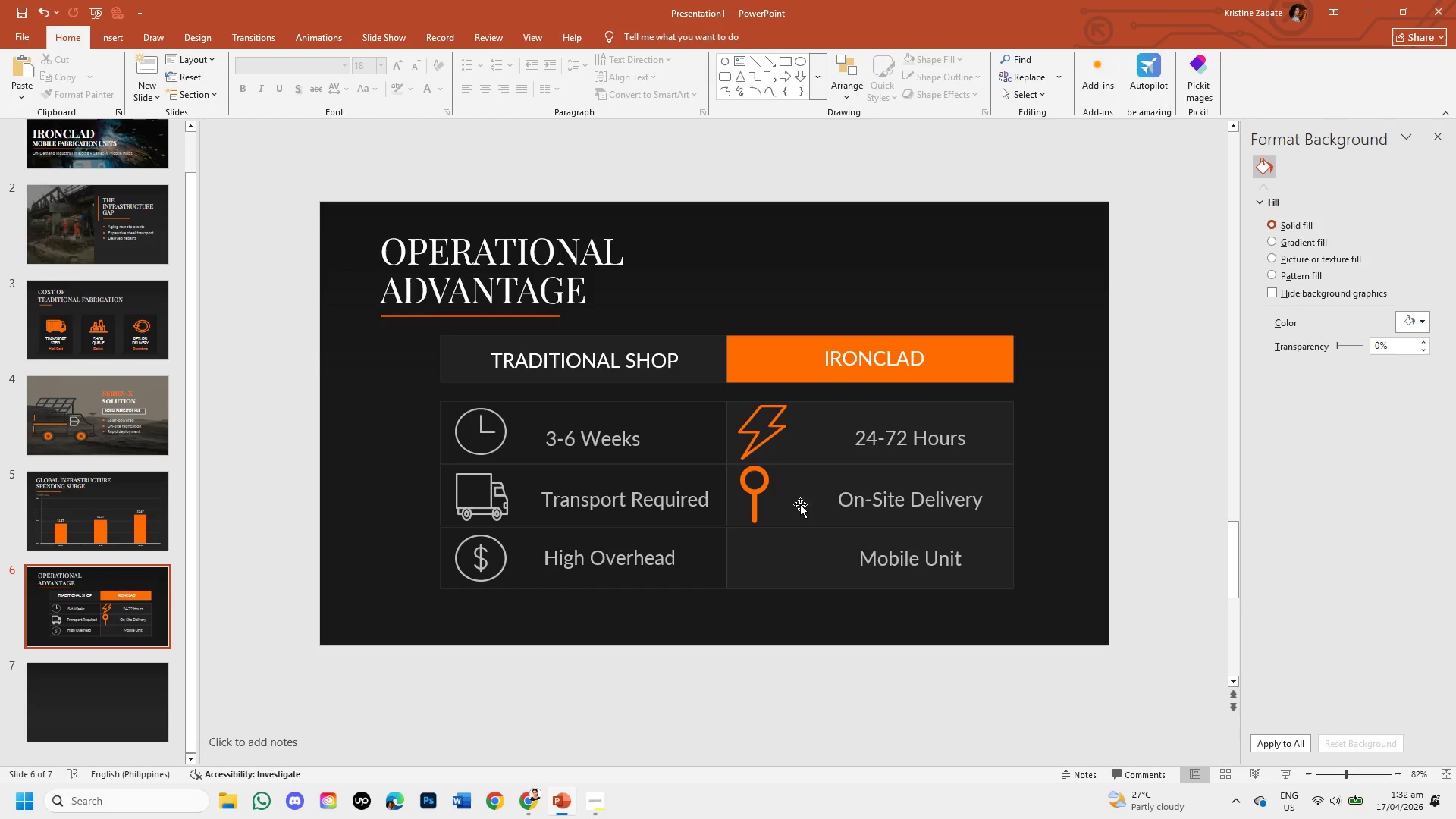 
left_click([755, 491])
 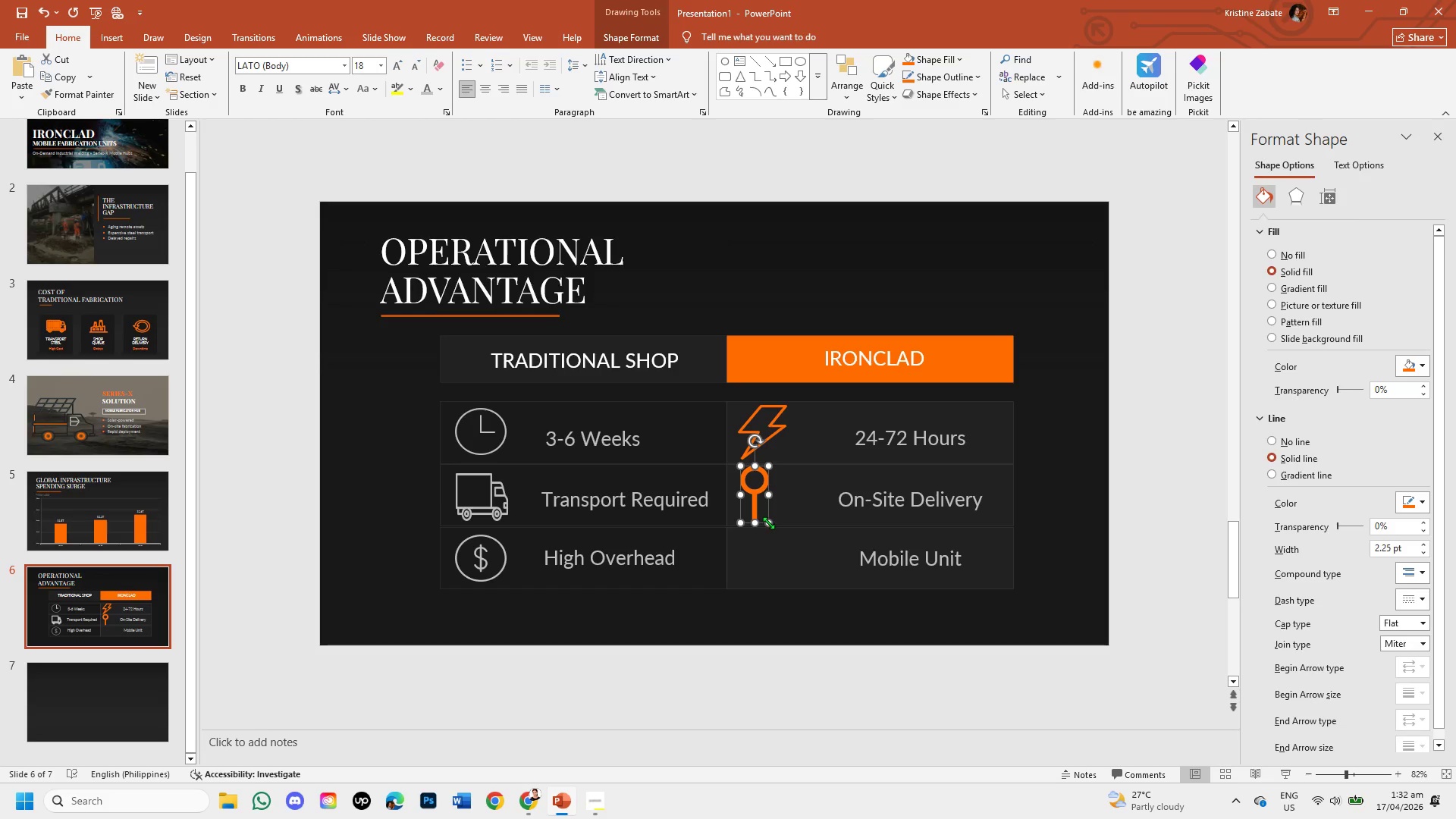 
left_click_drag(start_coordinate=[769, 523], to_coordinate=[767, 511])
 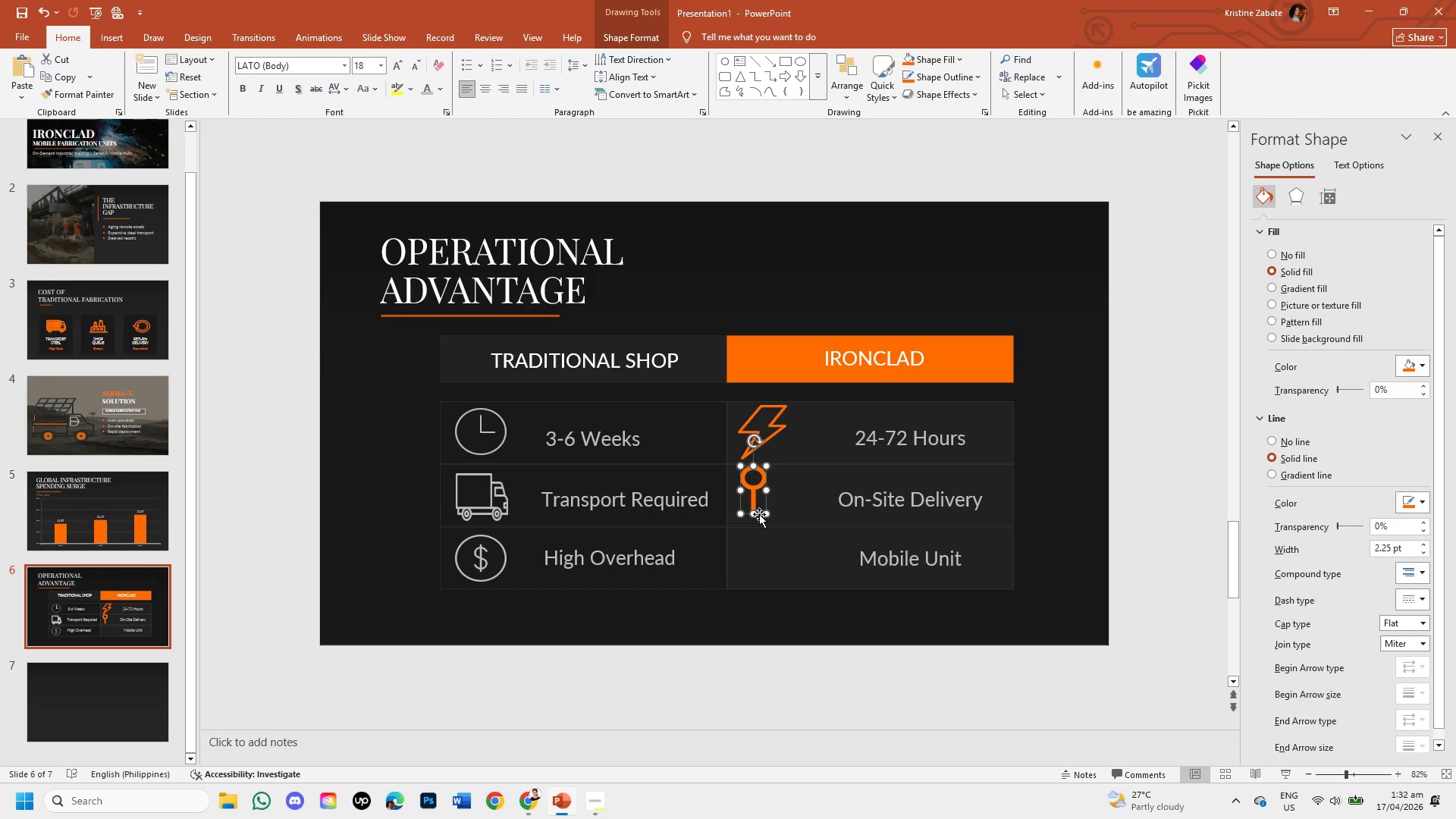 
left_click_drag(start_coordinate=[760, 514], to_coordinate=[761, 522])
 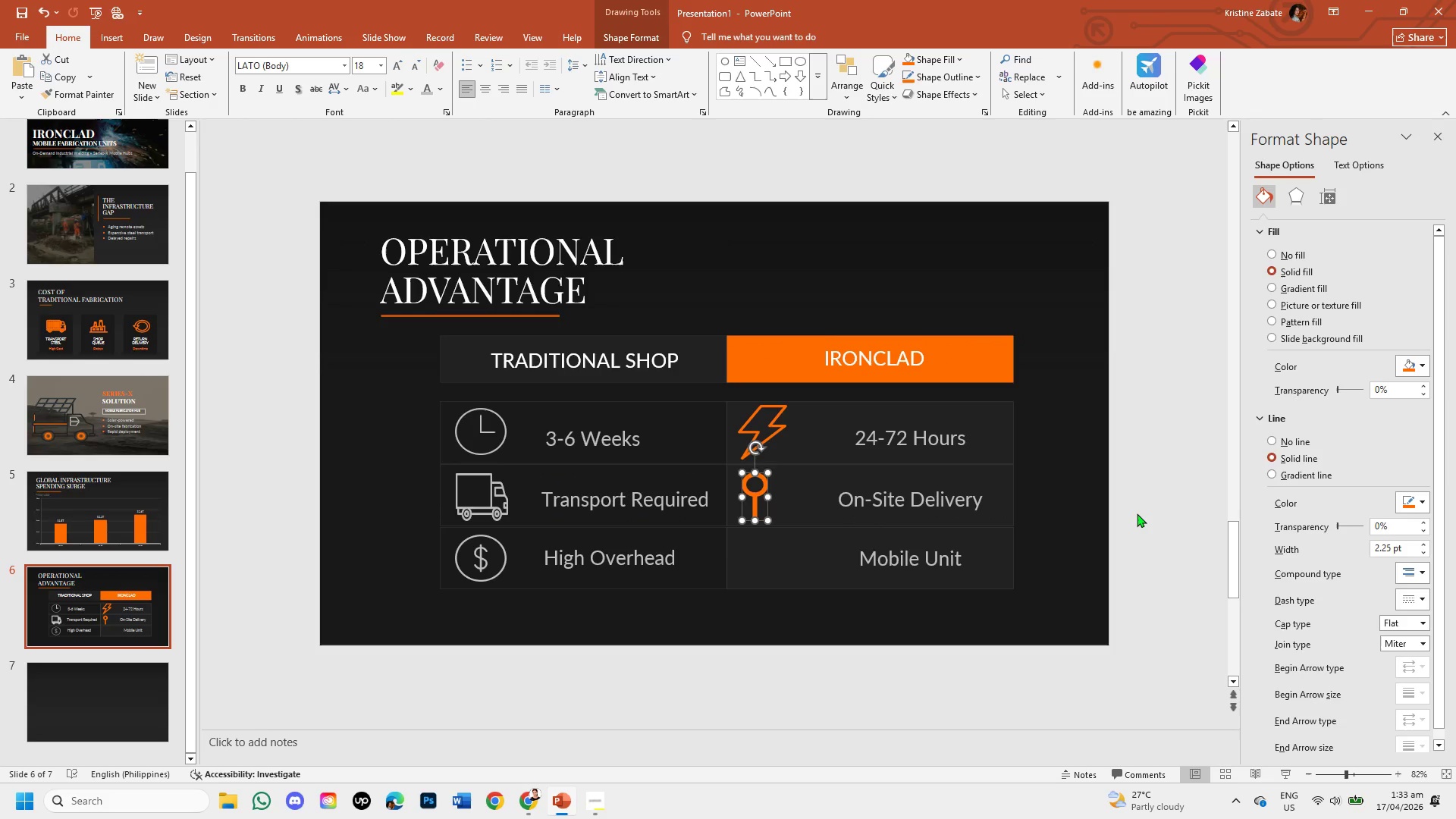 
left_click([1137, 513])
 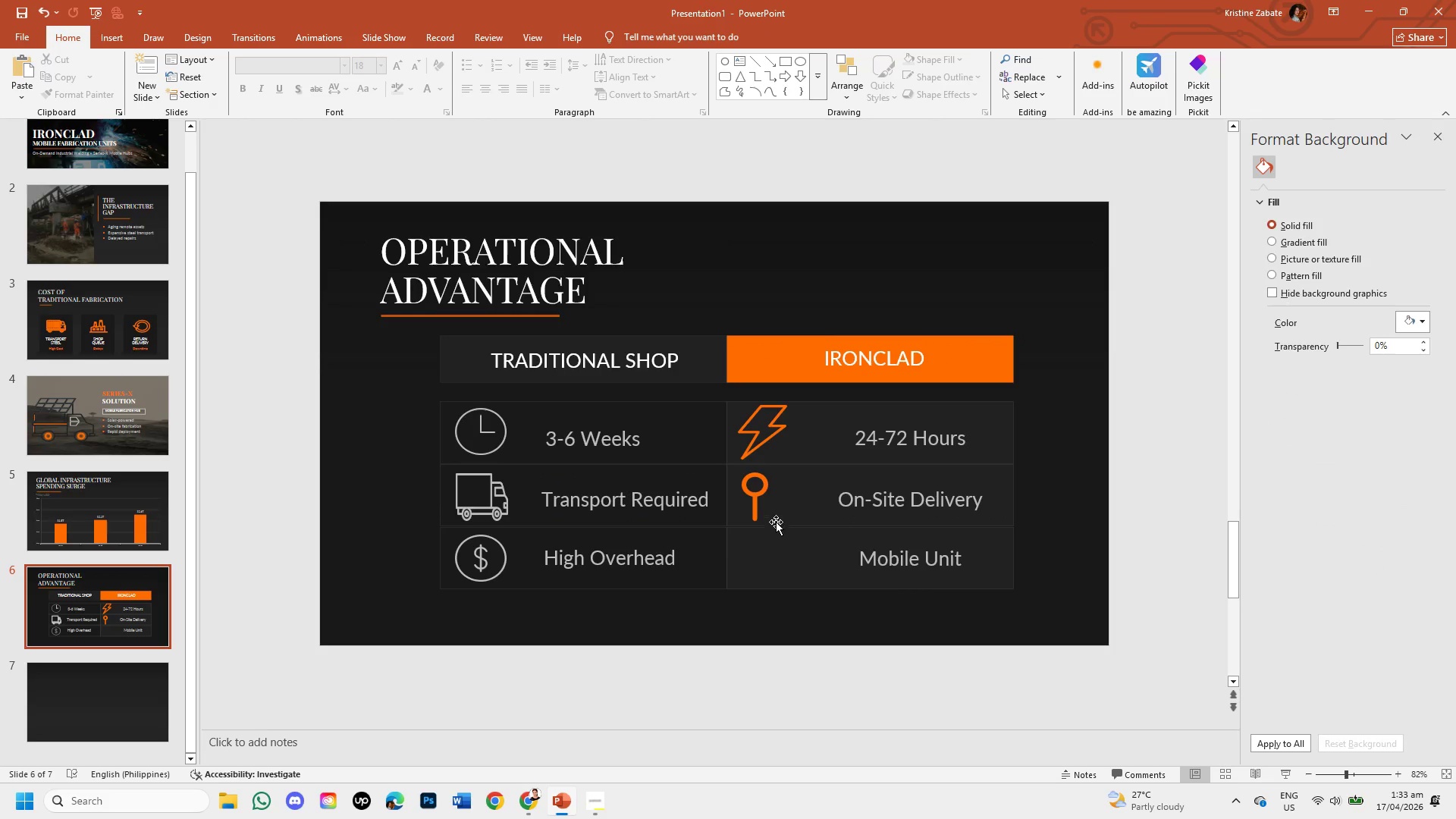 
left_click([758, 494])
 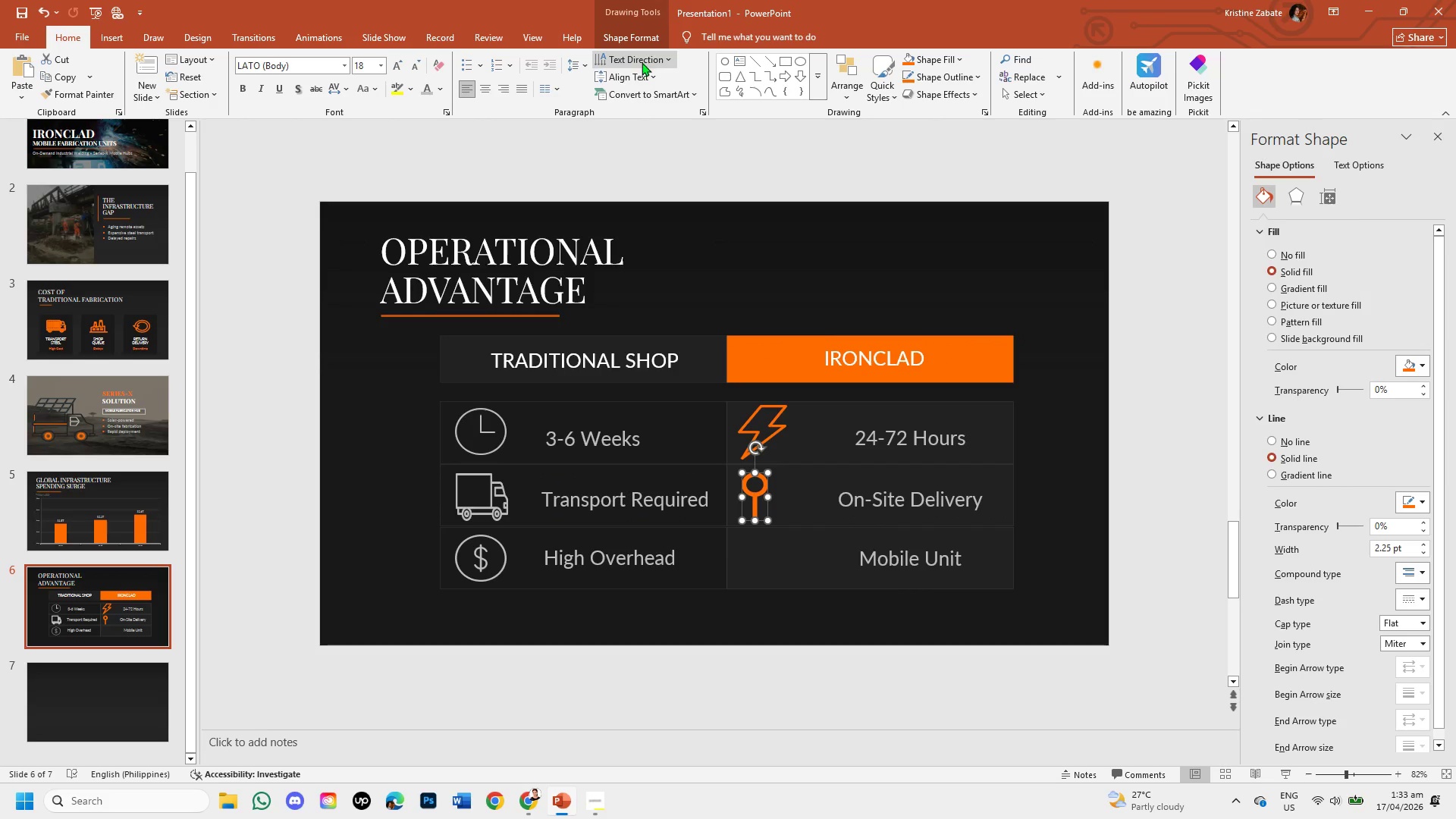 
left_click([644, 41])
 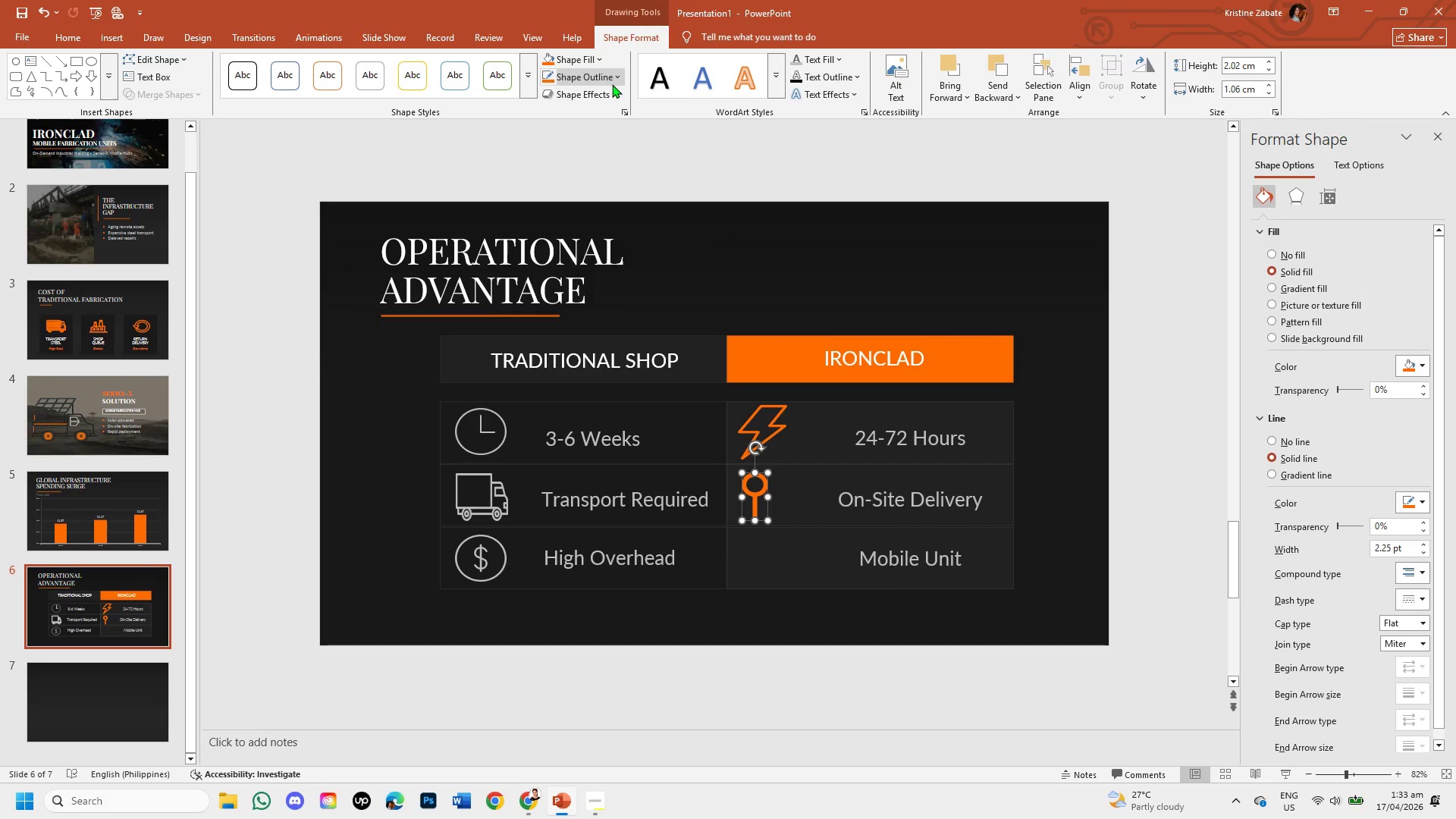 
left_click([615, 75])
 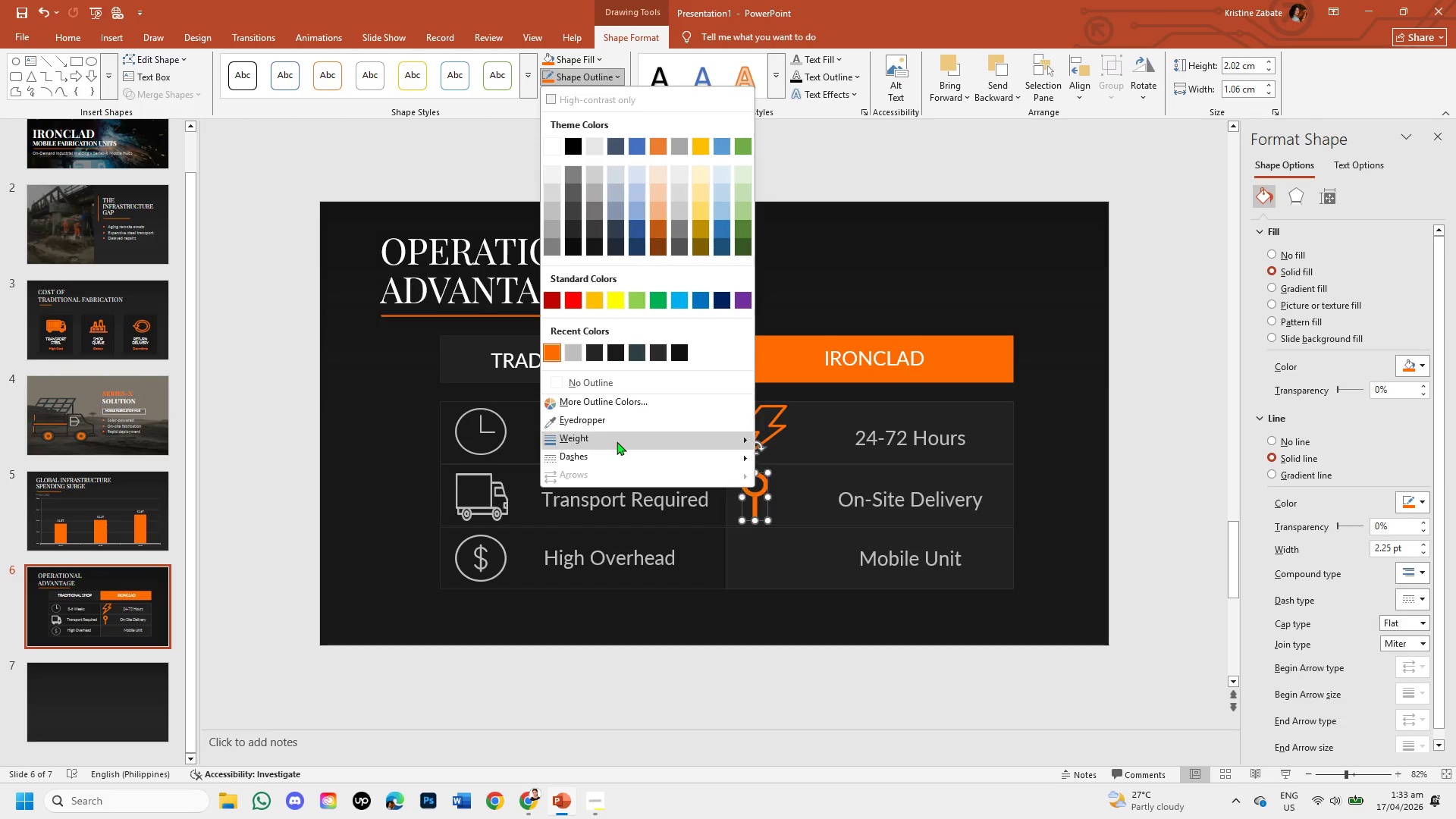 
left_click([617, 442])
 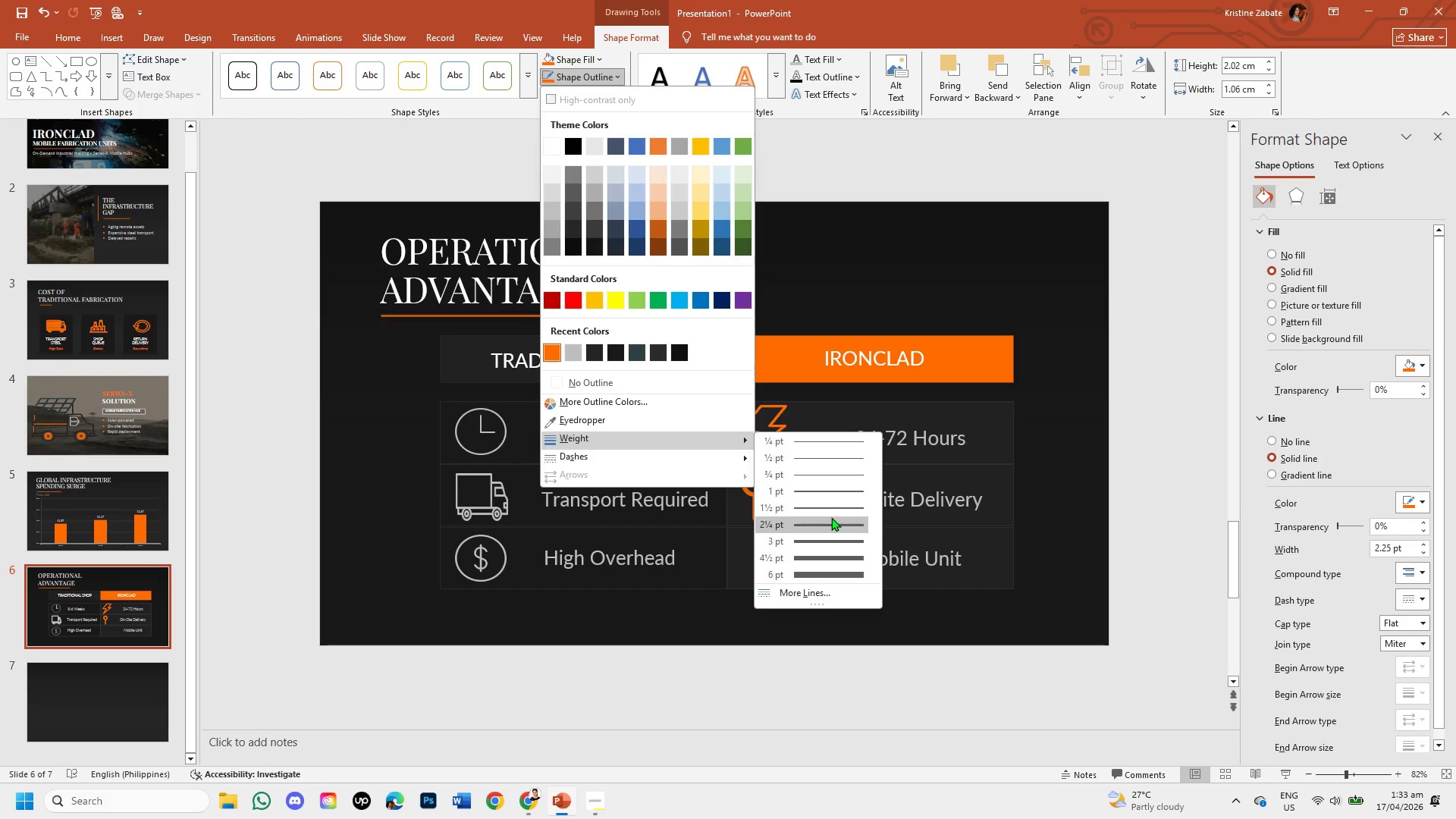 
left_click([831, 511])
 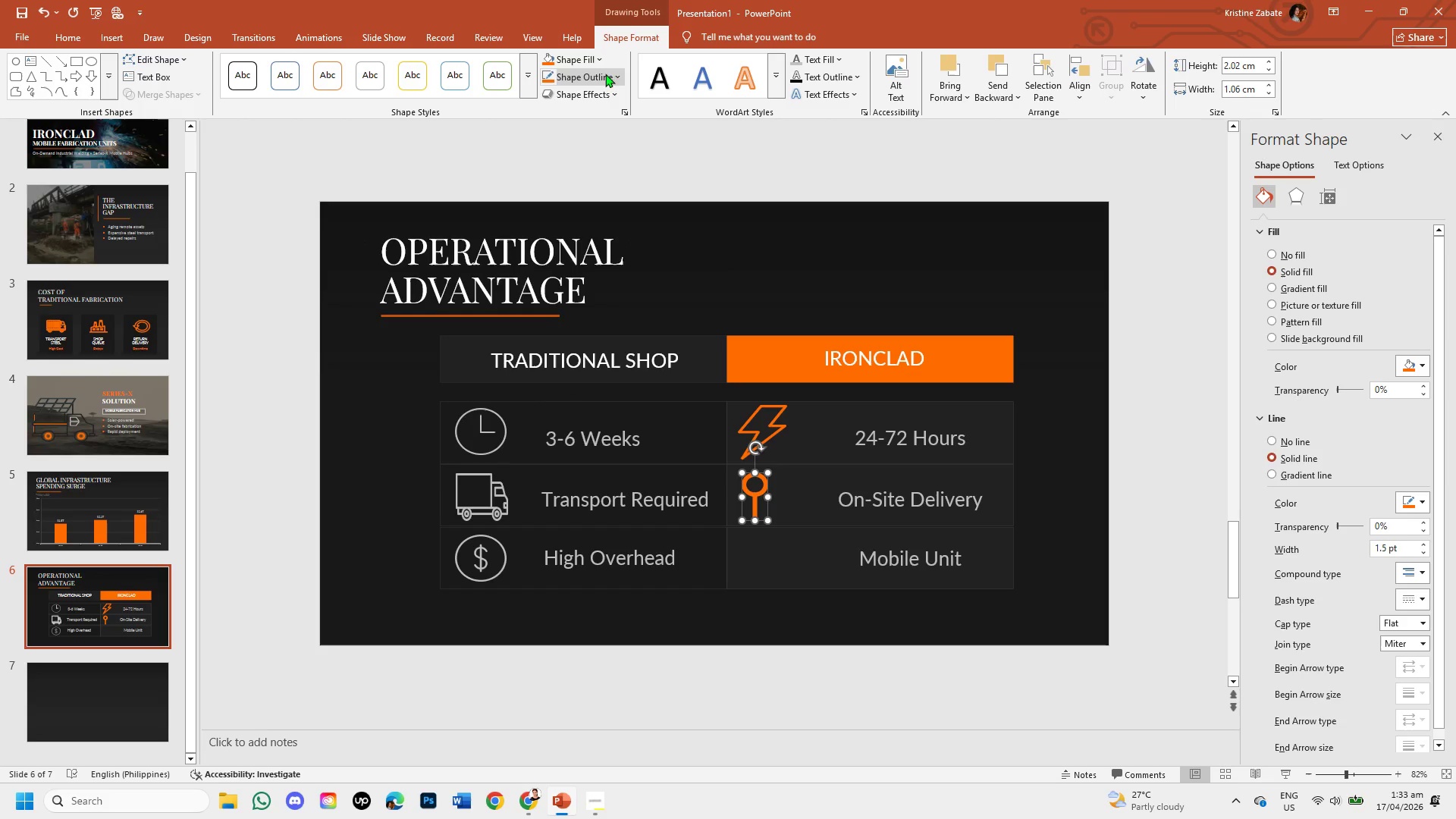 
left_click([617, 72])
 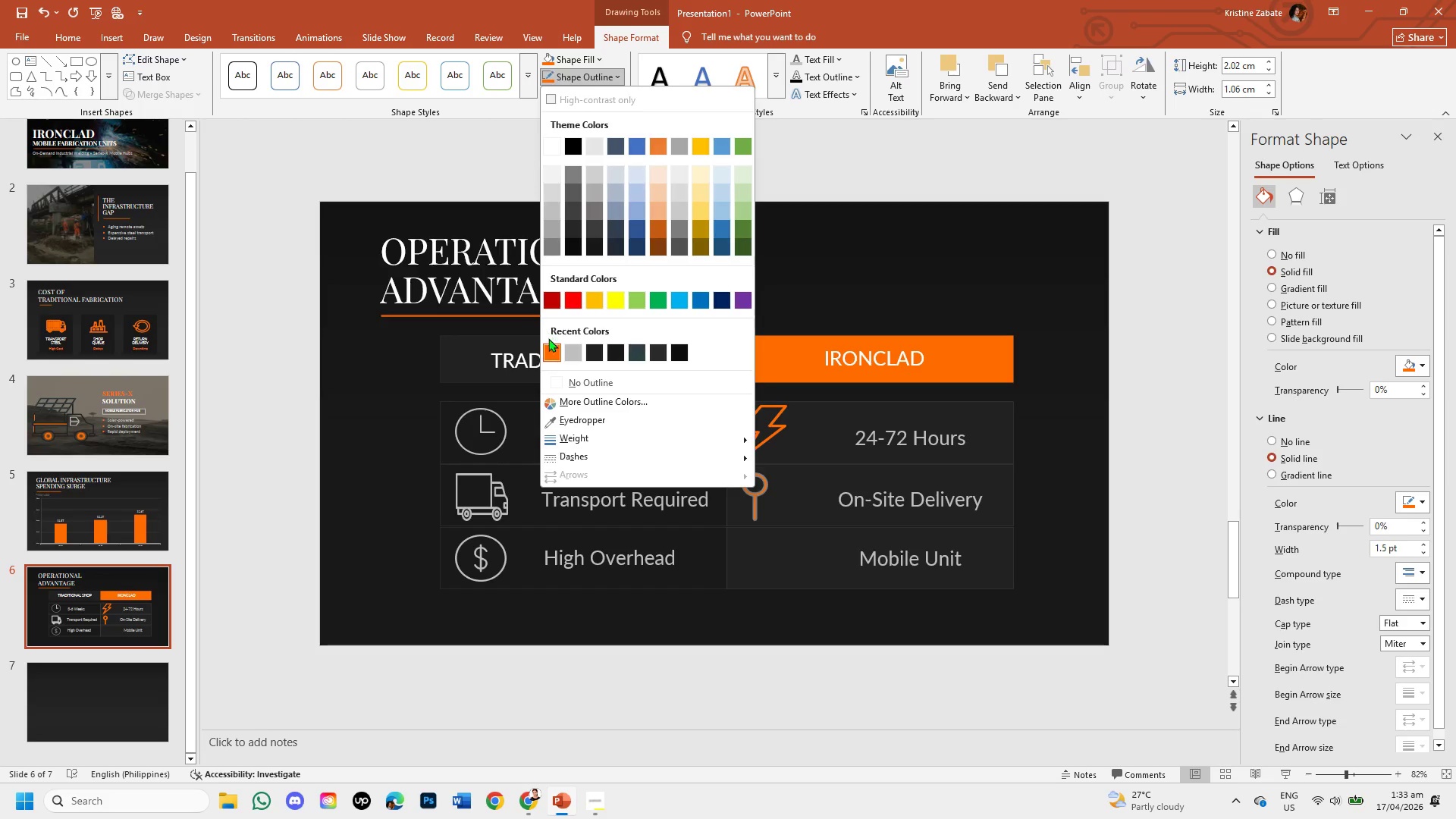 
left_click([548, 347])
 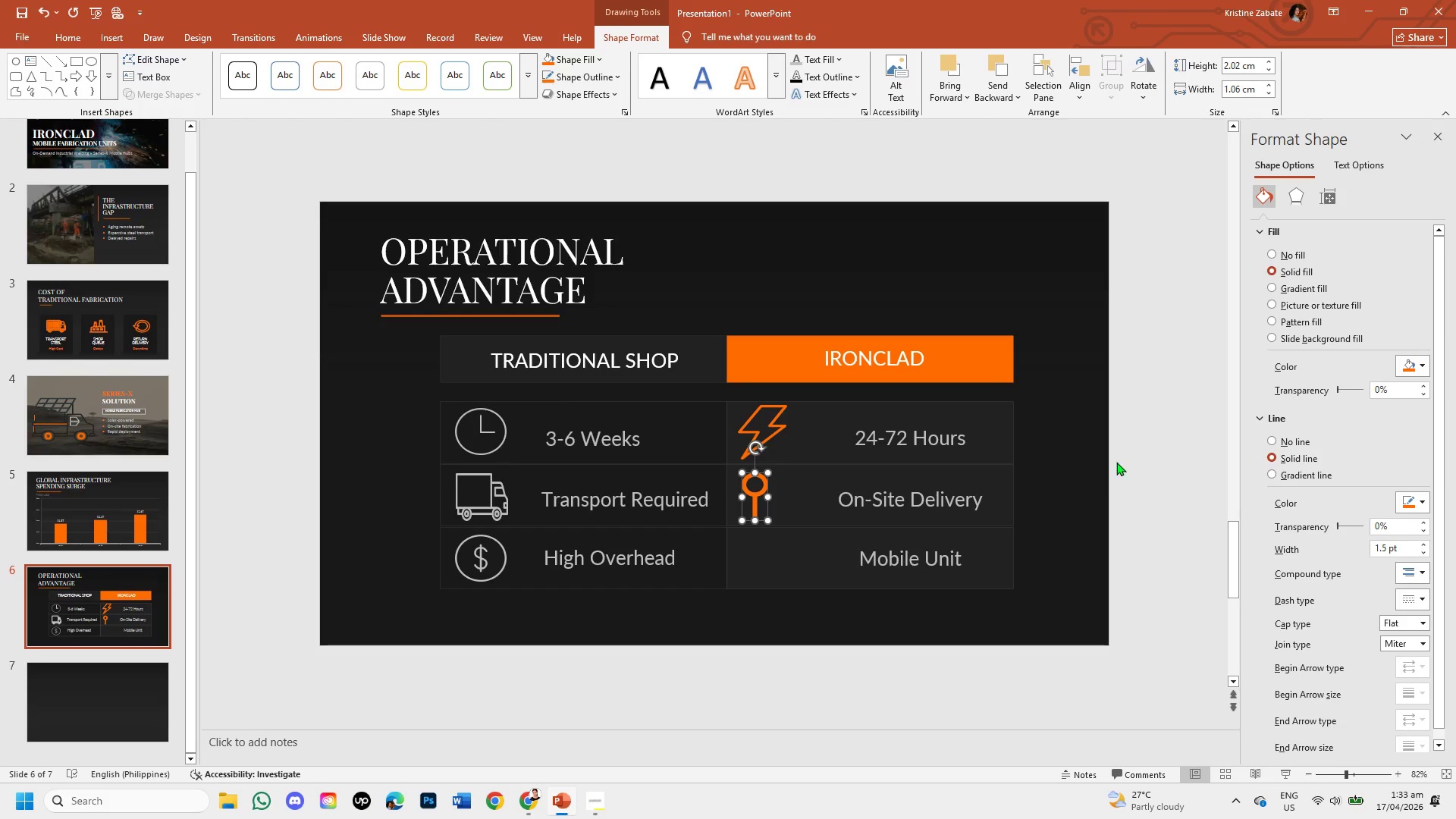 
left_click([1128, 460])
 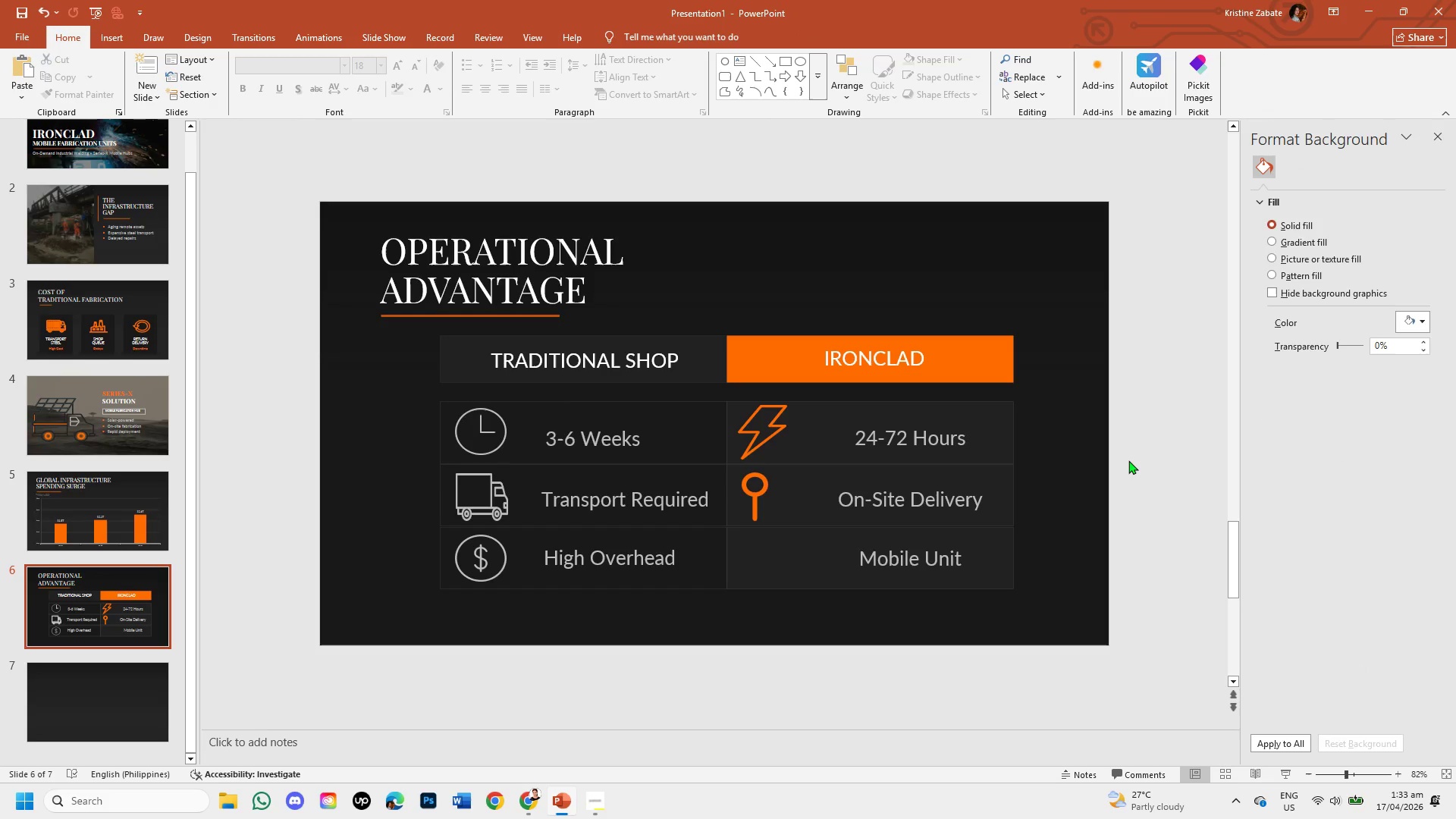 
wait(14.86)
 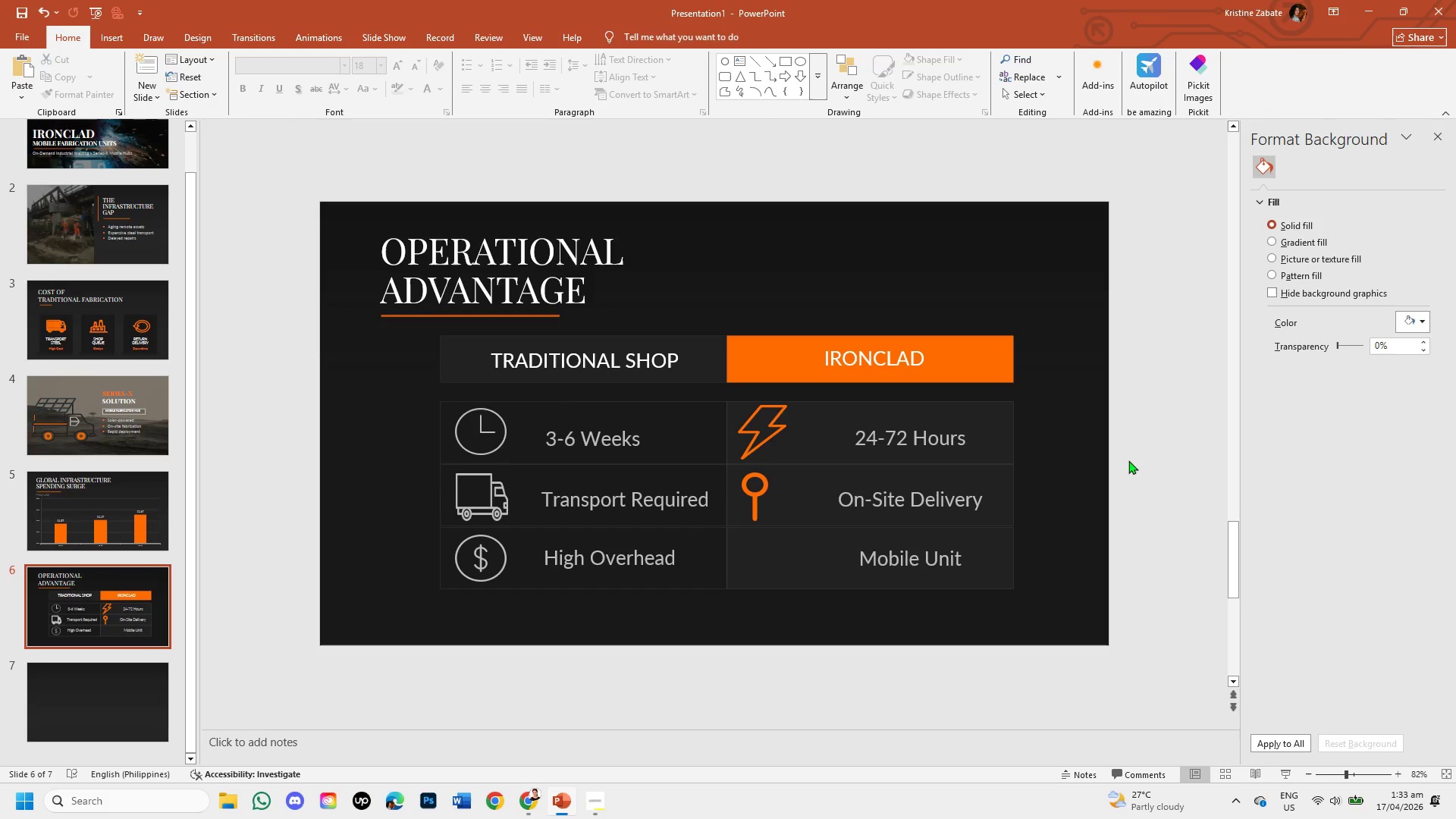 
left_click([521, 801])
 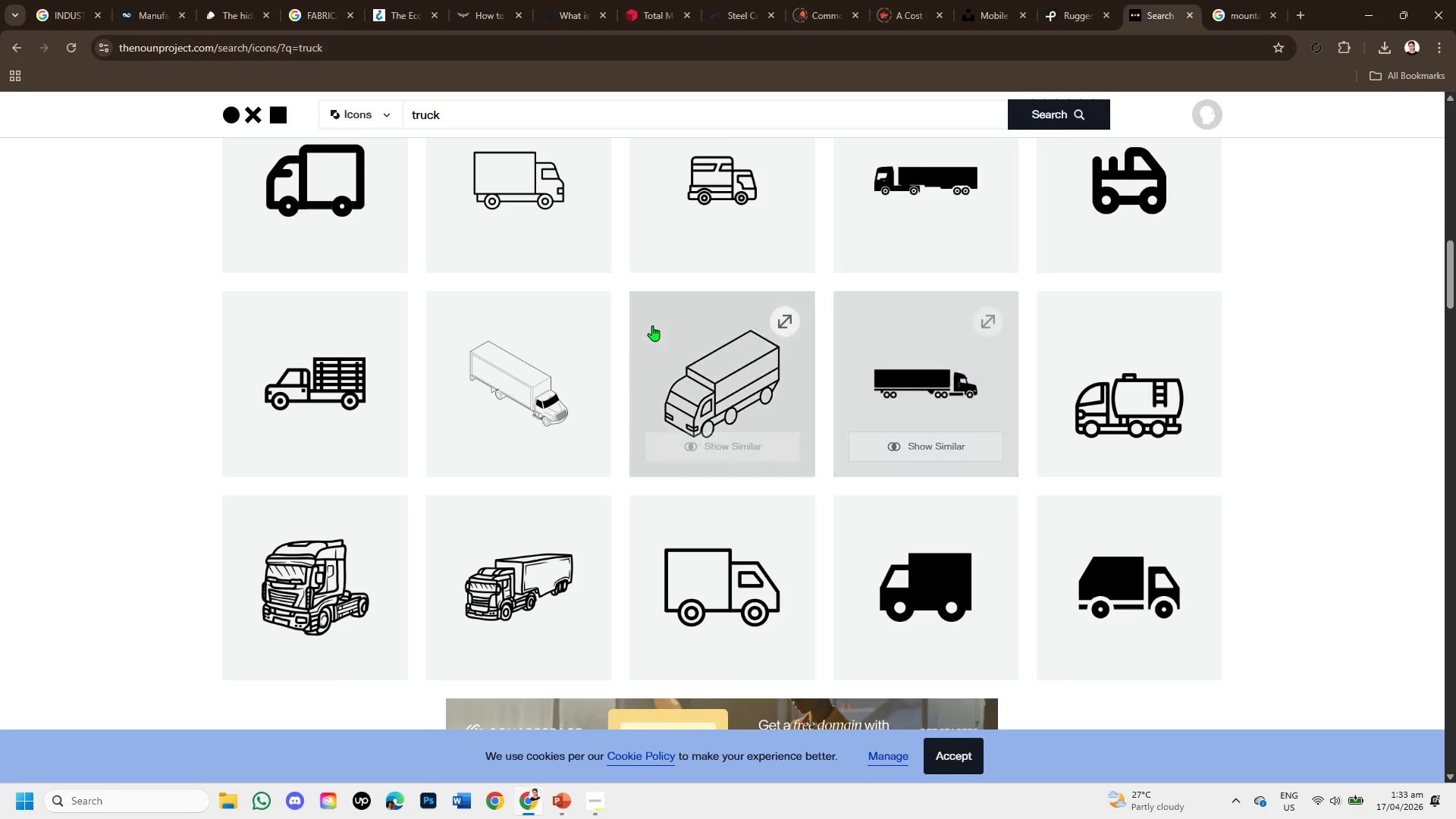 
scroll: coordinate [626, 257], scroll_direction: up, amount: 1.0
 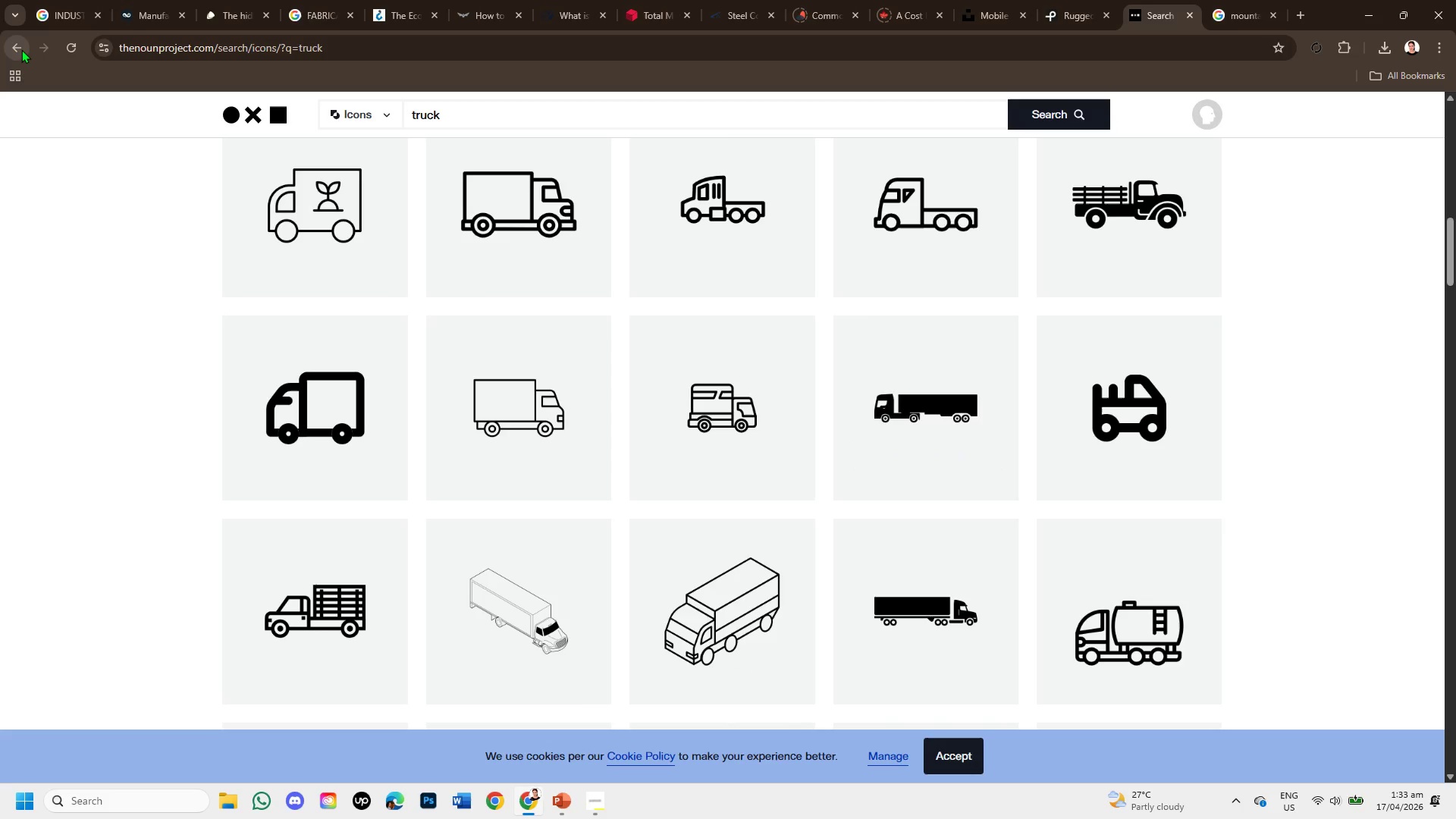 
left_click([21, 49])
 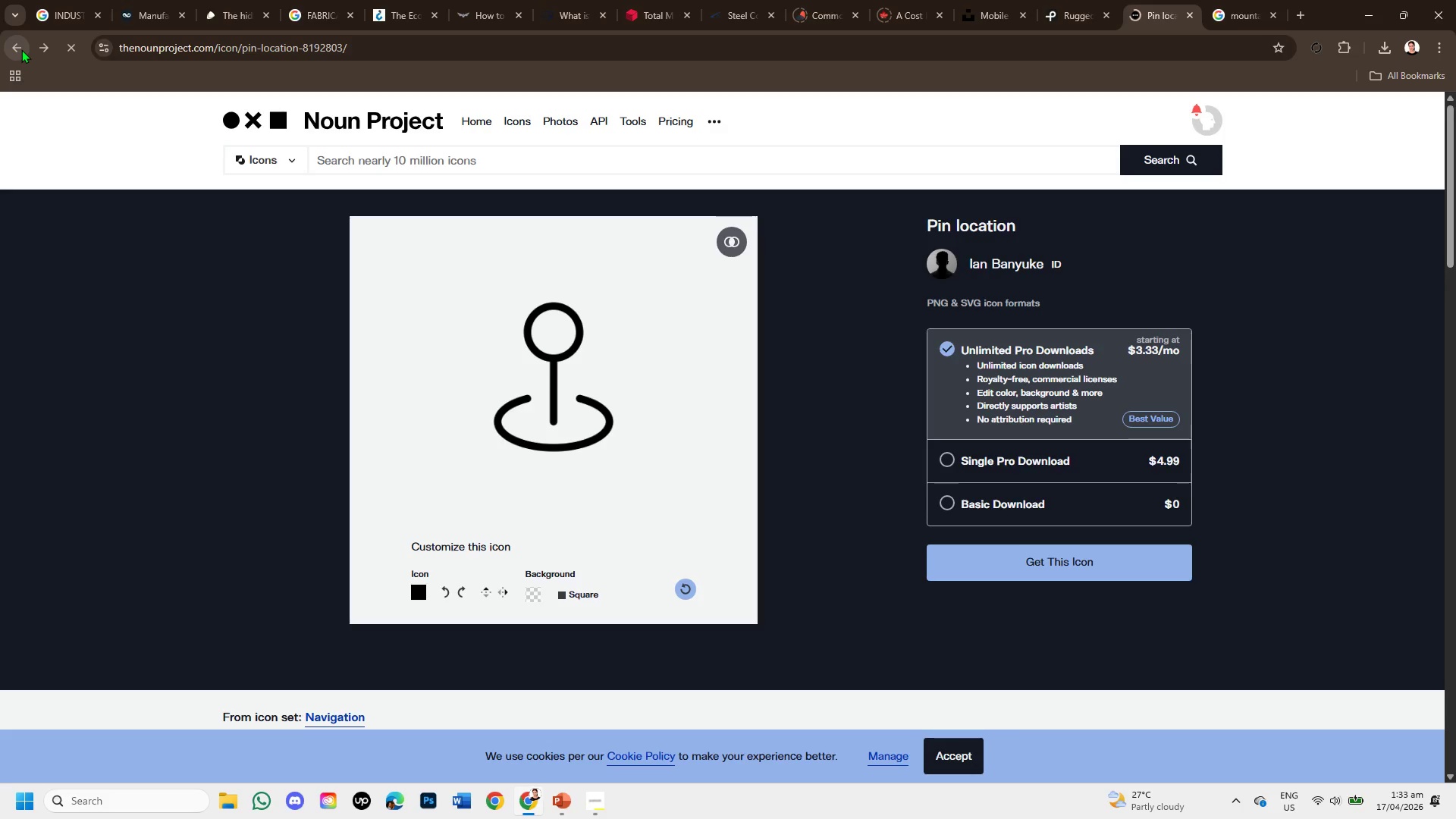 
scroll: coordinate [830, 419], scroll_direction: down, amount: 10.0
 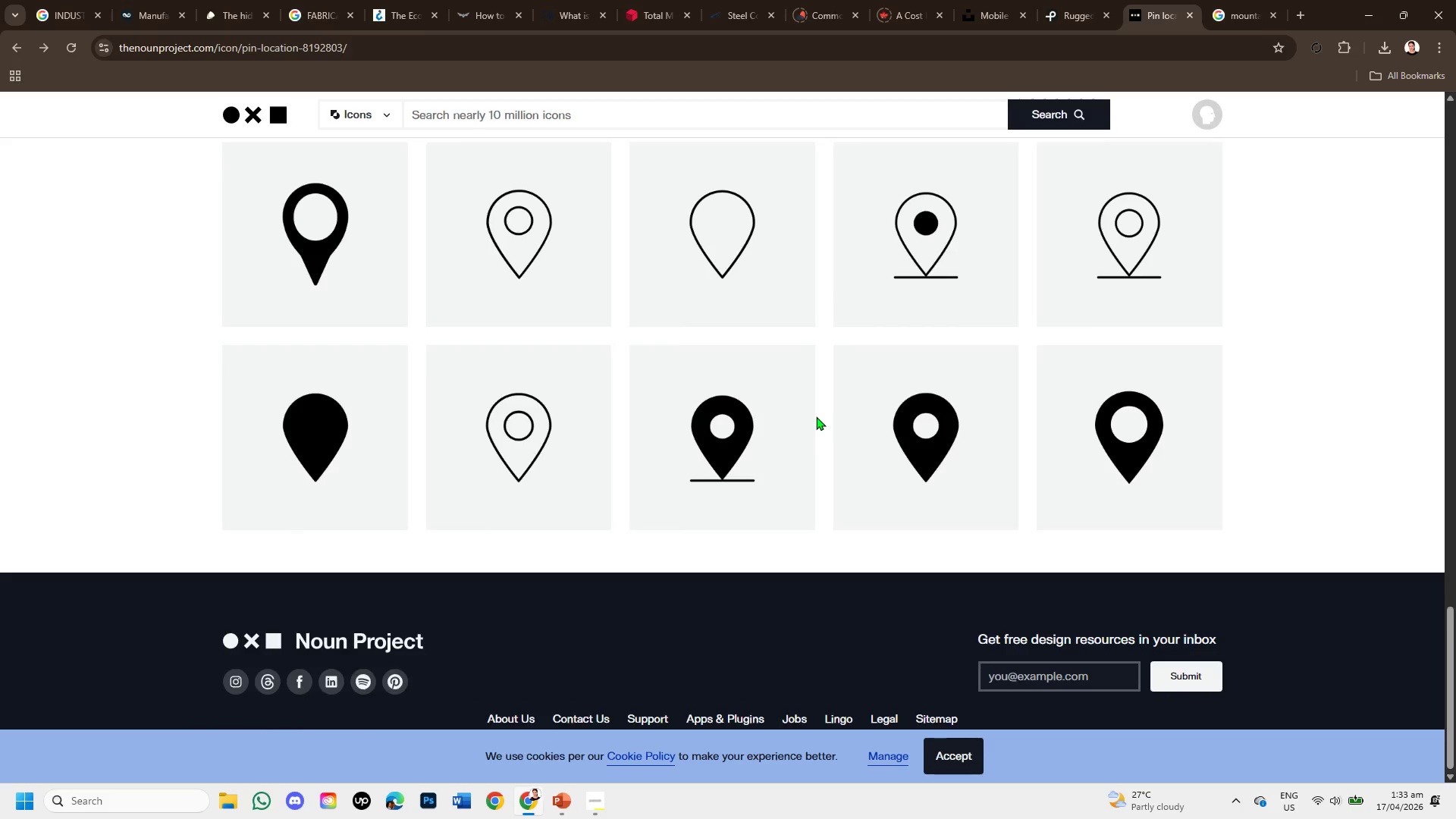 
scroll: coordinate [907, 439], scroll_direction: up, amount: 6.0
 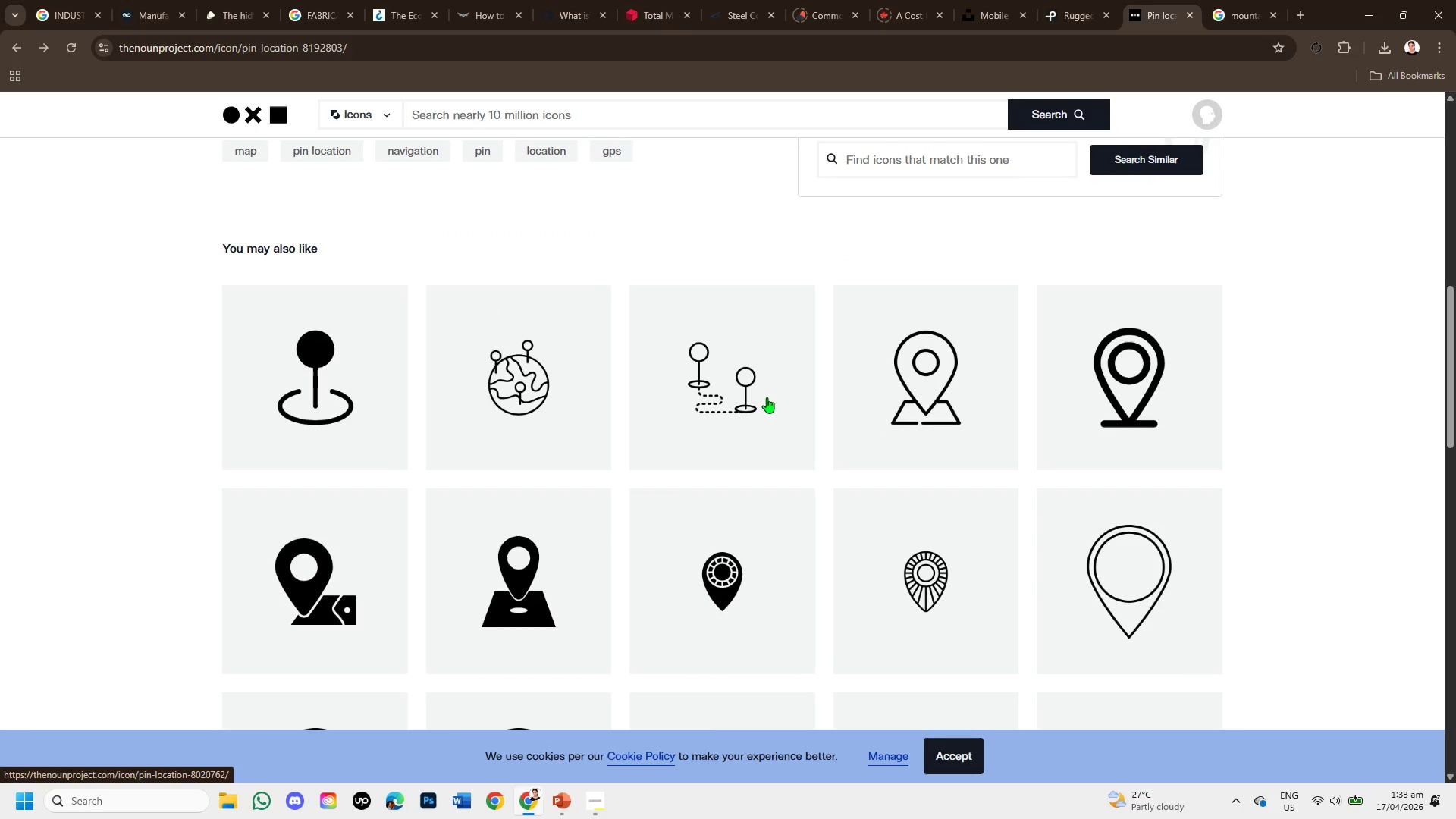 
left_click([736, 385])
 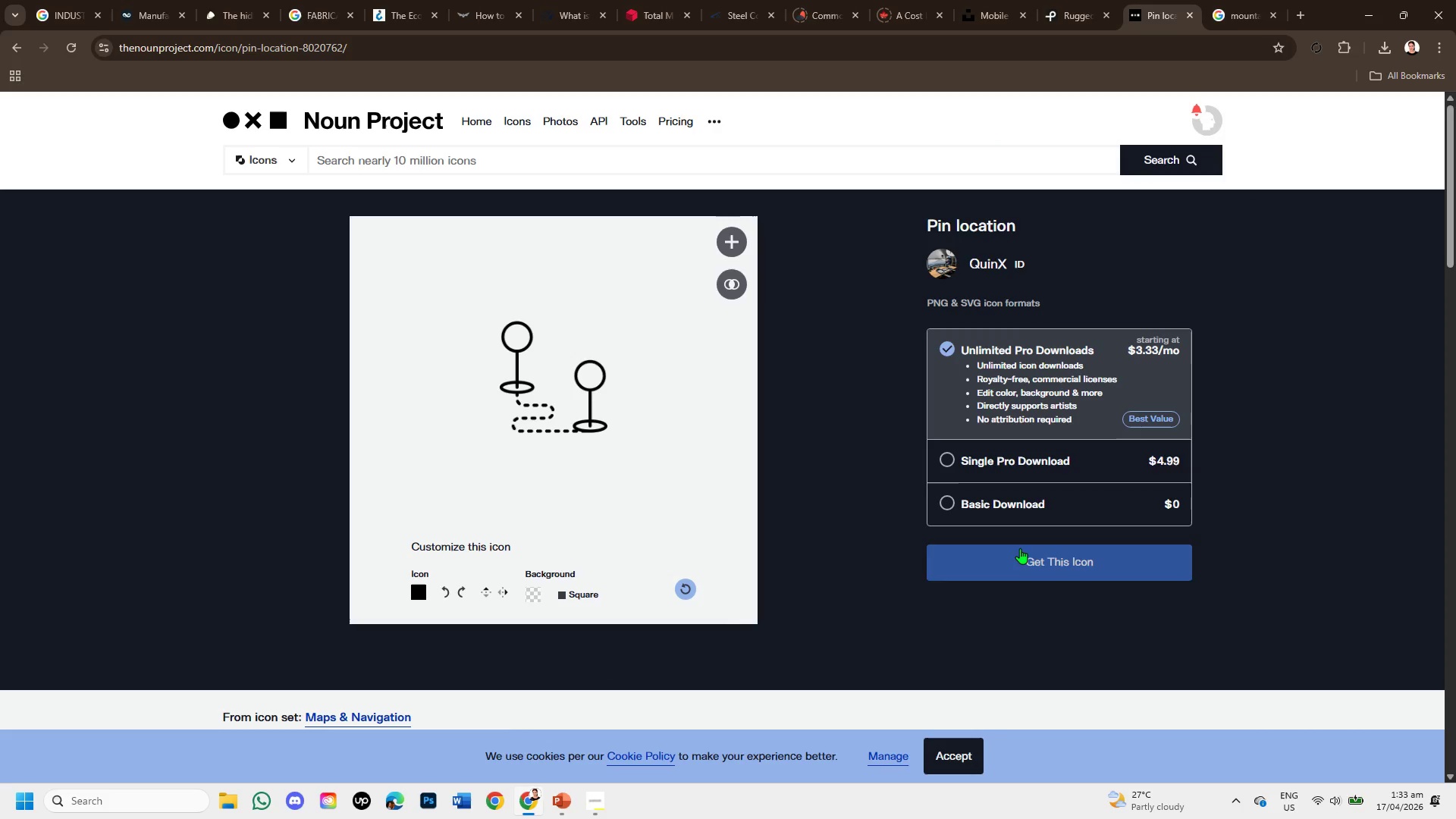 
left_click([950, 503])
 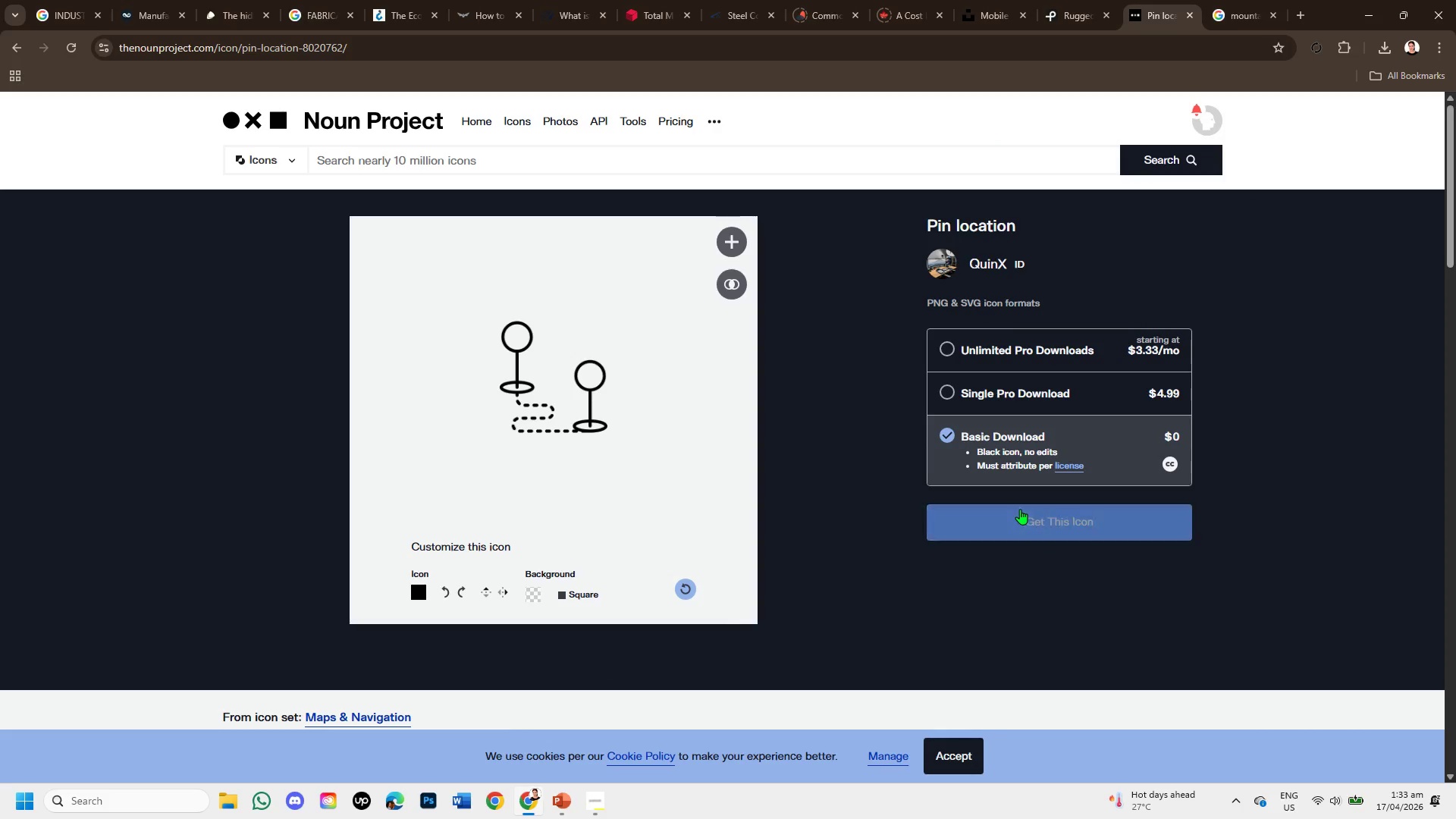 
left_click([1020, 509])
 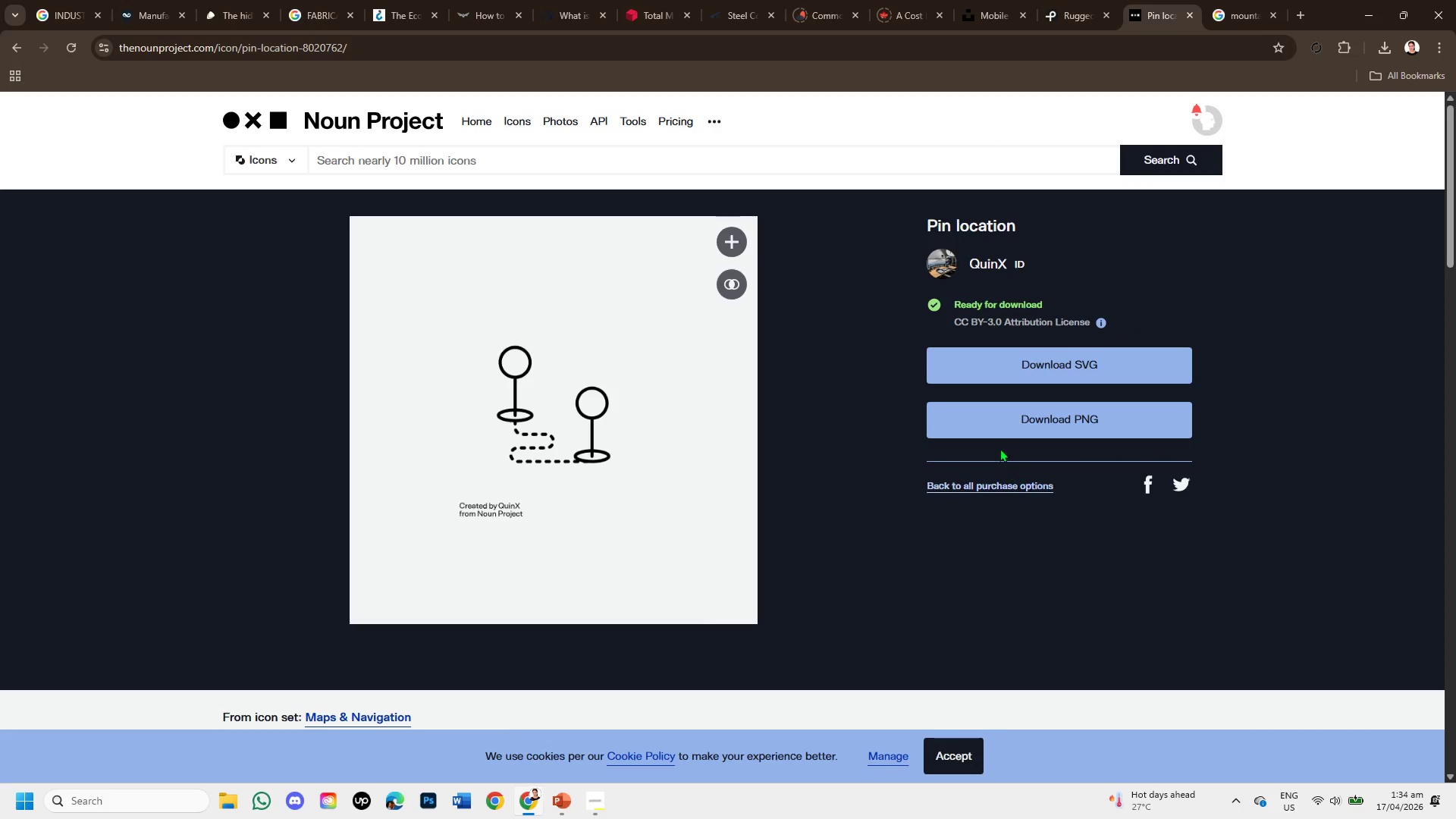 
left_click([1012, 349])
 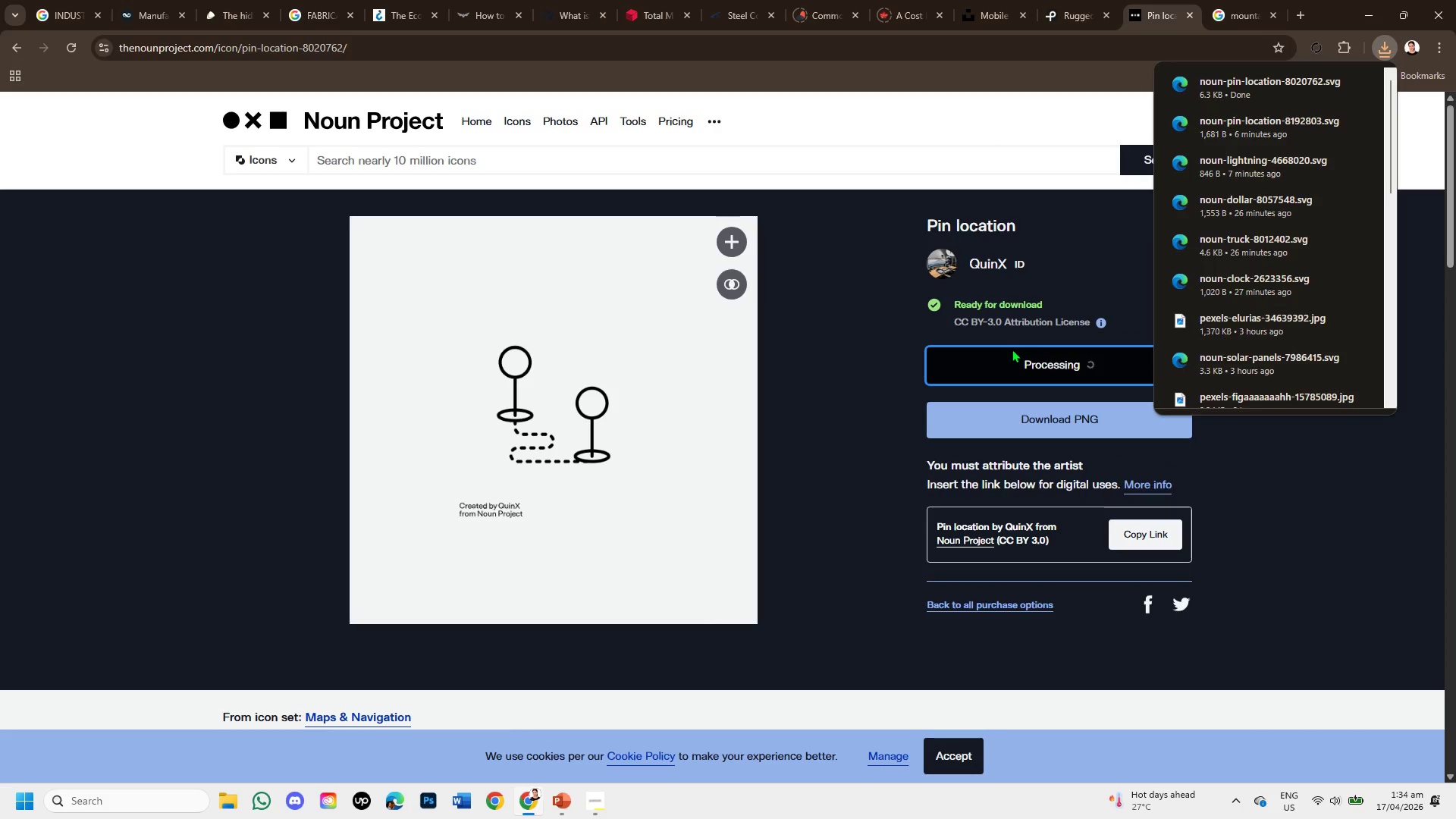 
scroll: coordinate [760, 403], scroll_direction: down, amount: 9.0
 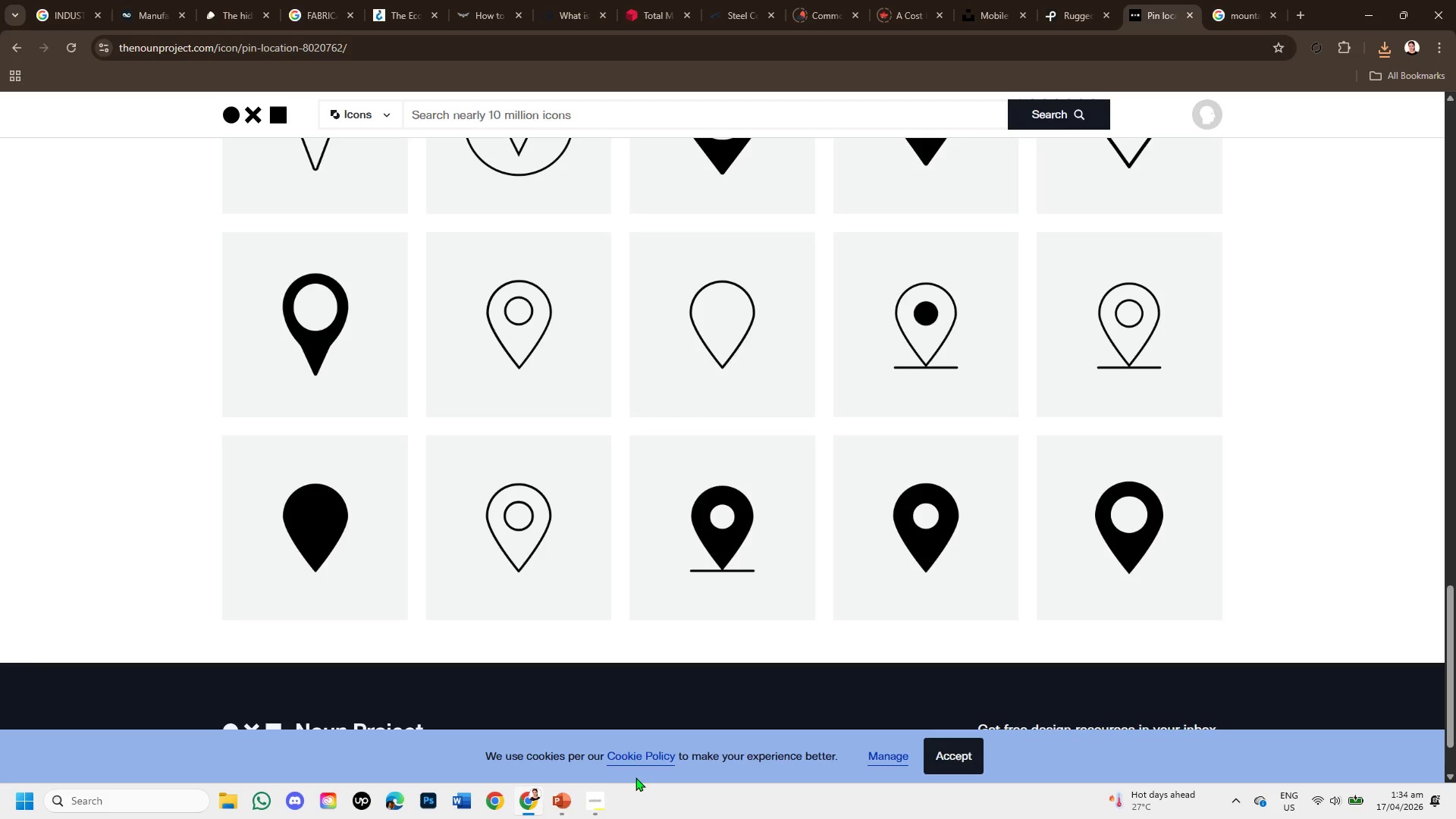 
left_click([559, 802])
 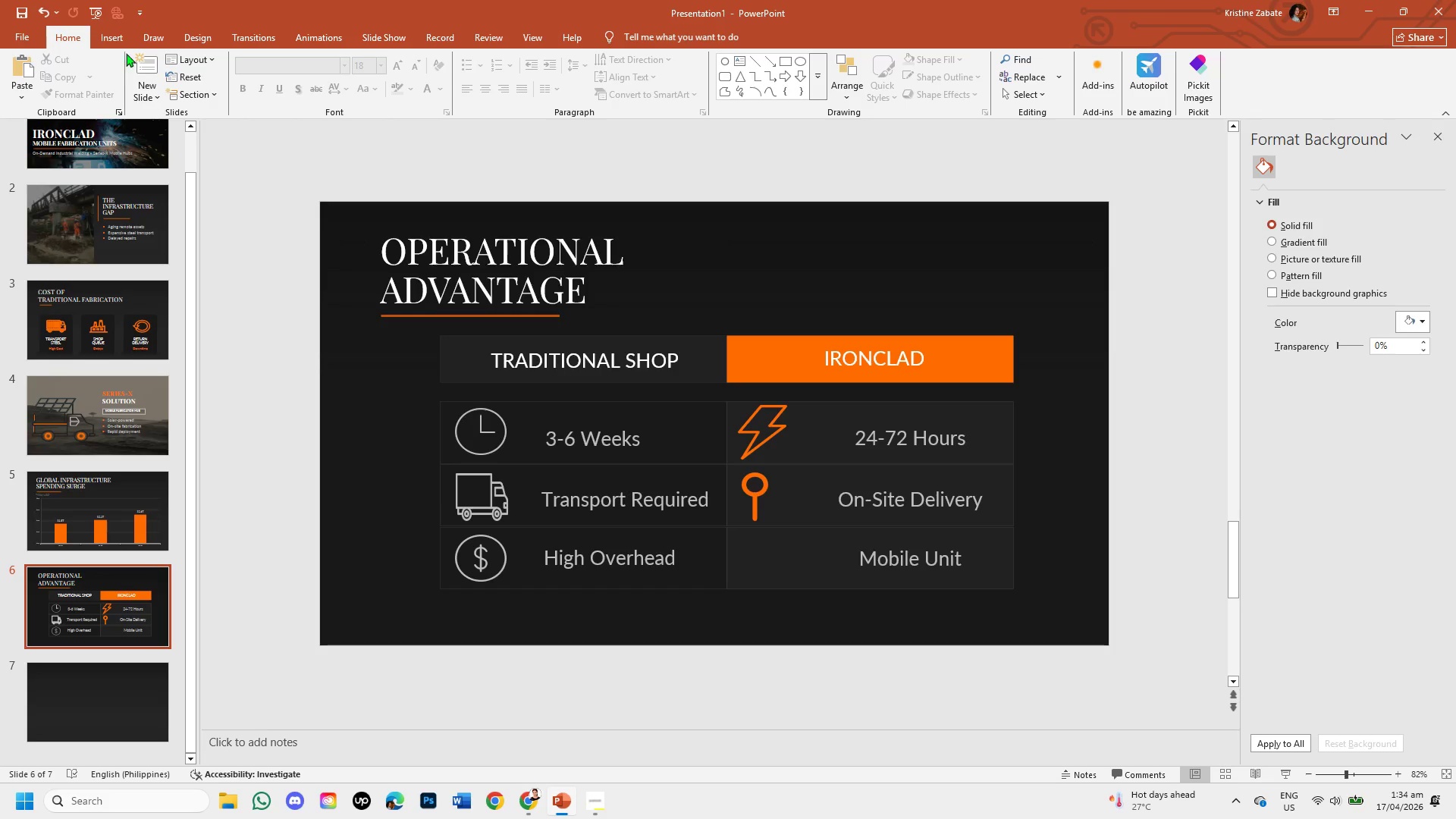 
left_click([120, 40])
 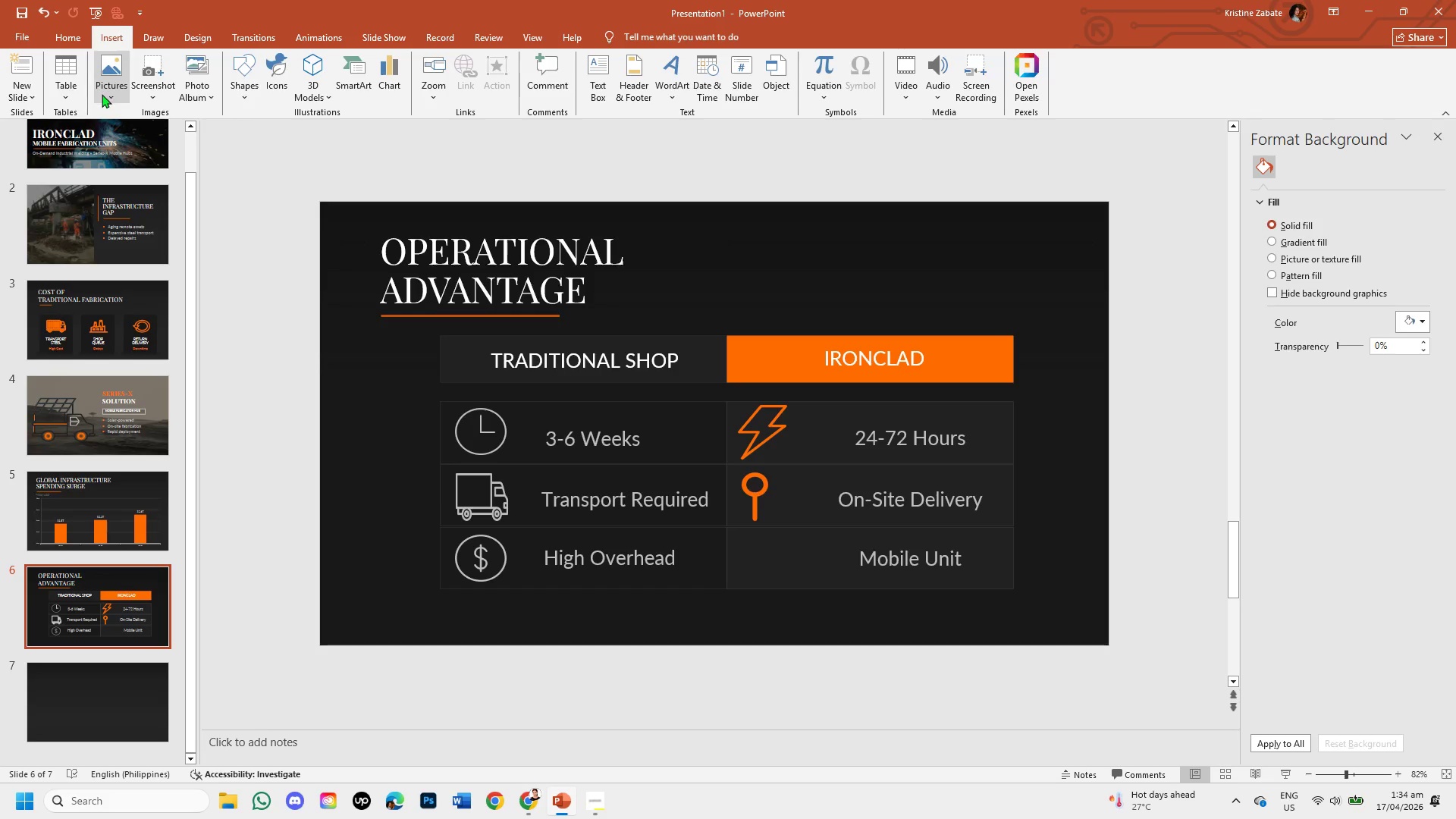 
left_click([102, 94])
 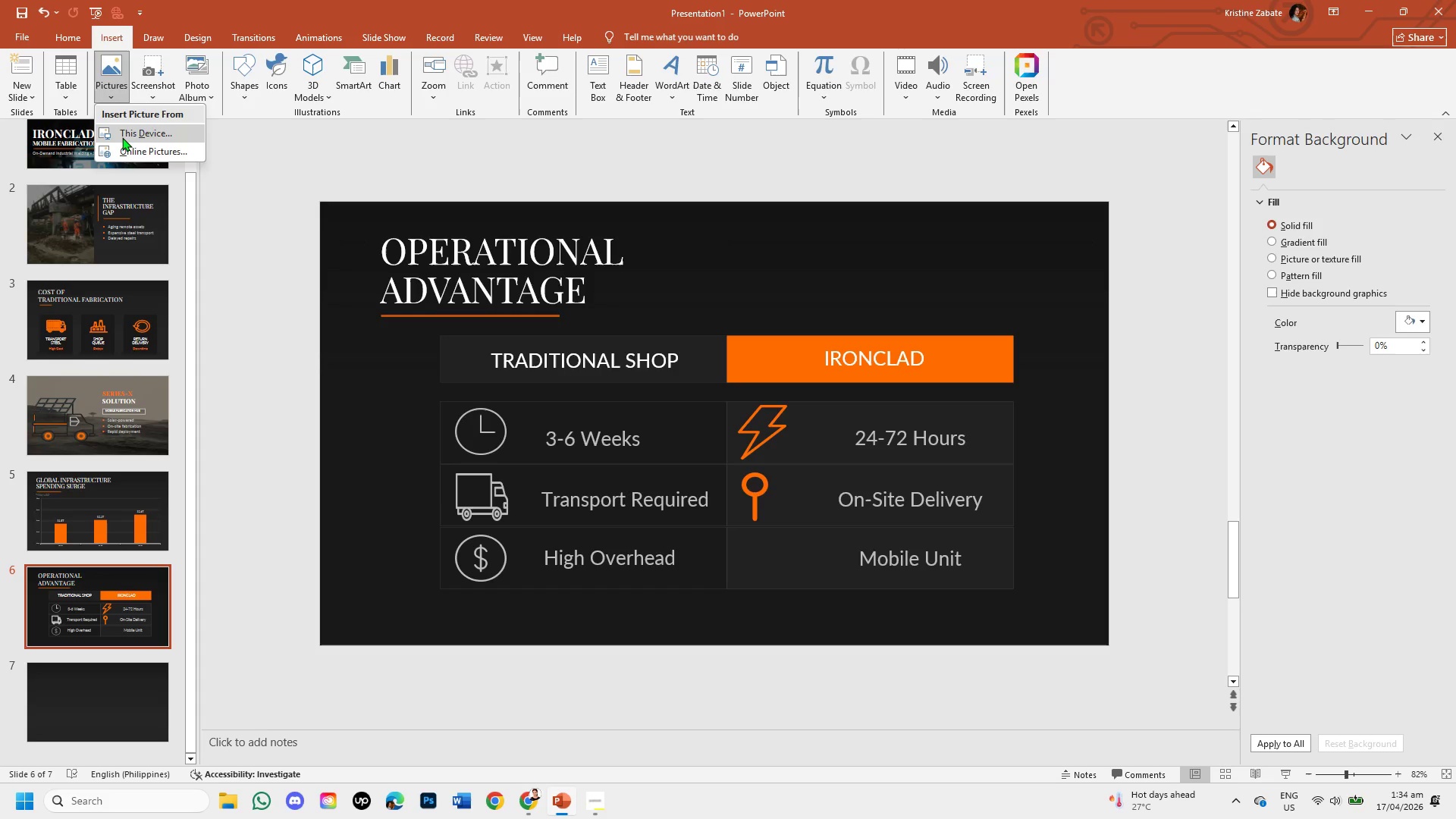 
left_click([122, 137])
 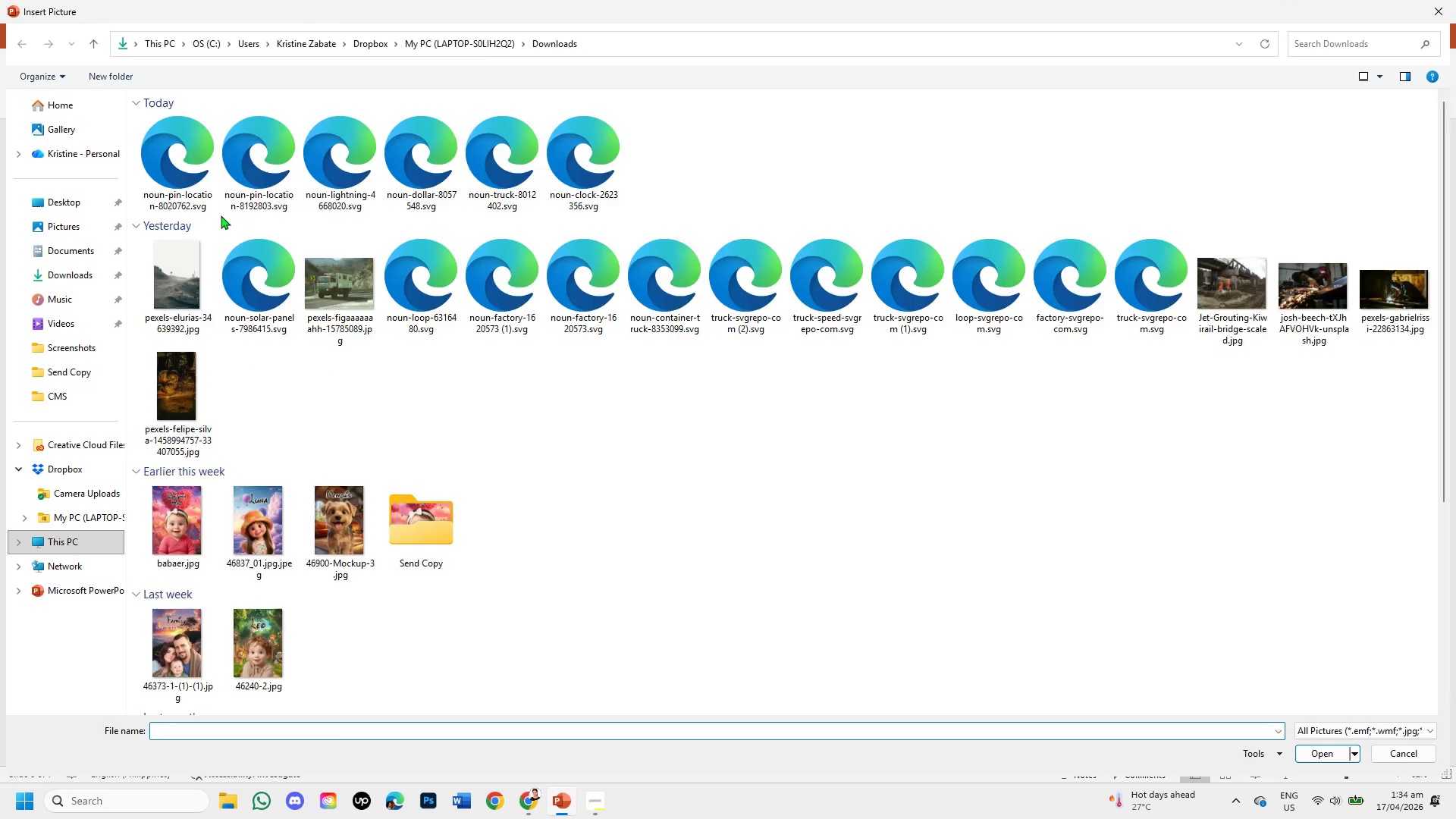 
double_click([195, 200])
 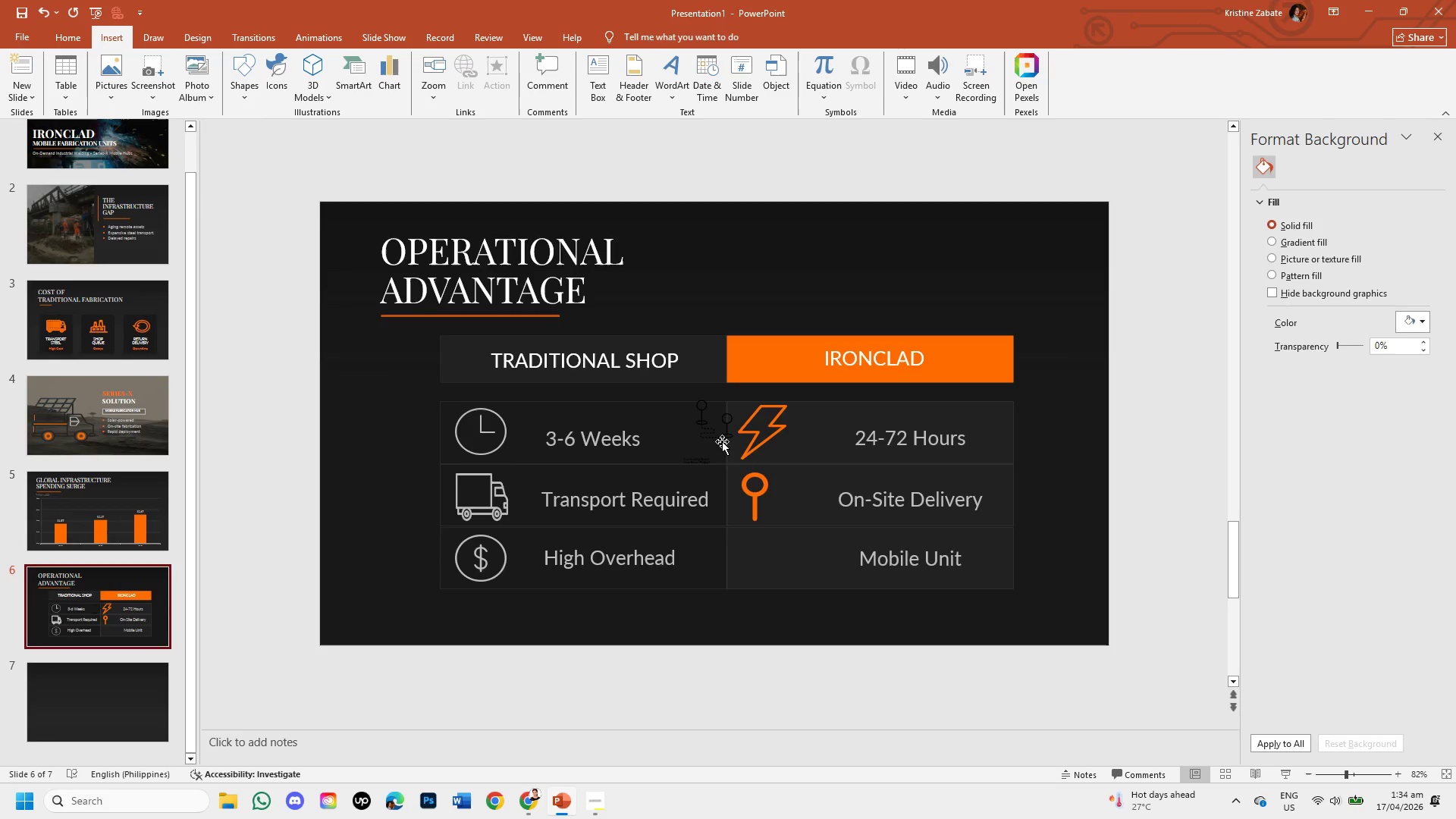 
left_click([722, 437])
 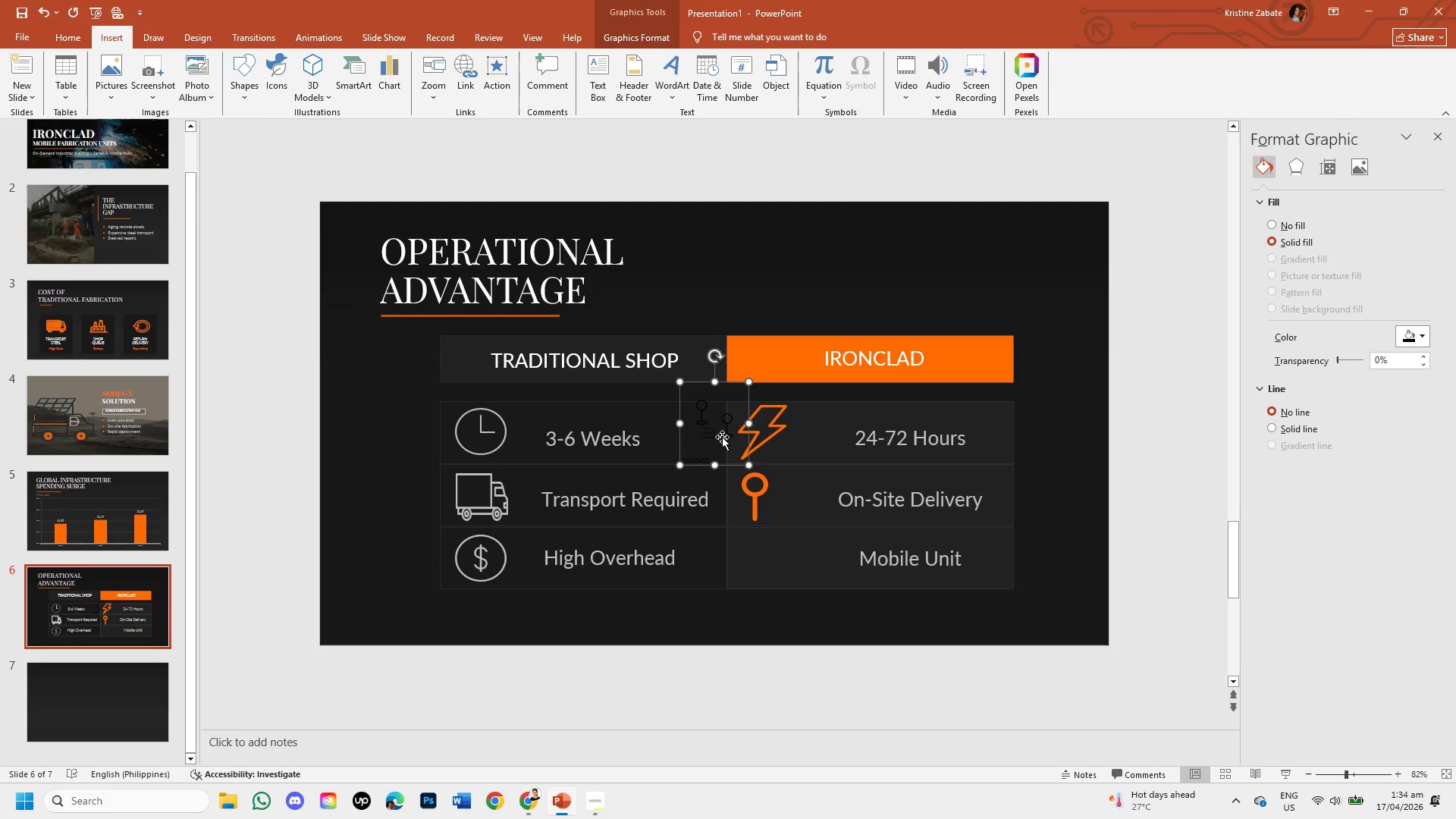 
left_click_drag(start_coordinate=[722, 437], to_coordinate=[806, 252])
 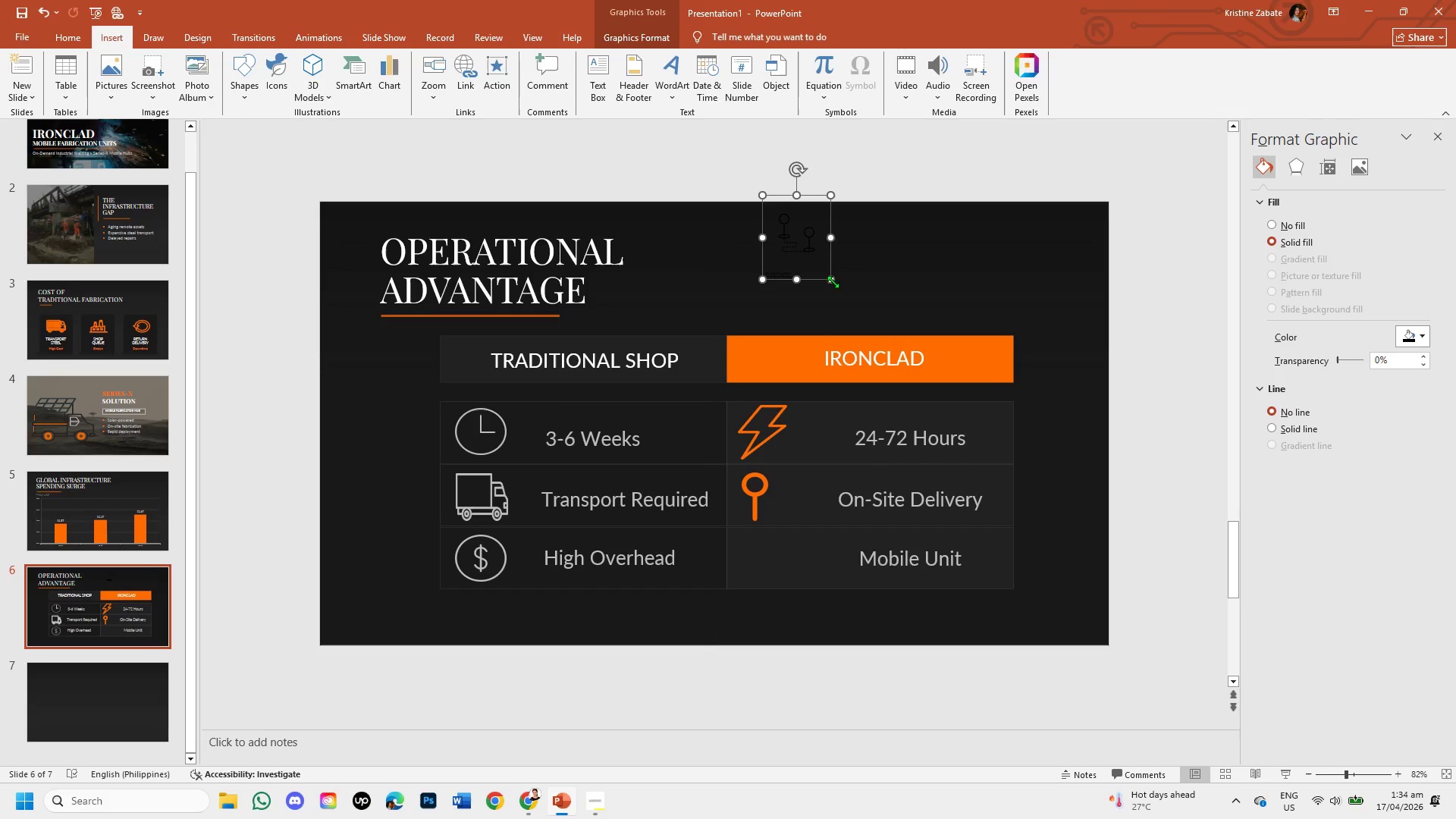 
left_click_drag(start_coordinate=[833, 280], to_coordinate=[882, 311])
 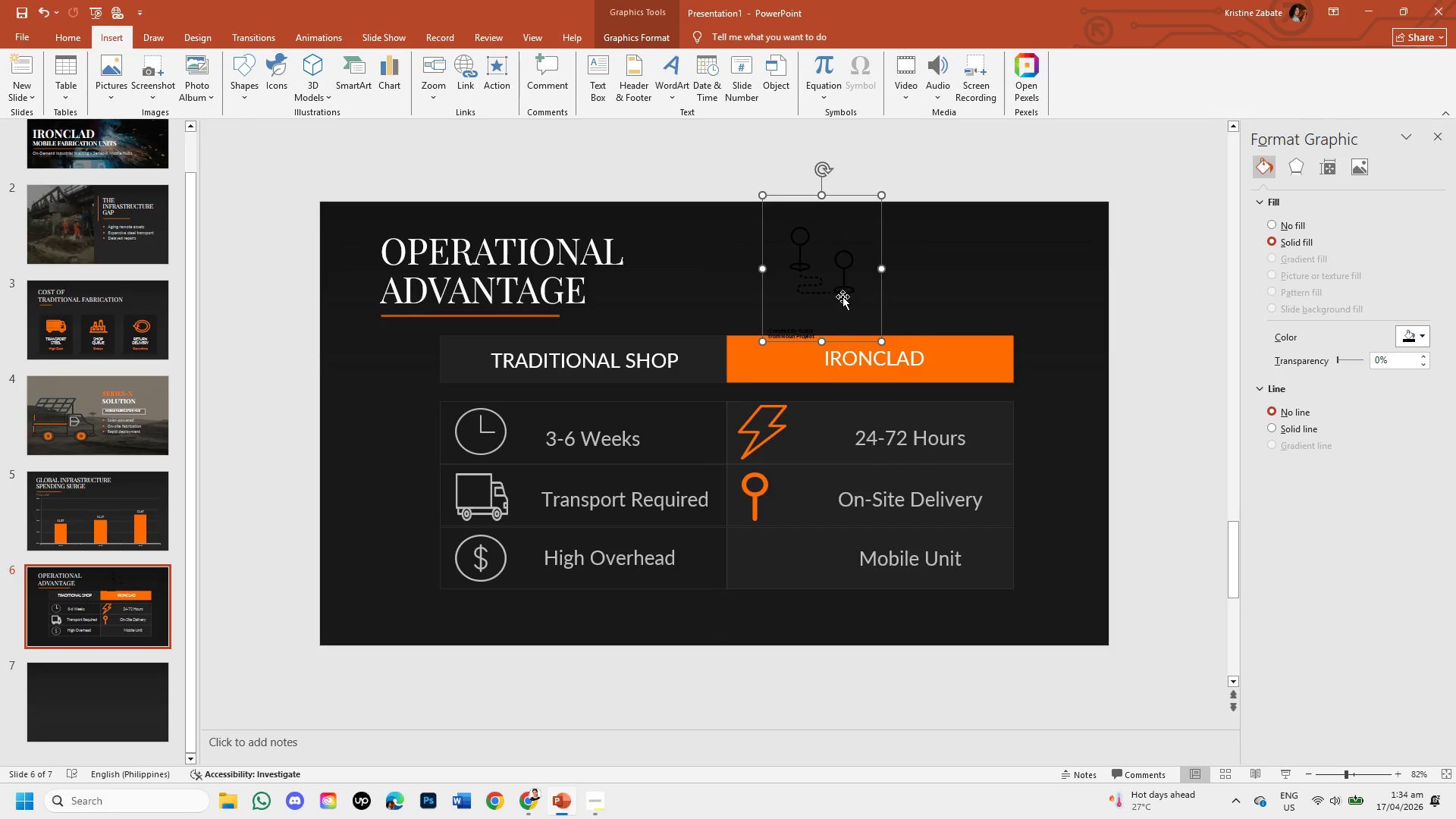 
right_click([843, 297])
 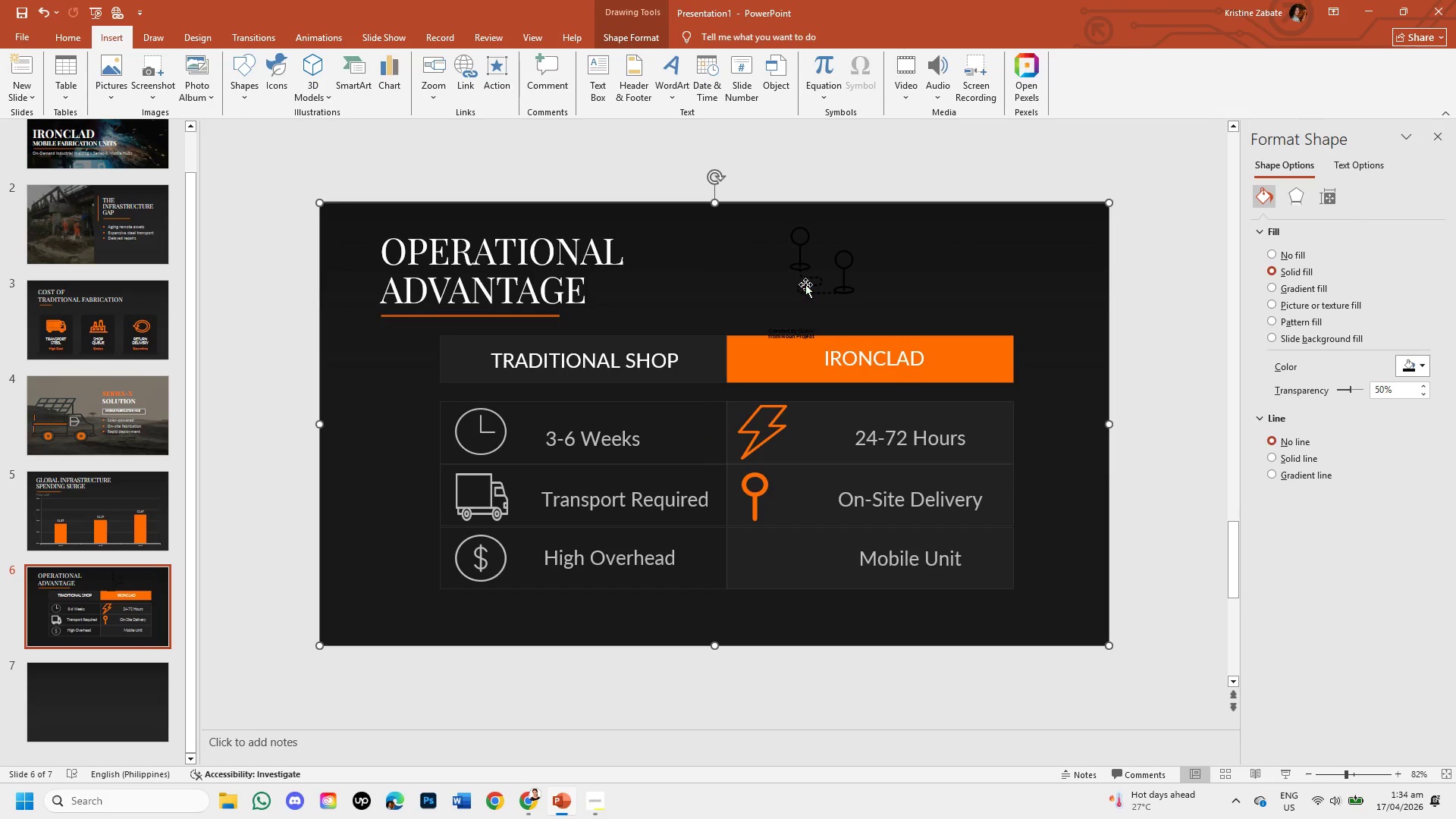 
double_click([805, 284])
 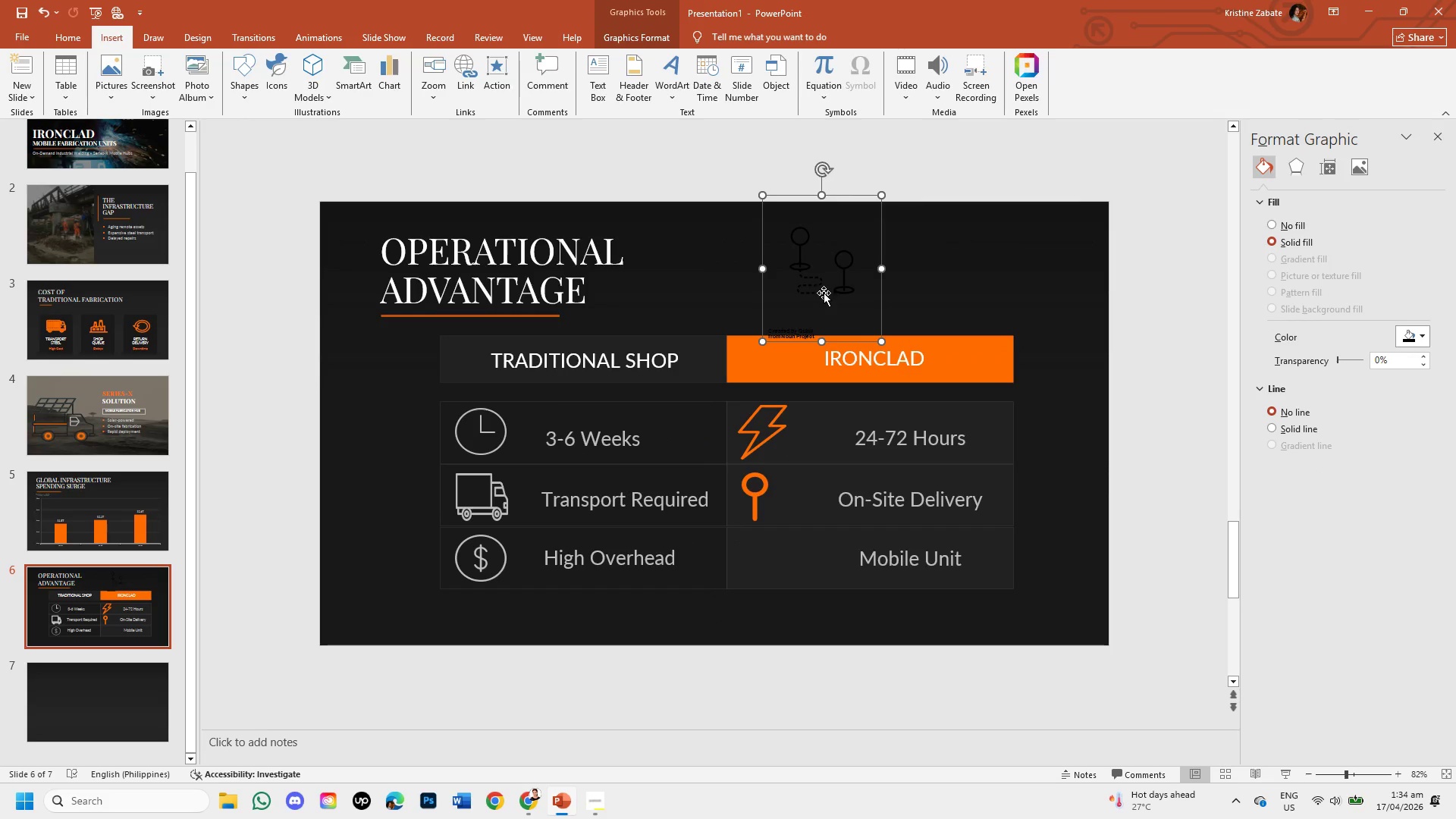 
right_click([824, 293])
 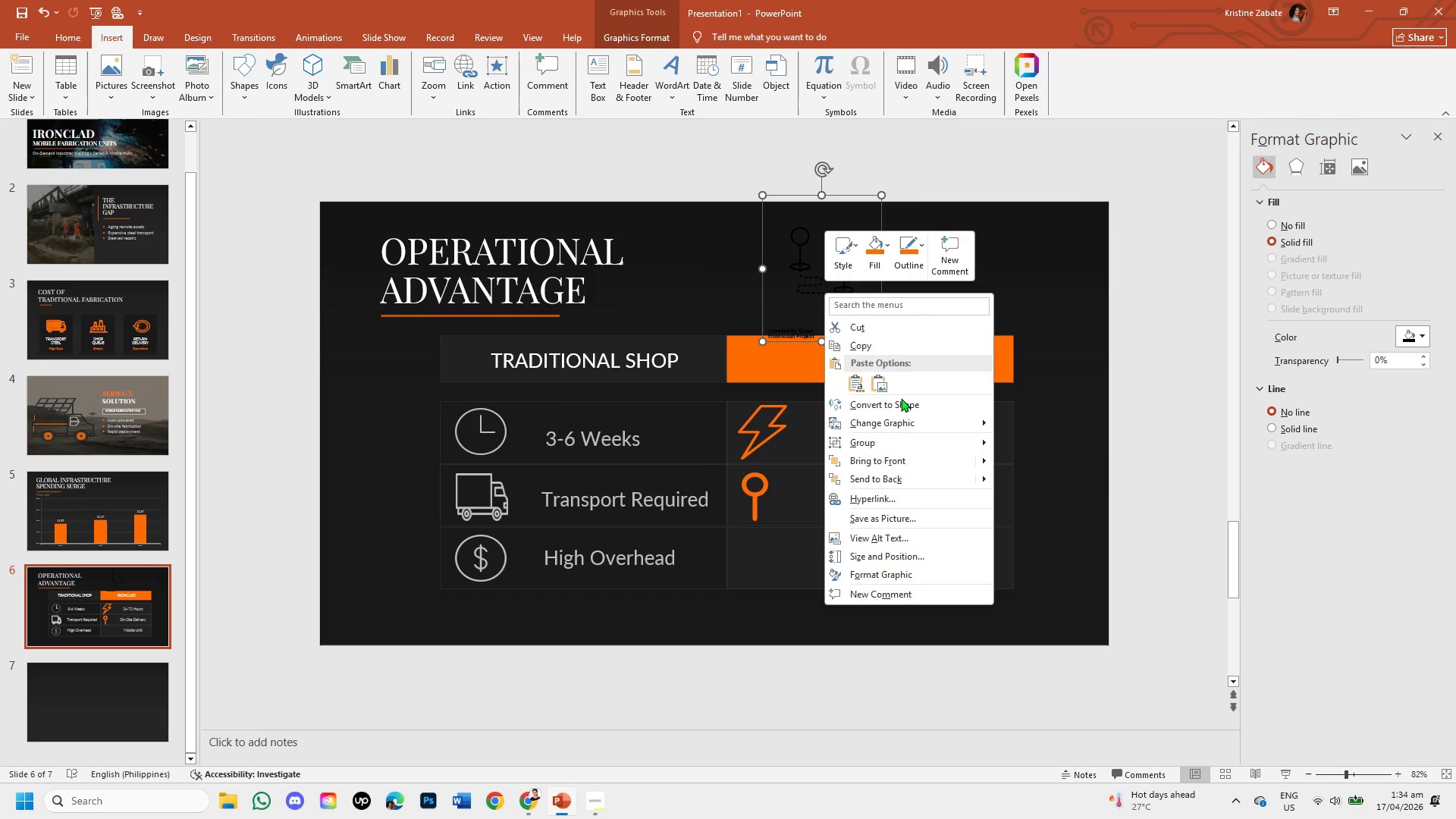 
left_click([905, 407])
 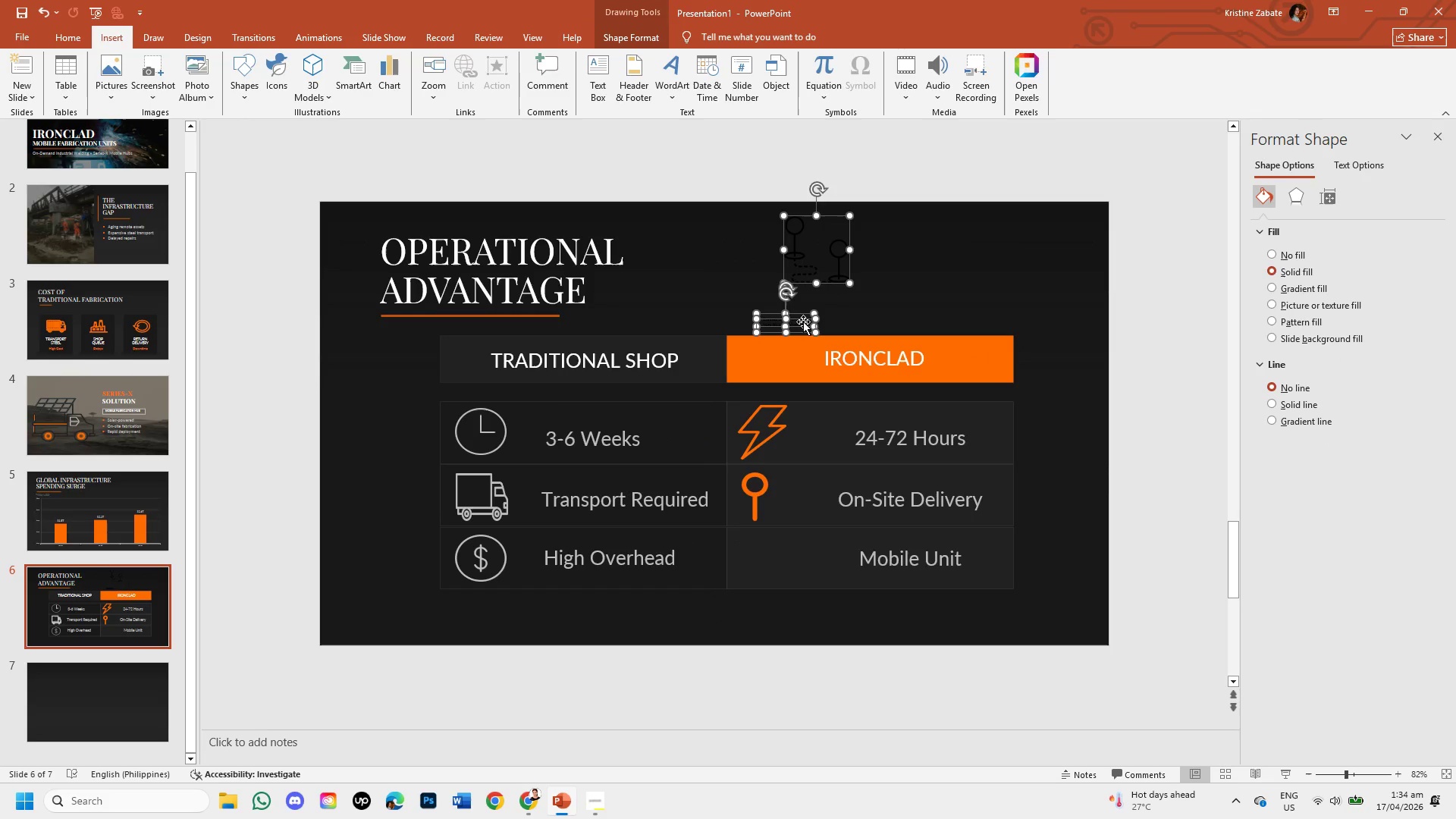 
left_click([803, 324])
 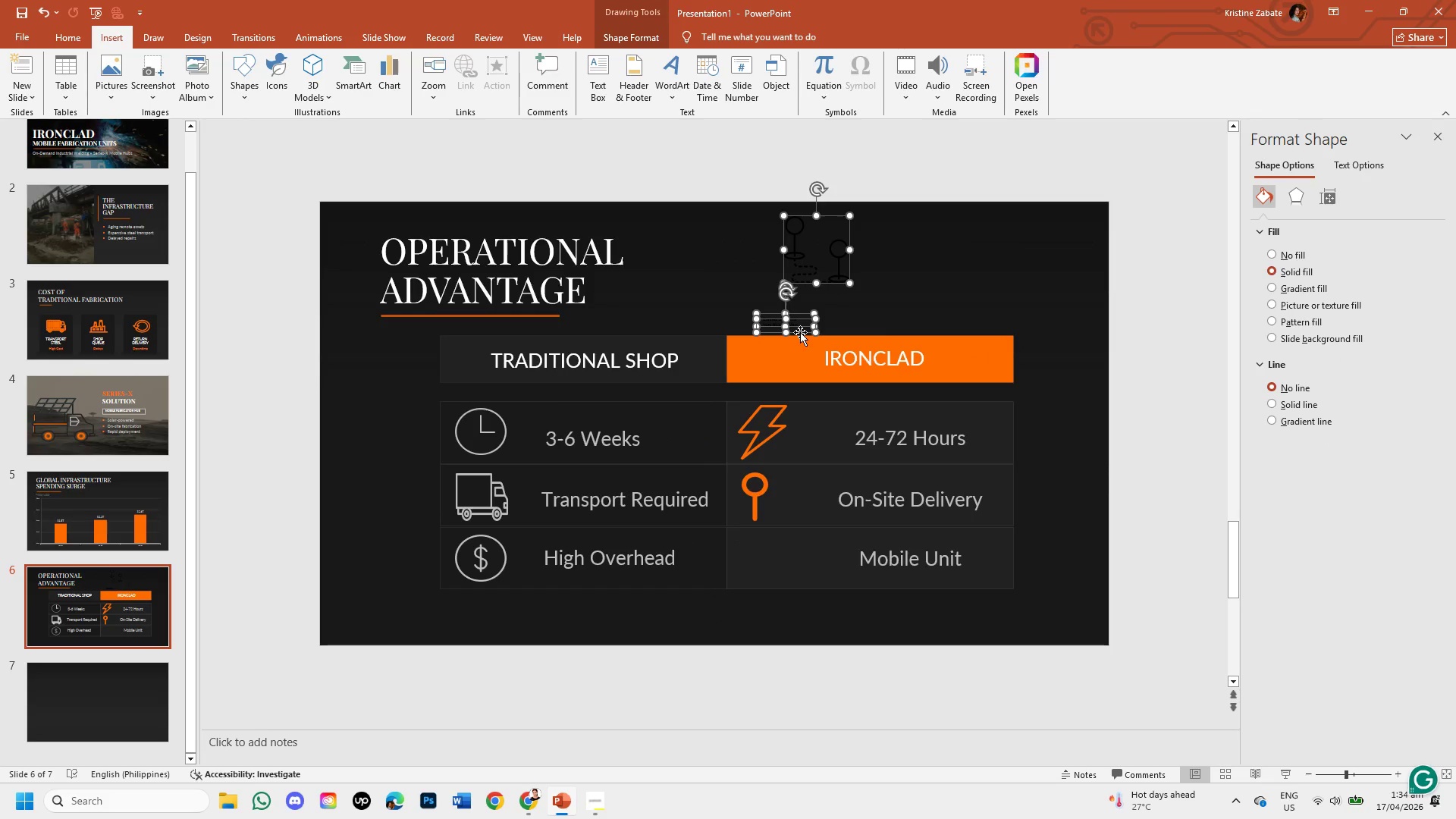 
left_click([797, 329])
 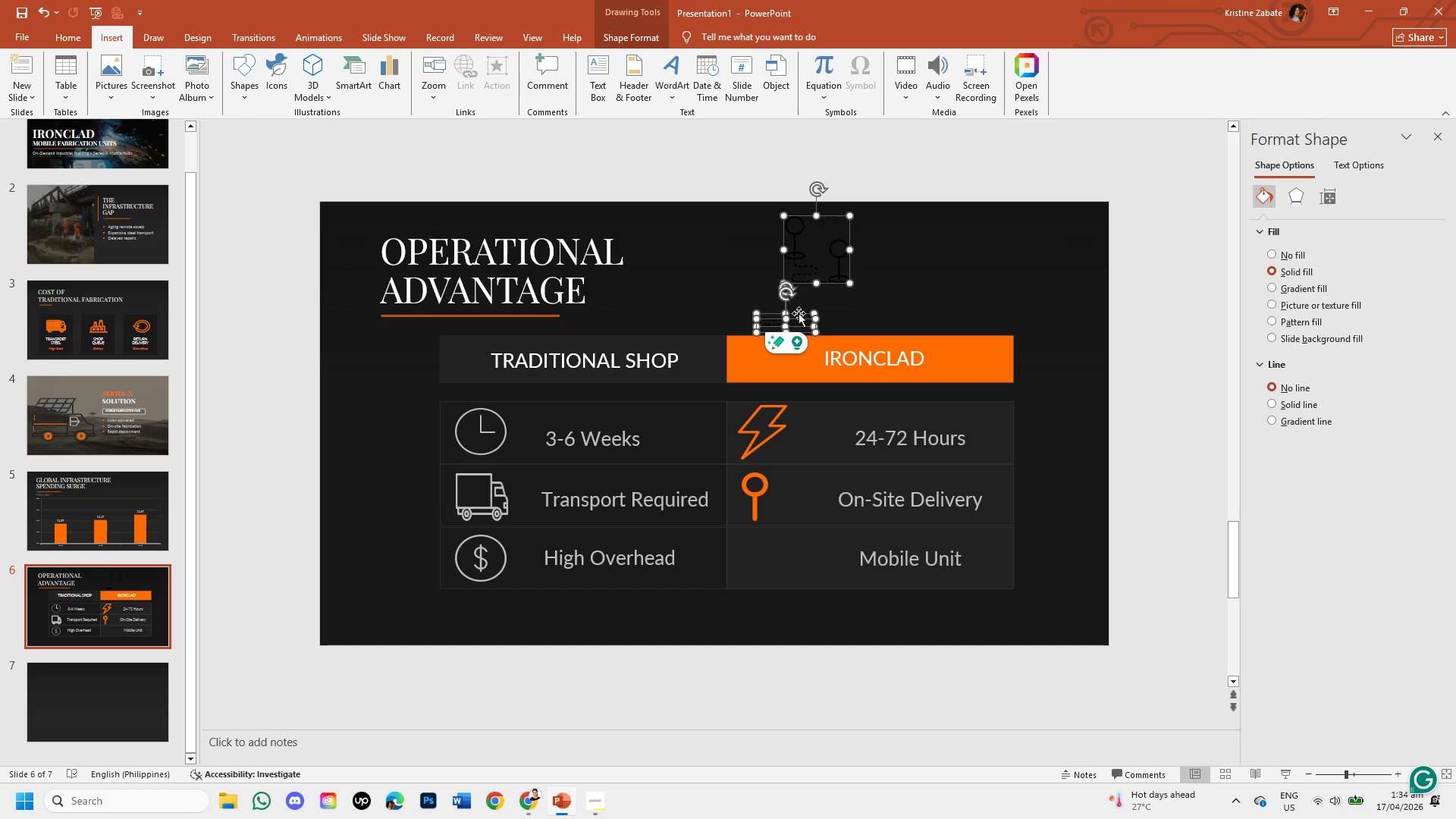 
left_click([833, 311])
 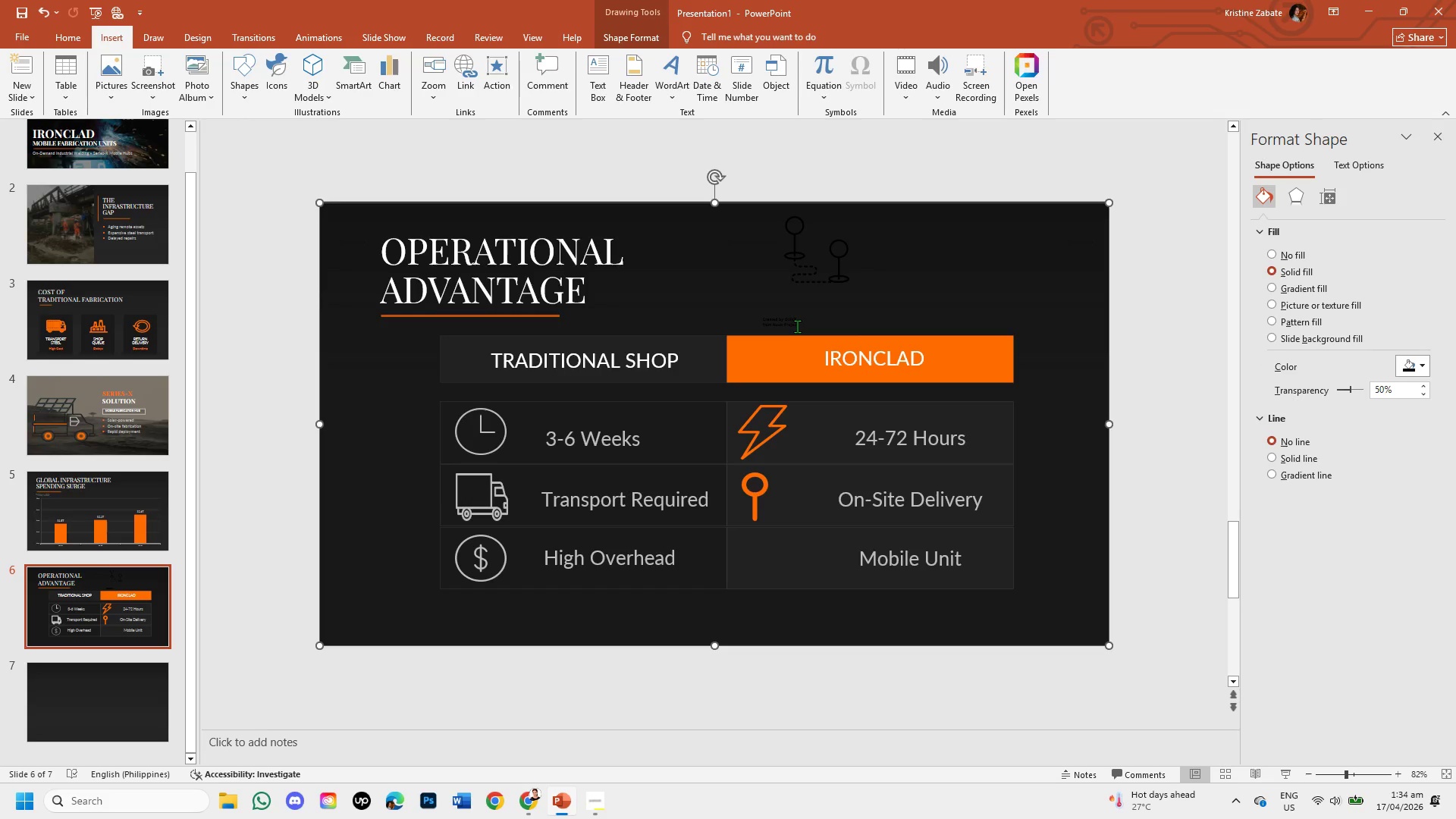 
left_click([797, 326])
 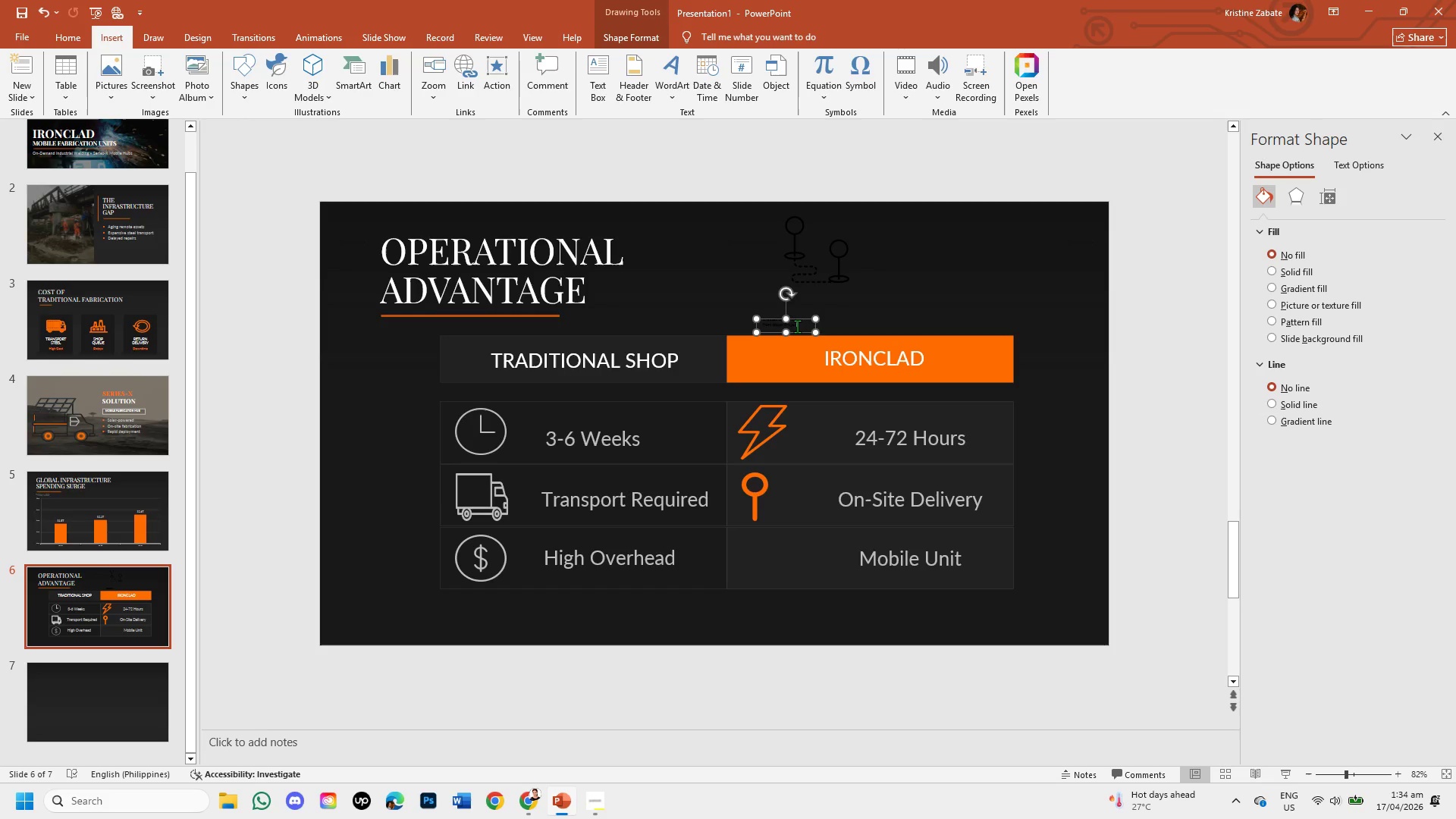 
key(Backspace)
 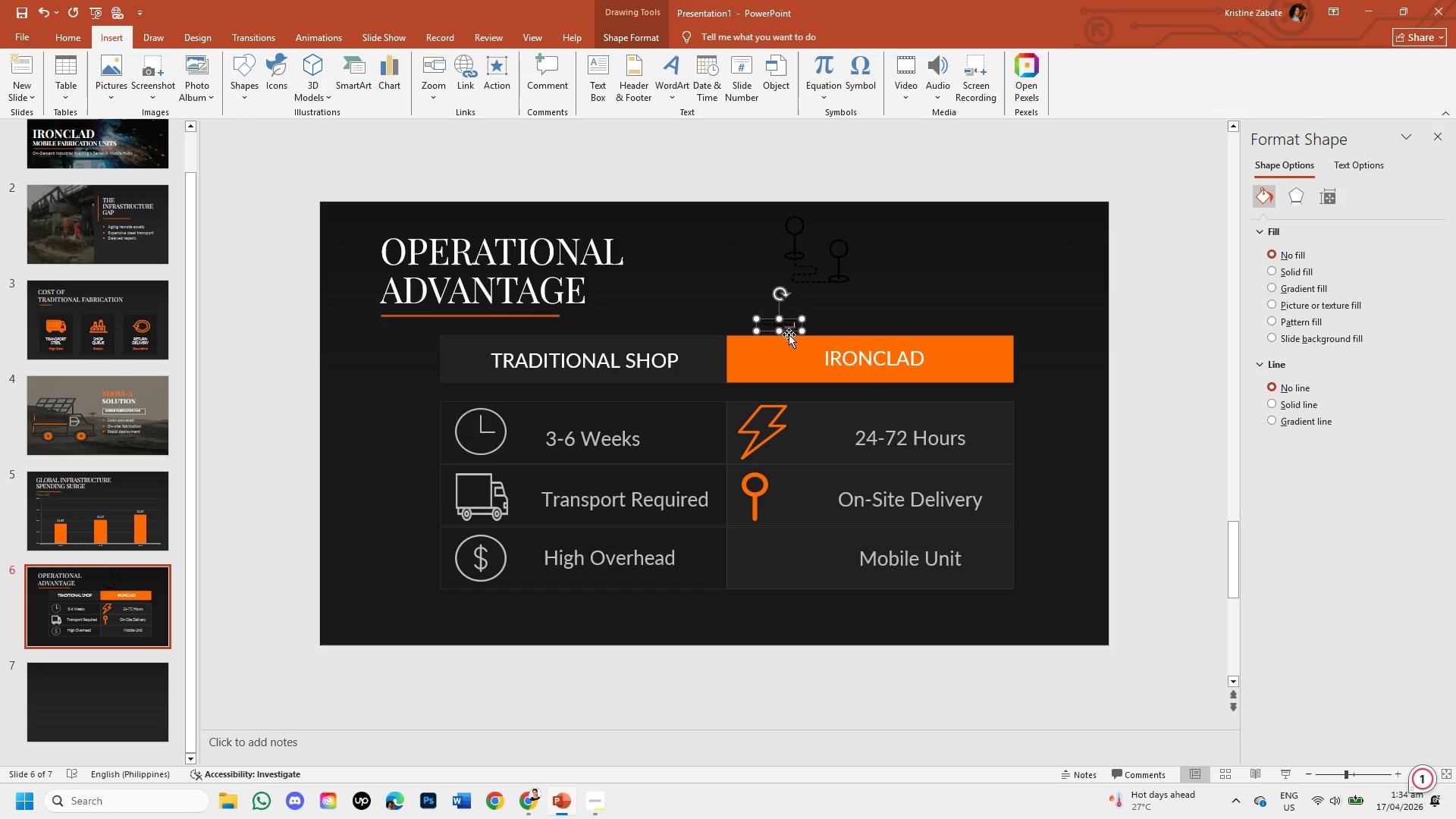 
left_click([787, 333])
 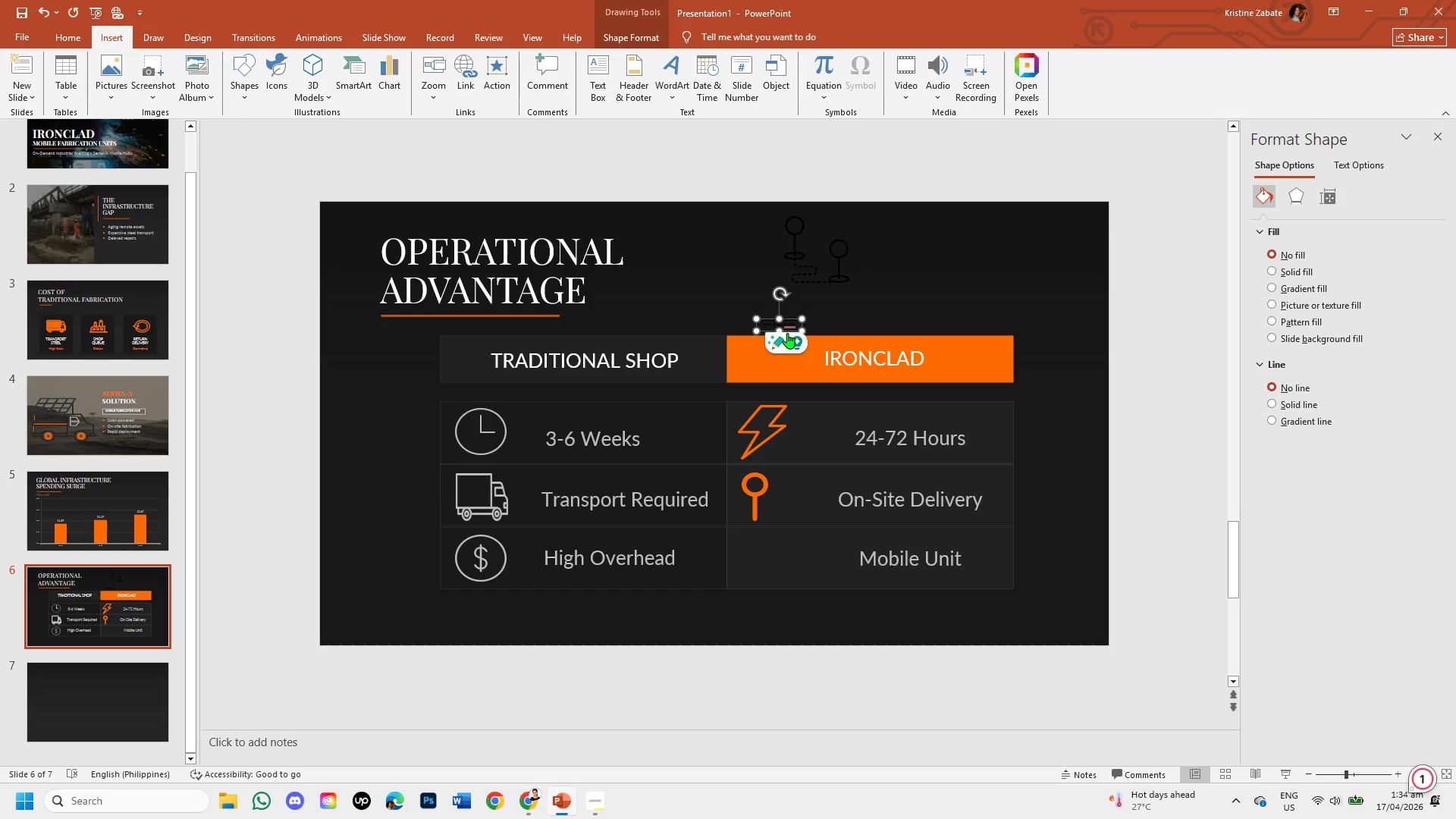 
key(Backspace)
 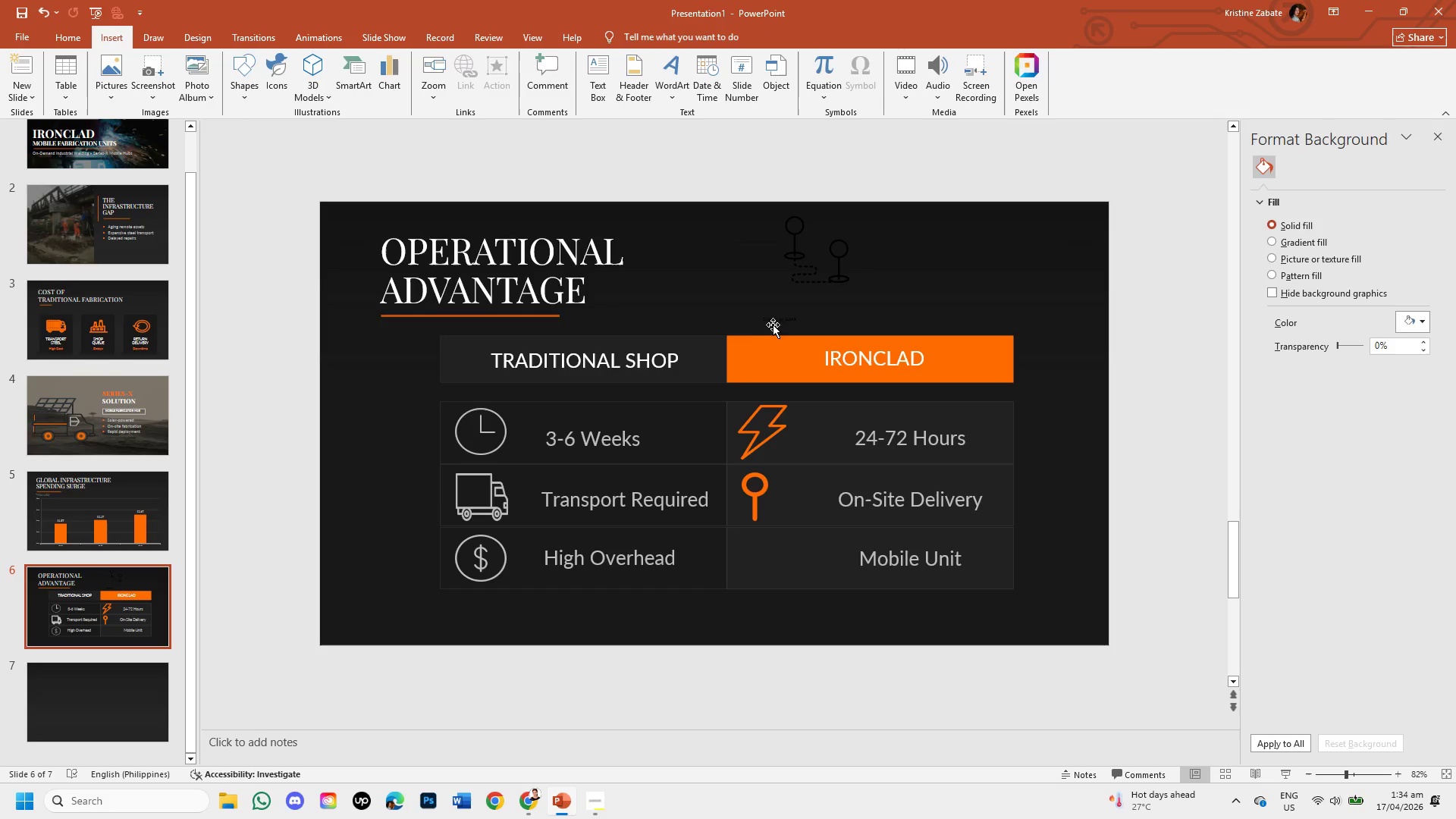 
left_click([773, 322])
 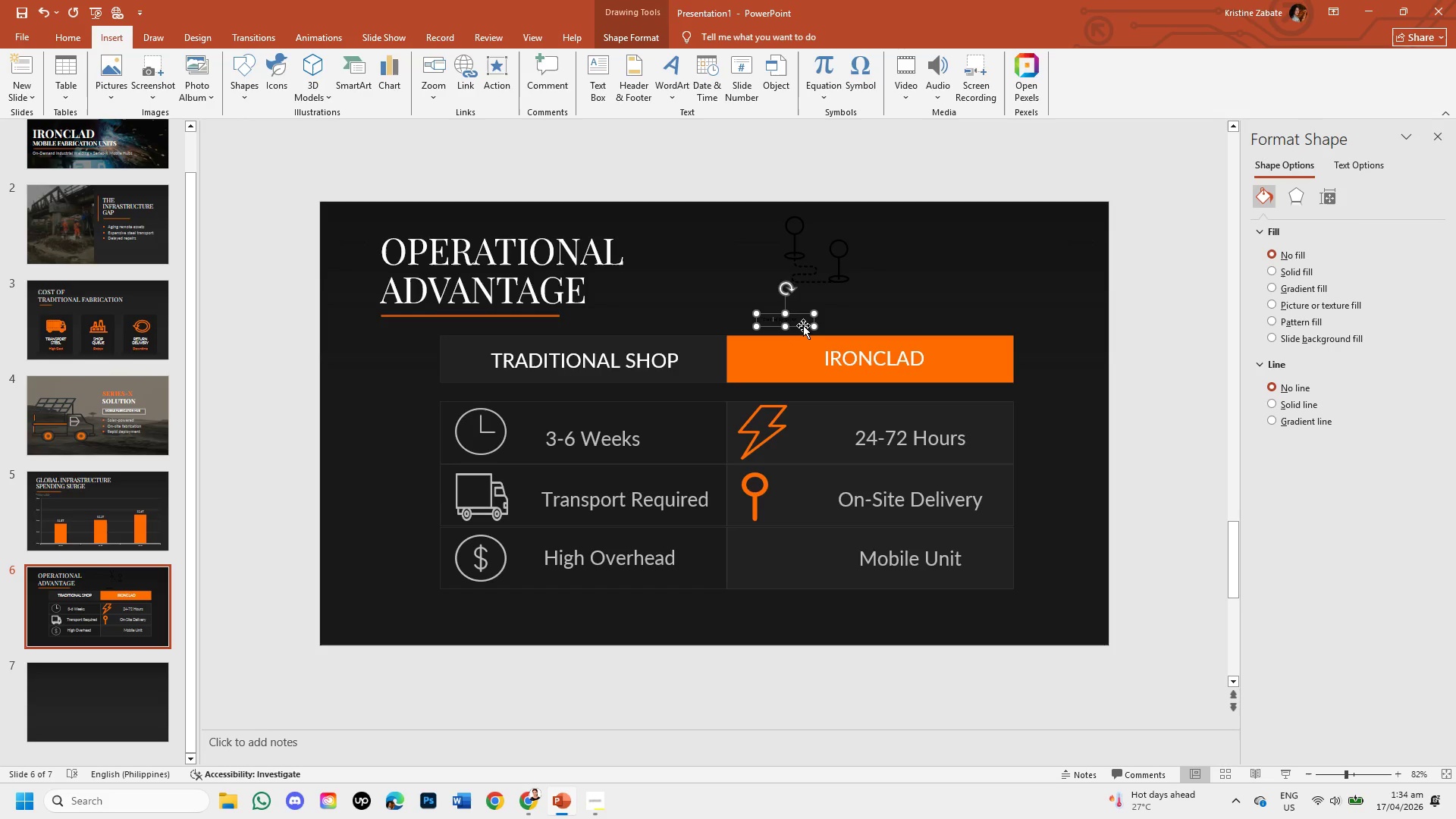 
left_click([803, 326])
 